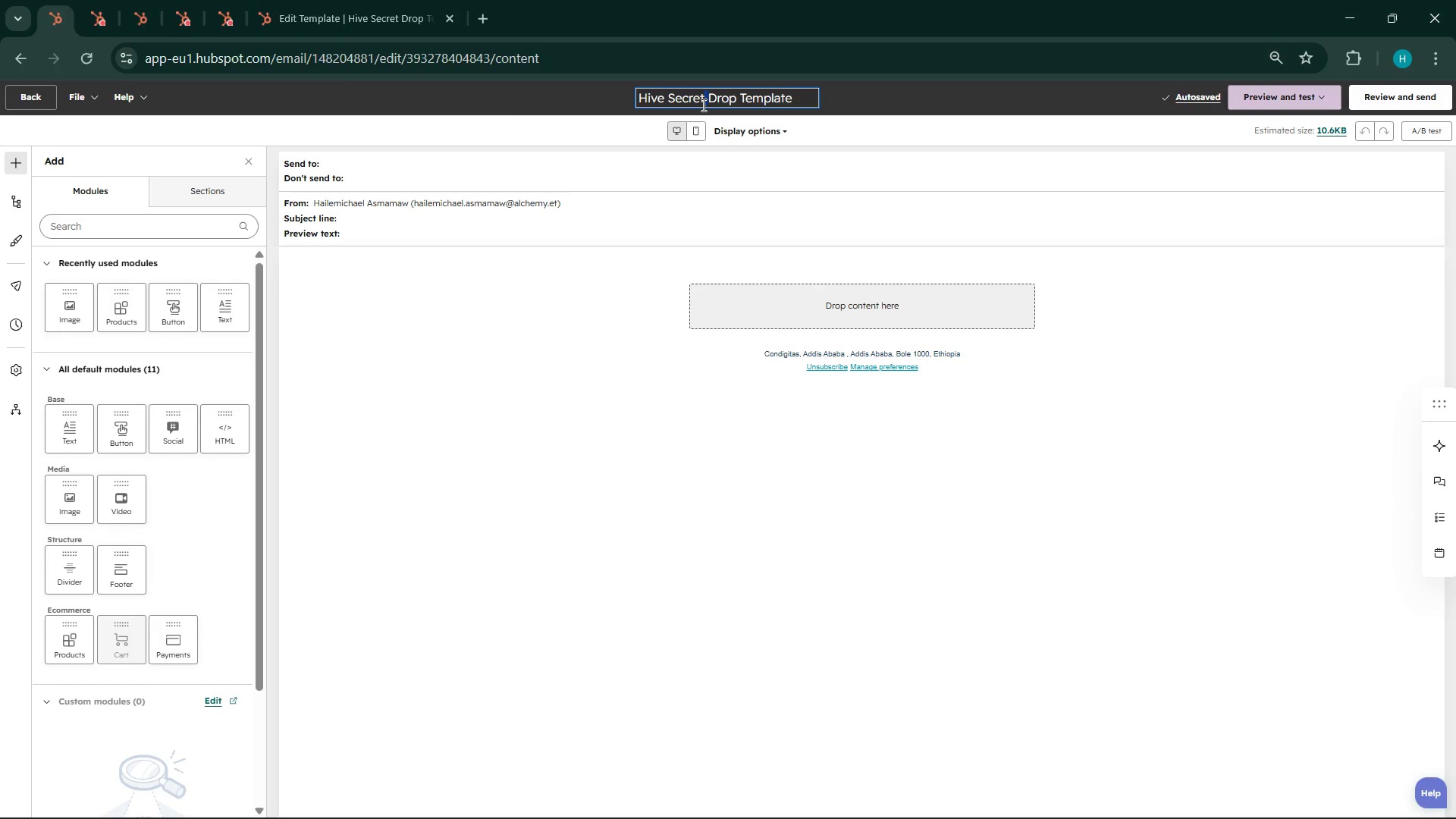 
left_click([702, 105])
 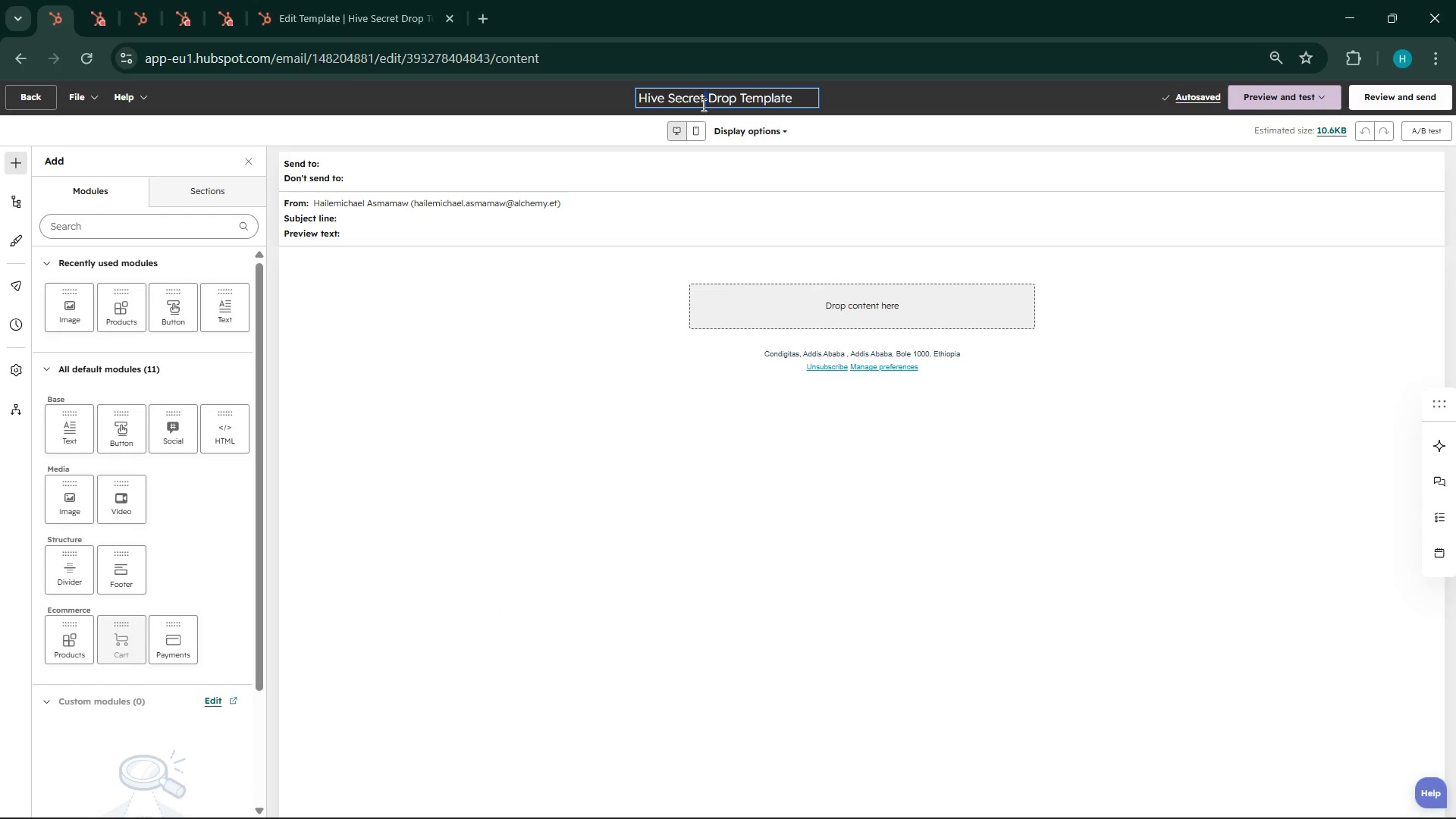 
double_click([702, 105])
 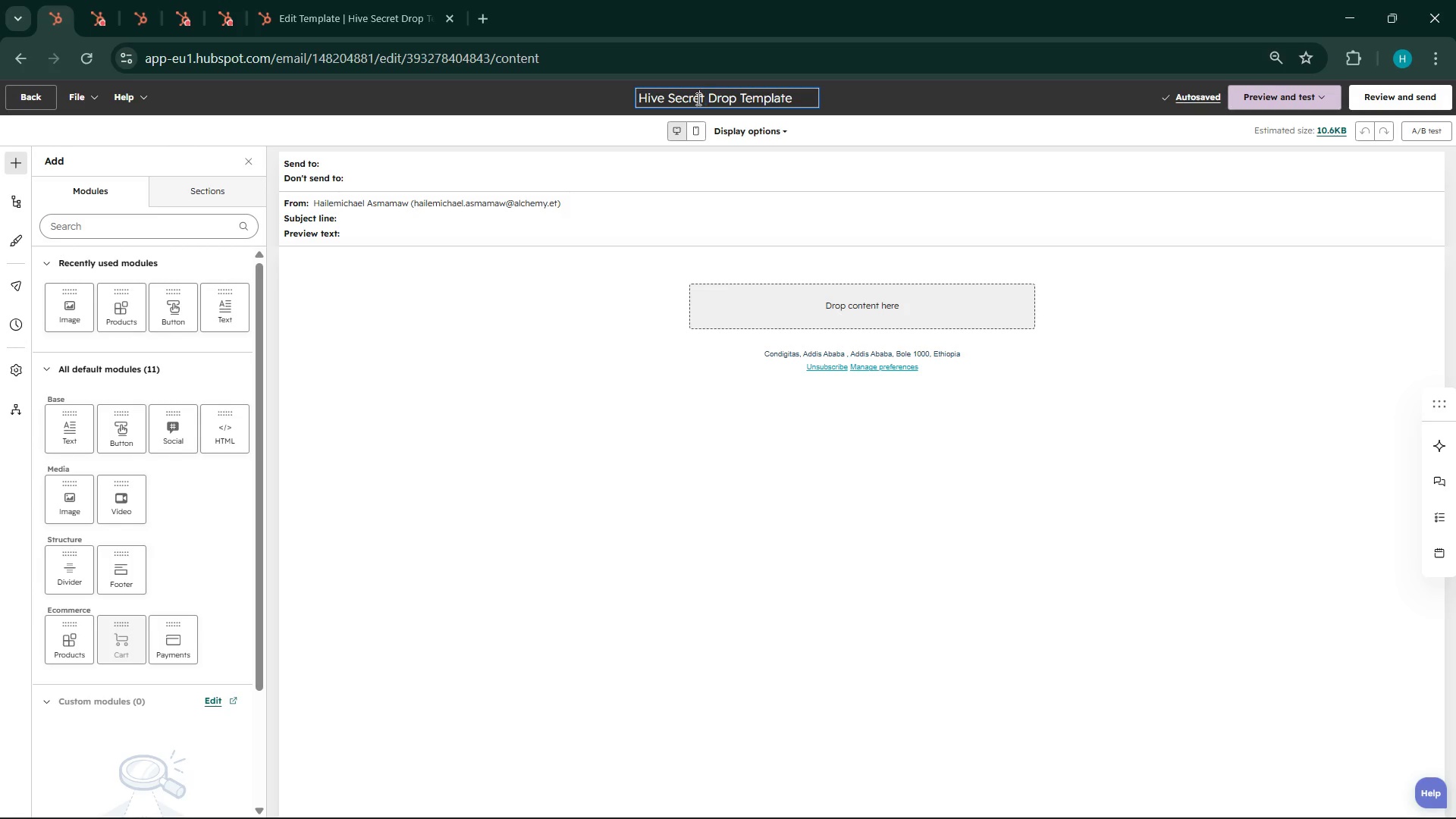 
double_click([697, 99])
 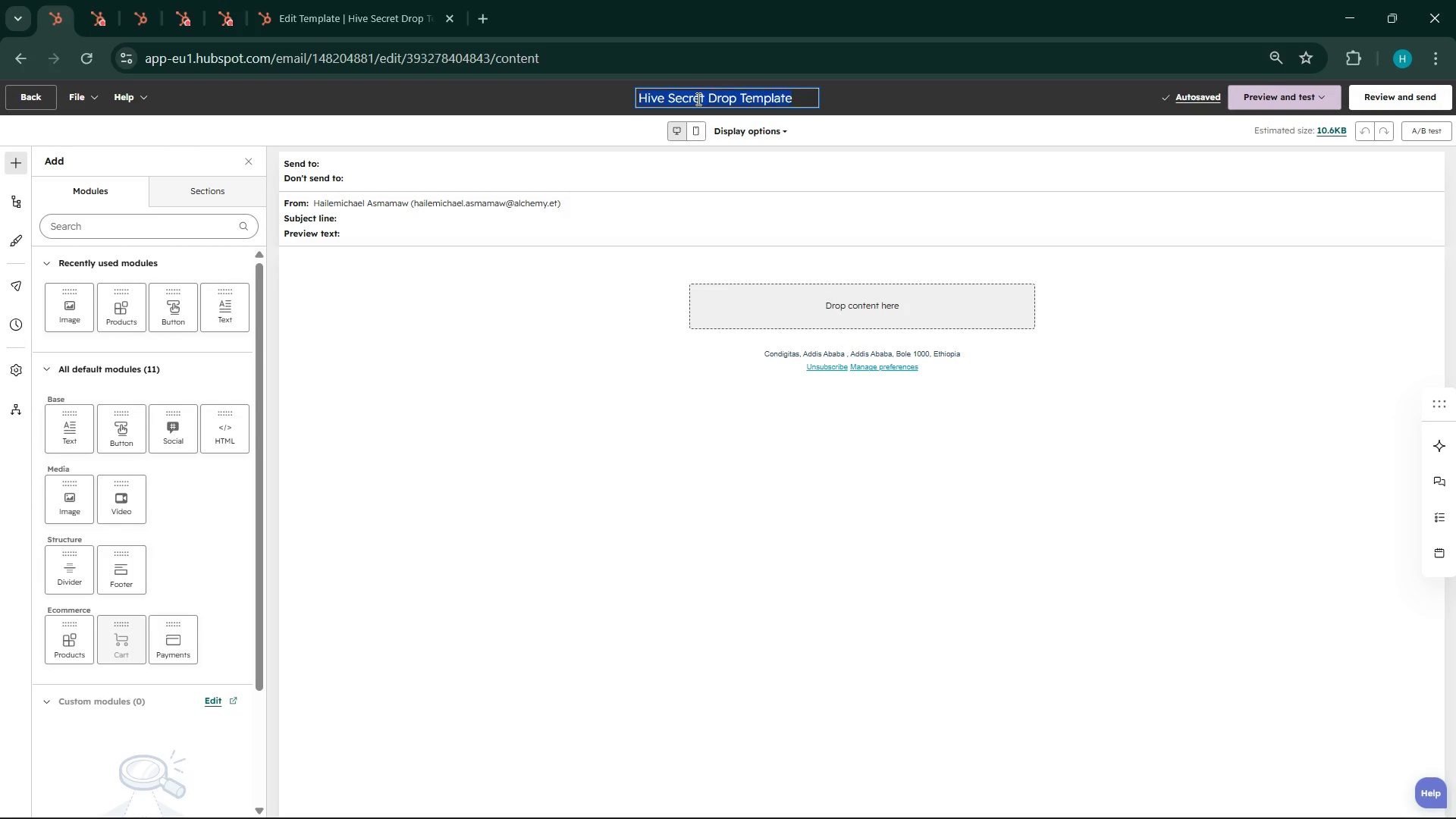 
triple_click([697, 99])
 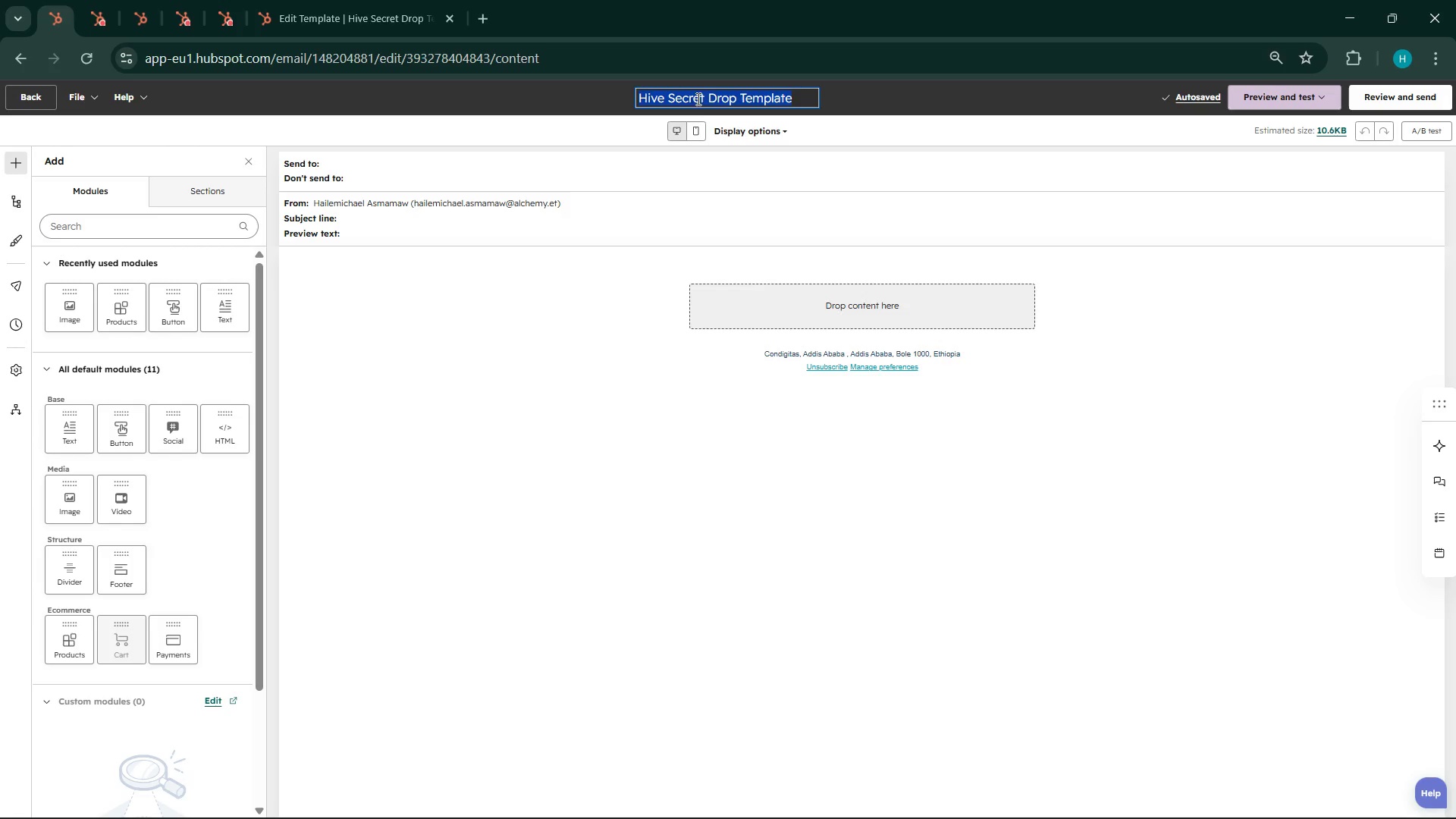 
right_click([697, 99])
 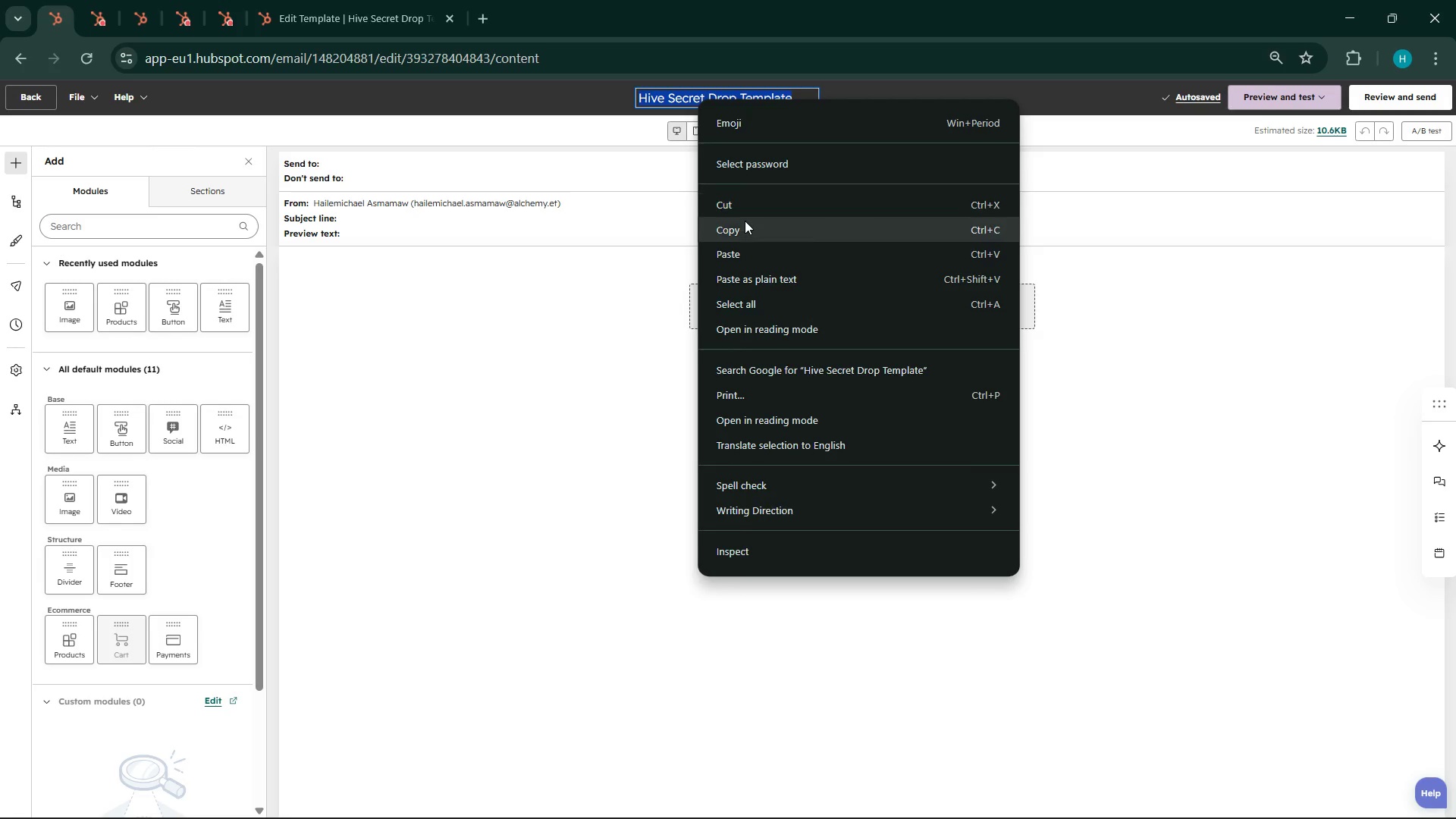 
left_click([745, 222])
 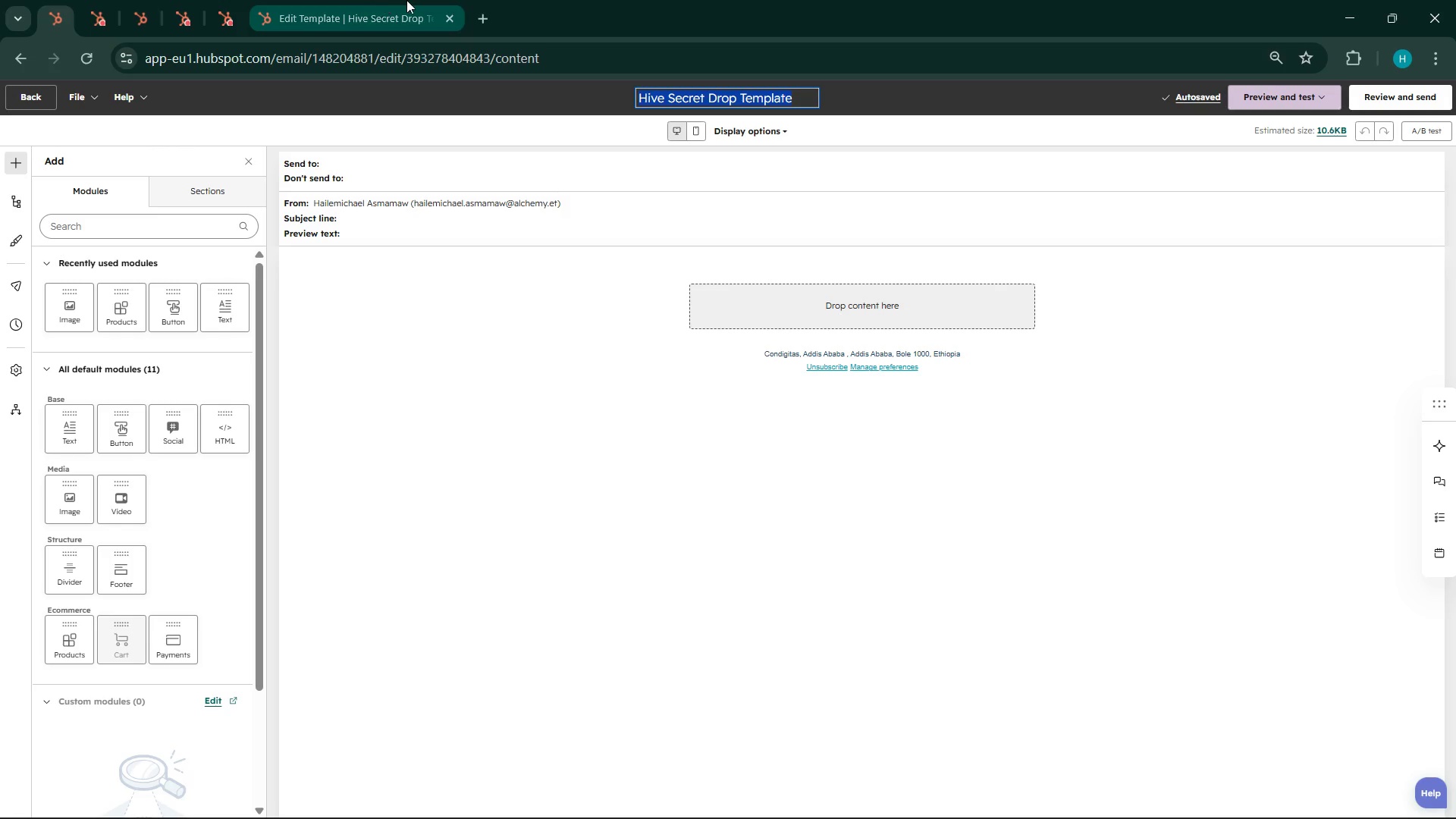 
left_click([409, 0])
 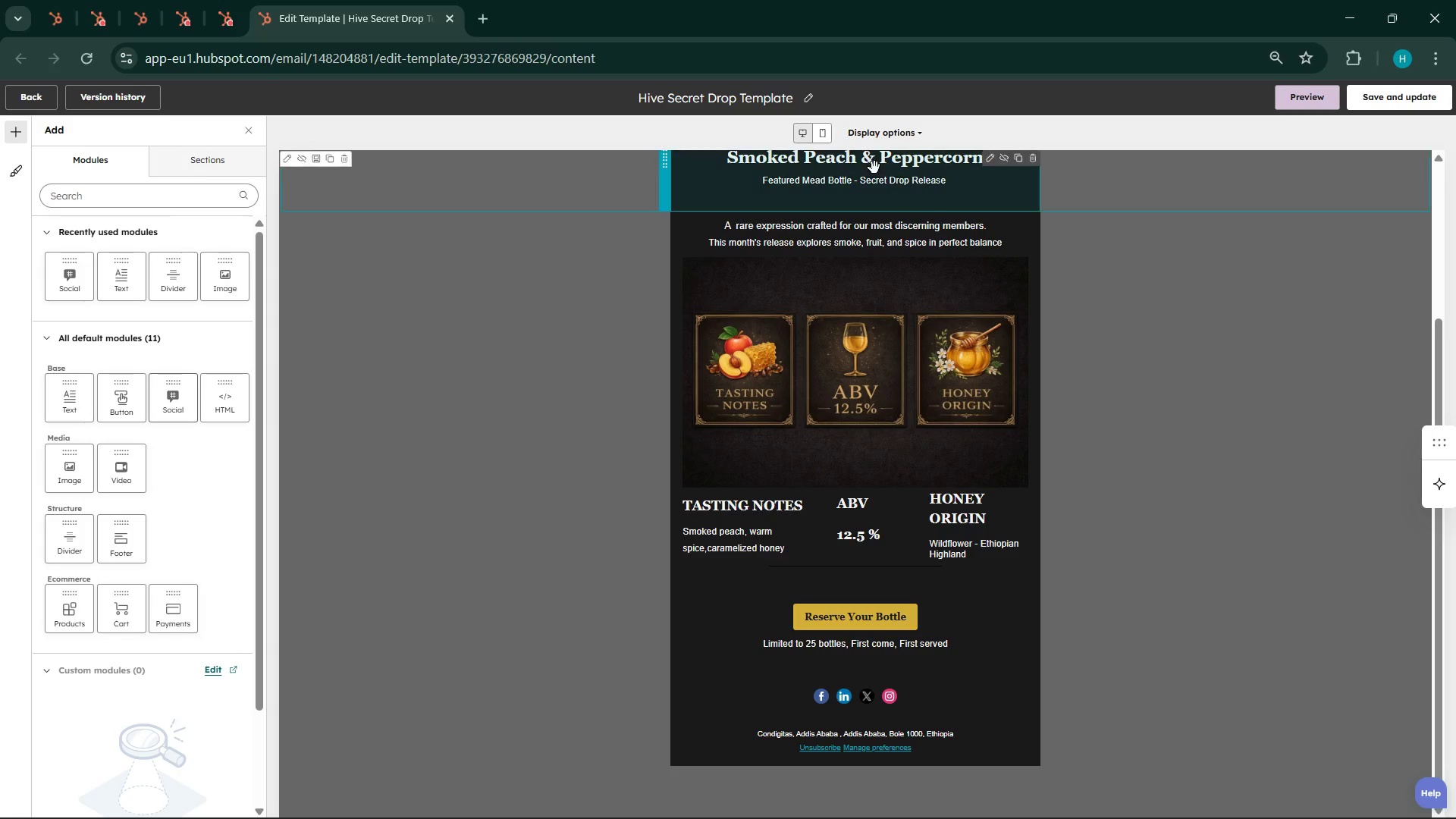 
scroll: coordinate [603, 102], scroll_direction: up, amount: 7.0
 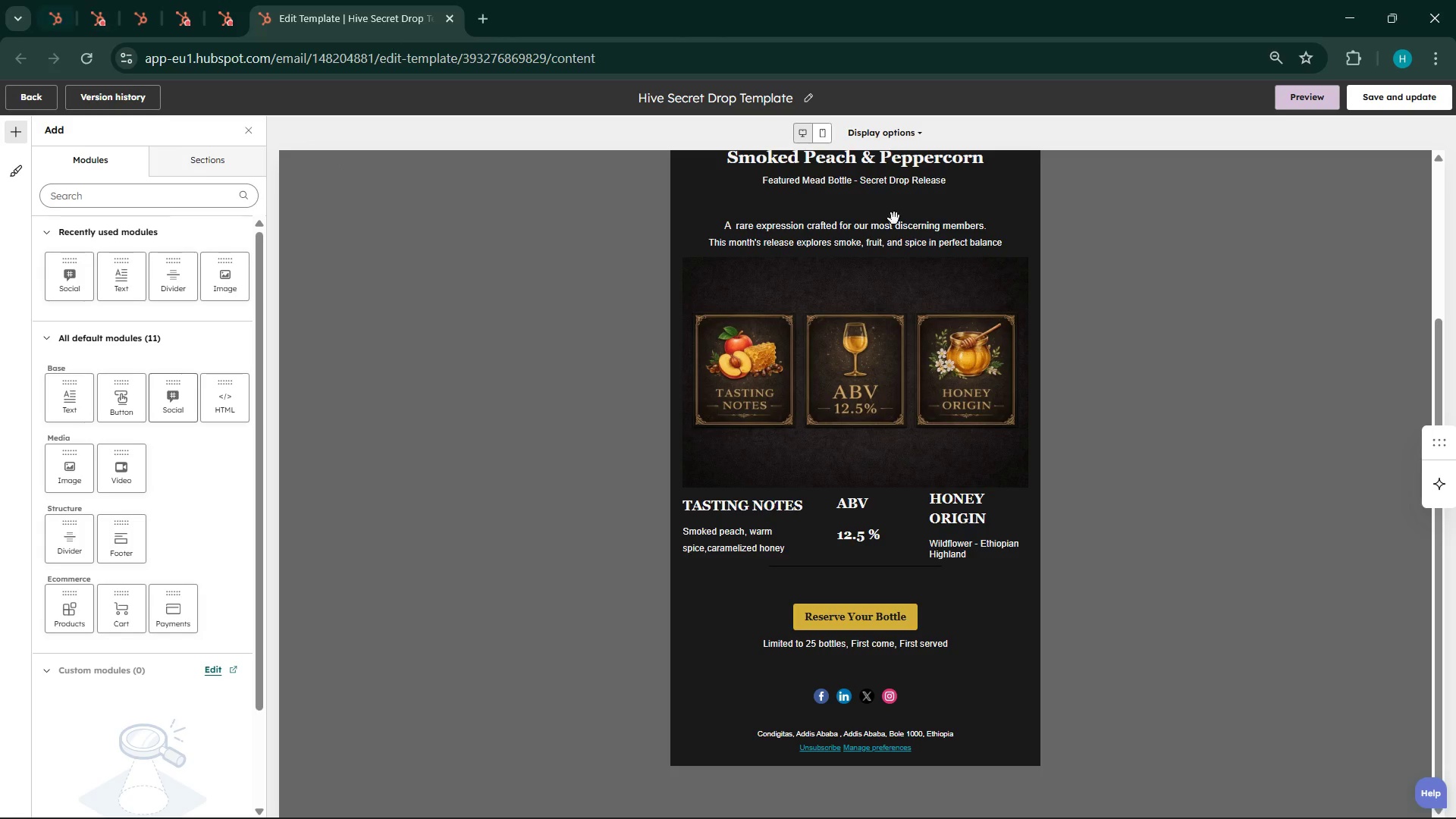 
scroll: coordinate [1289, 409], scroll_direction: none, amount: 0.0
 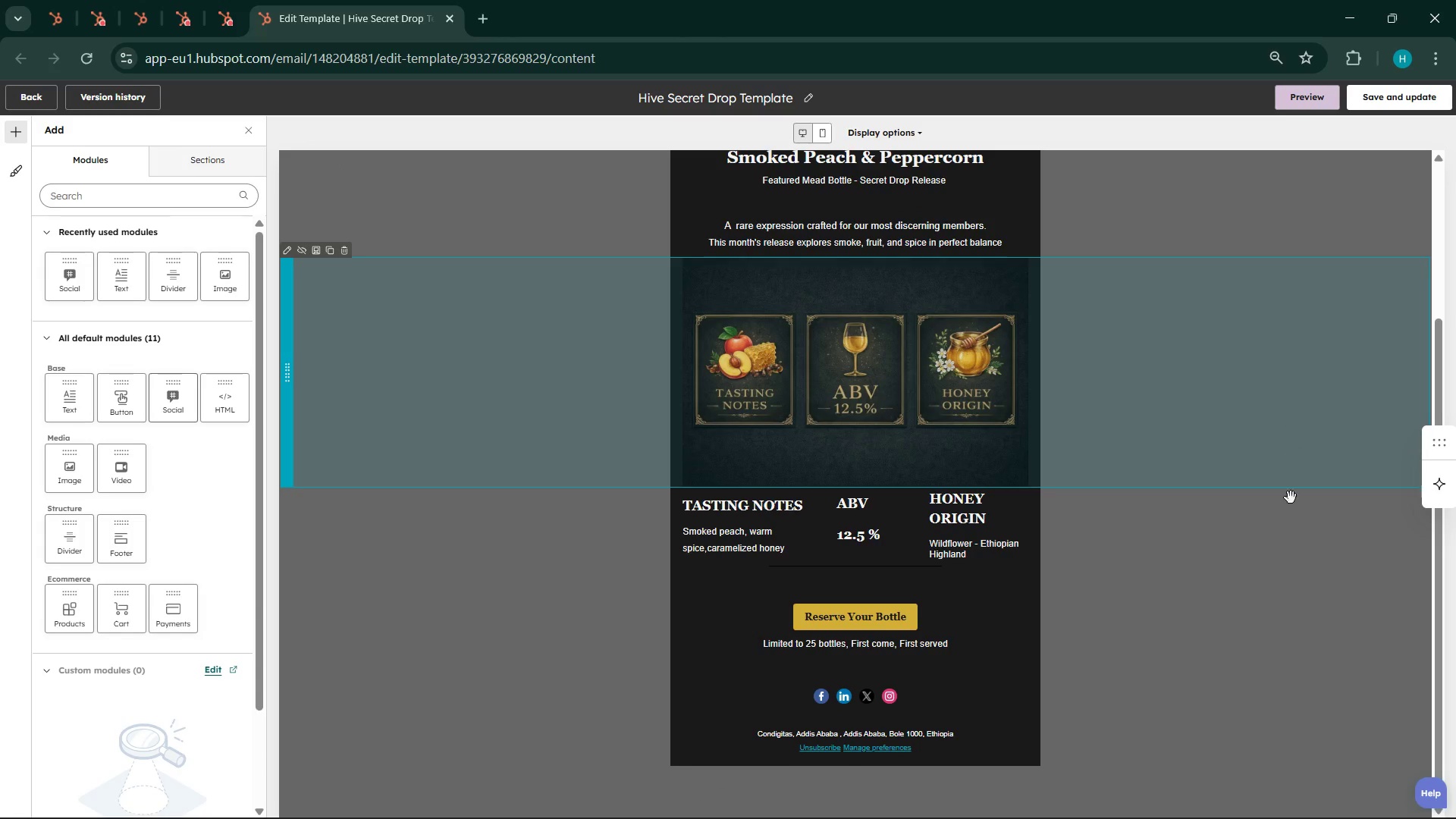 
scroll: coordinate [1284, 510], scroll_direction: up, amount: 4.0
 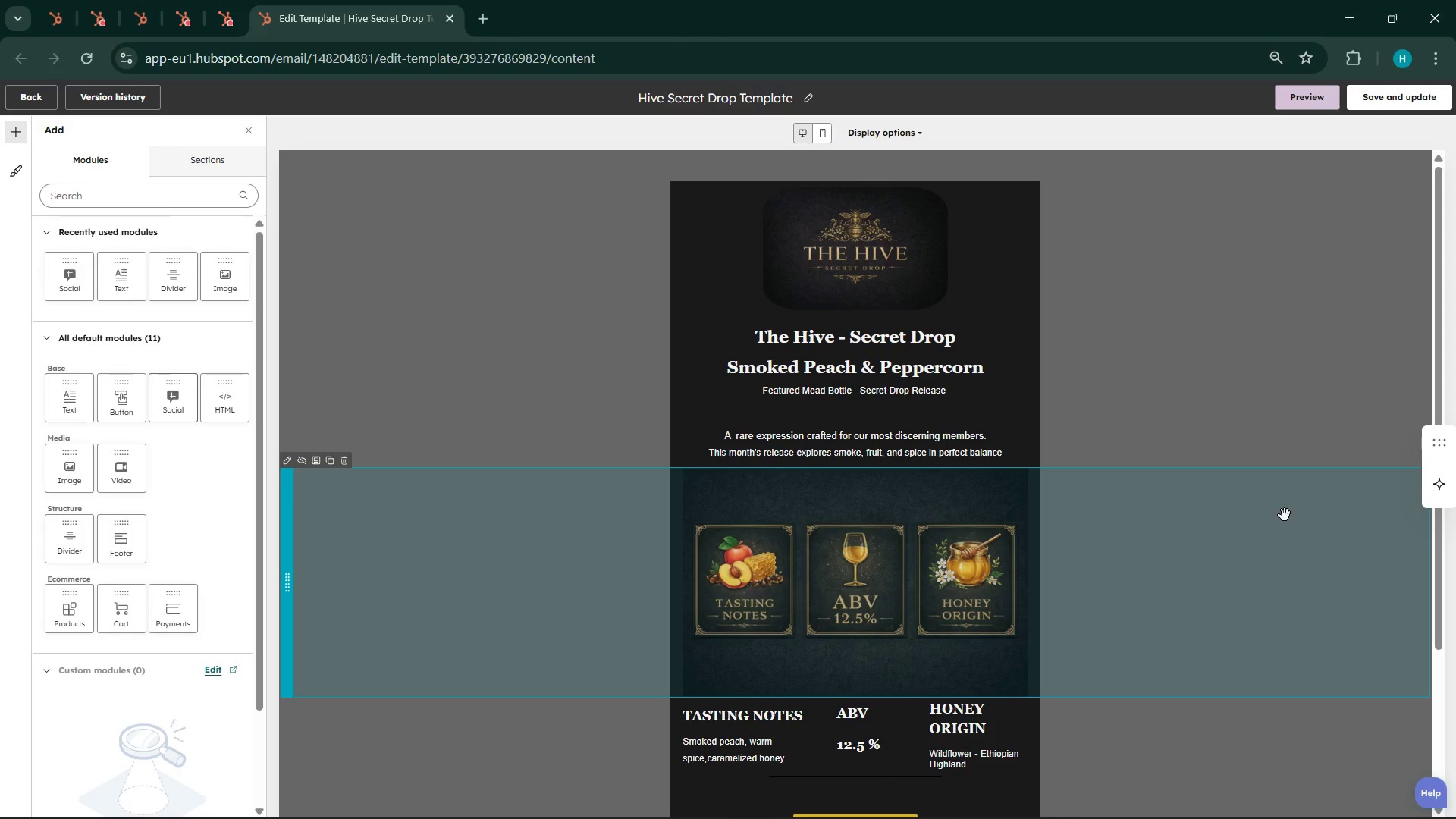 
wait(29.42)
 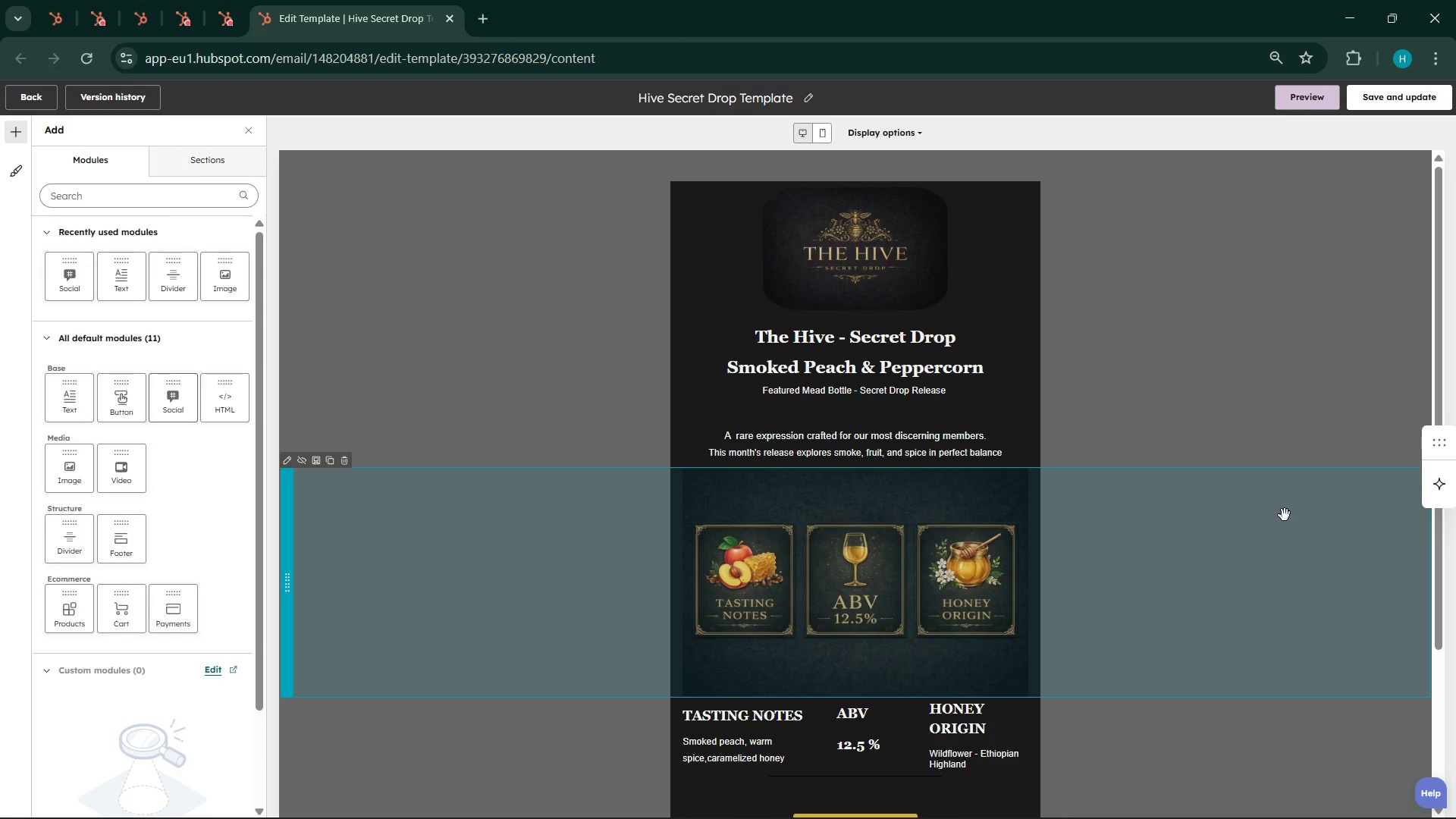 
left_click([821, 130])
 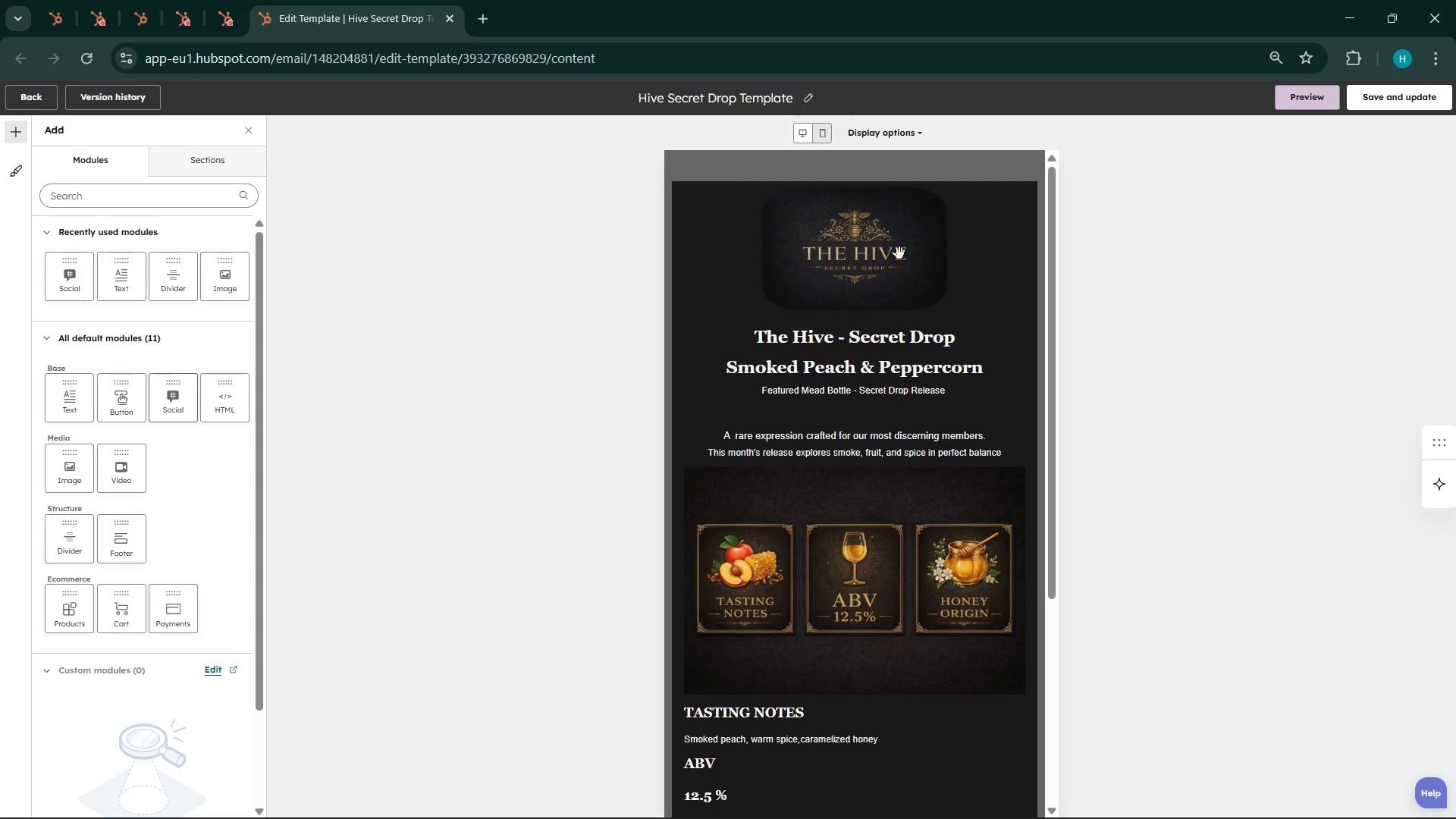 
scroll: coordinate [949, 347], scroll_direction: down, amount: 8.0
 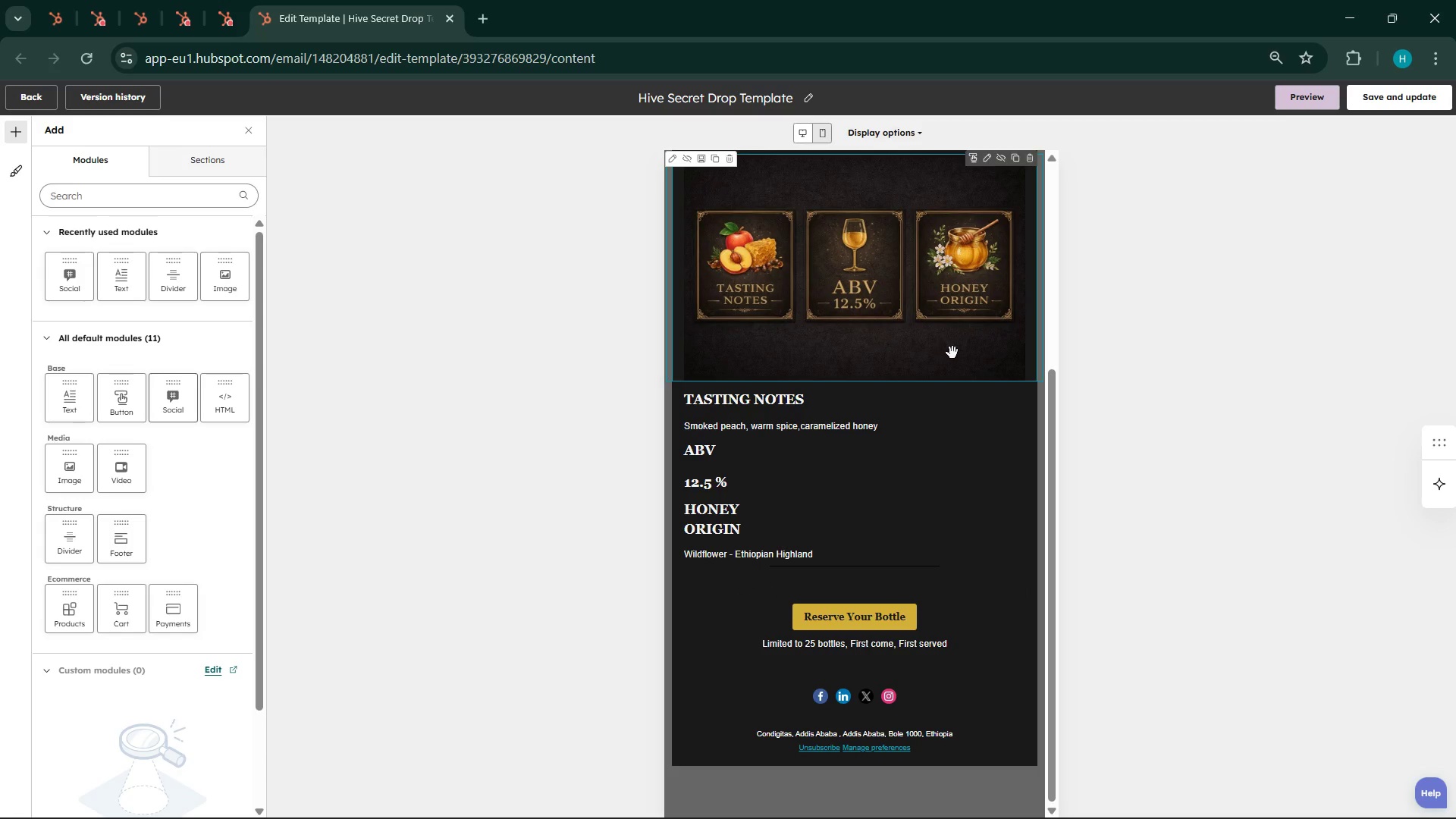 
scroll: coordinate [962, 351], scroll_direction: up, amount: 12.0
 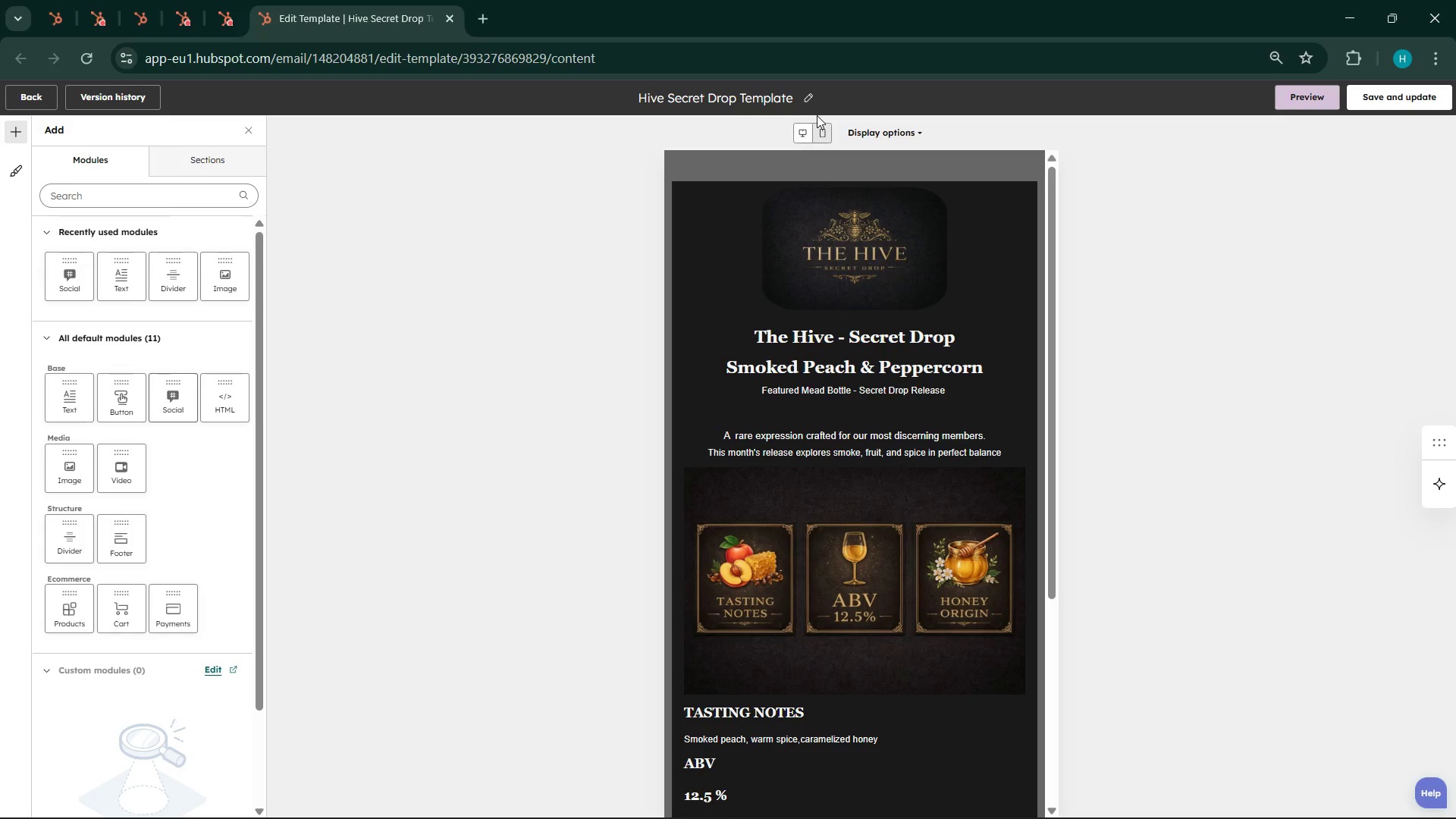 
left_click([803, 138])
 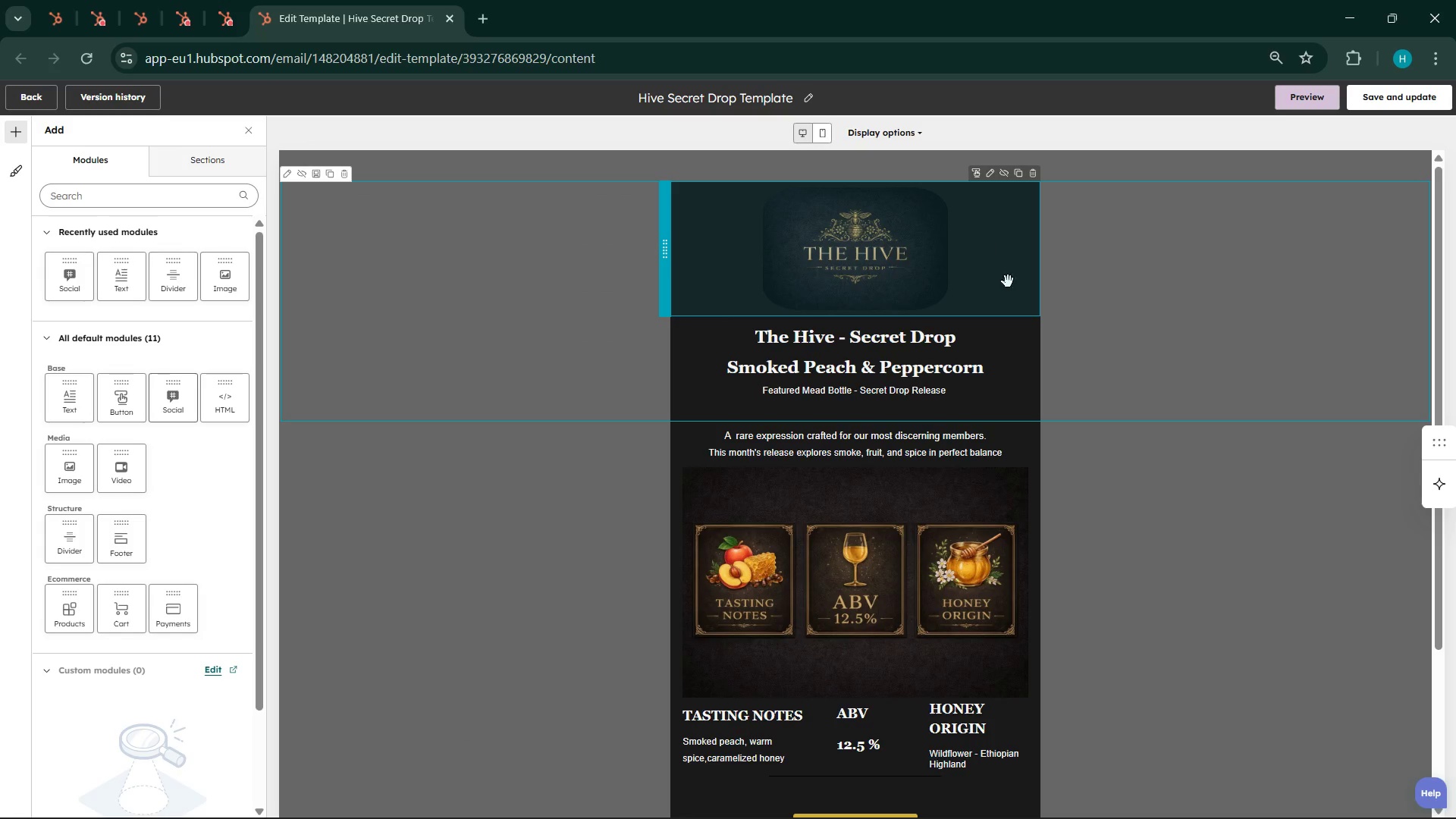 
scroll: coordinate [1068, 397], scroll_direction: down, amount: 7.0
 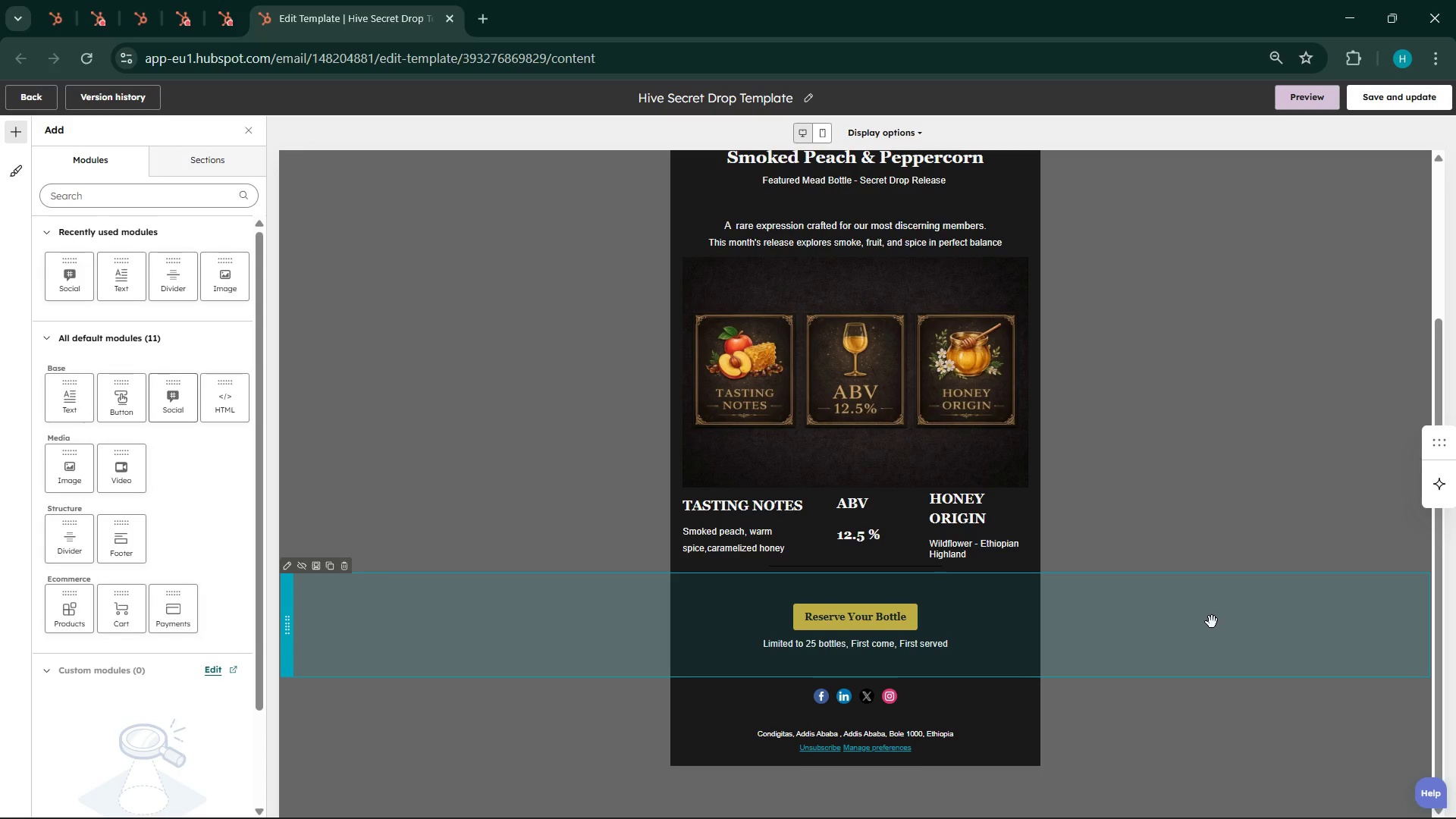 
scroll: coordinate [1212, 622], scroll_direction: up, amount: 2.0
 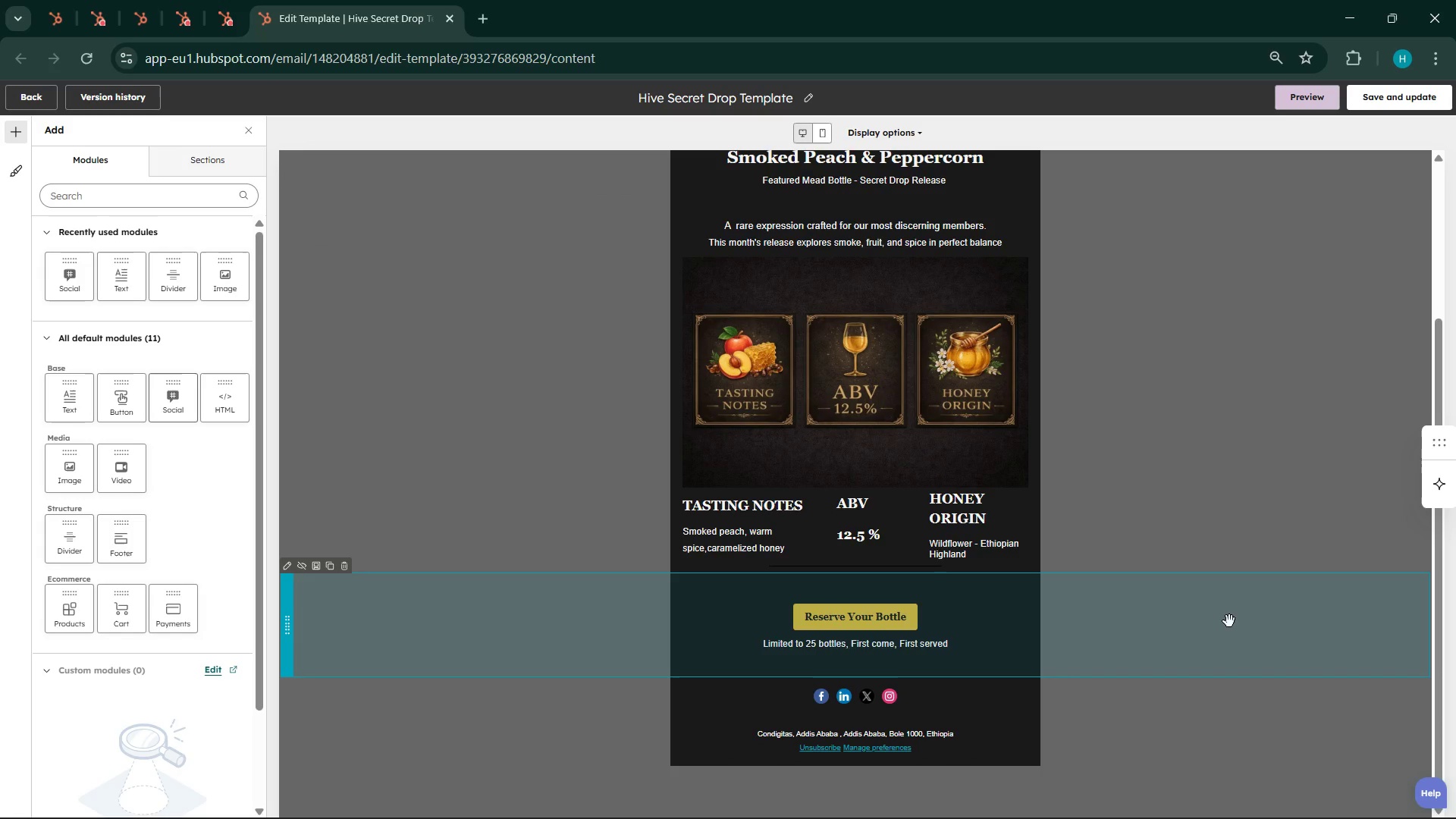 
wait(8.18)
 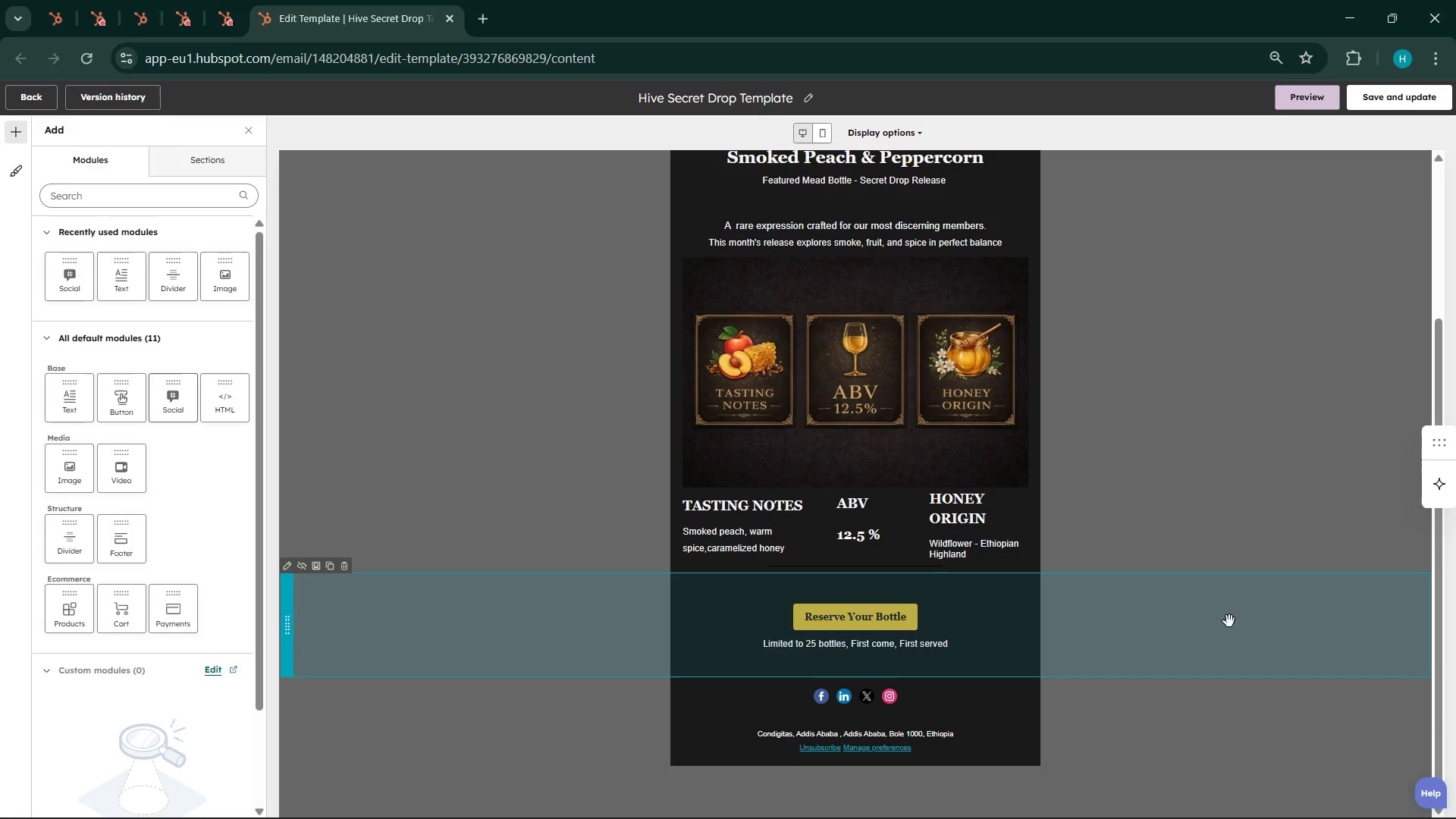 
scroll: coordinate [1018, 551], scroll_direction: up, amount: 5.0
 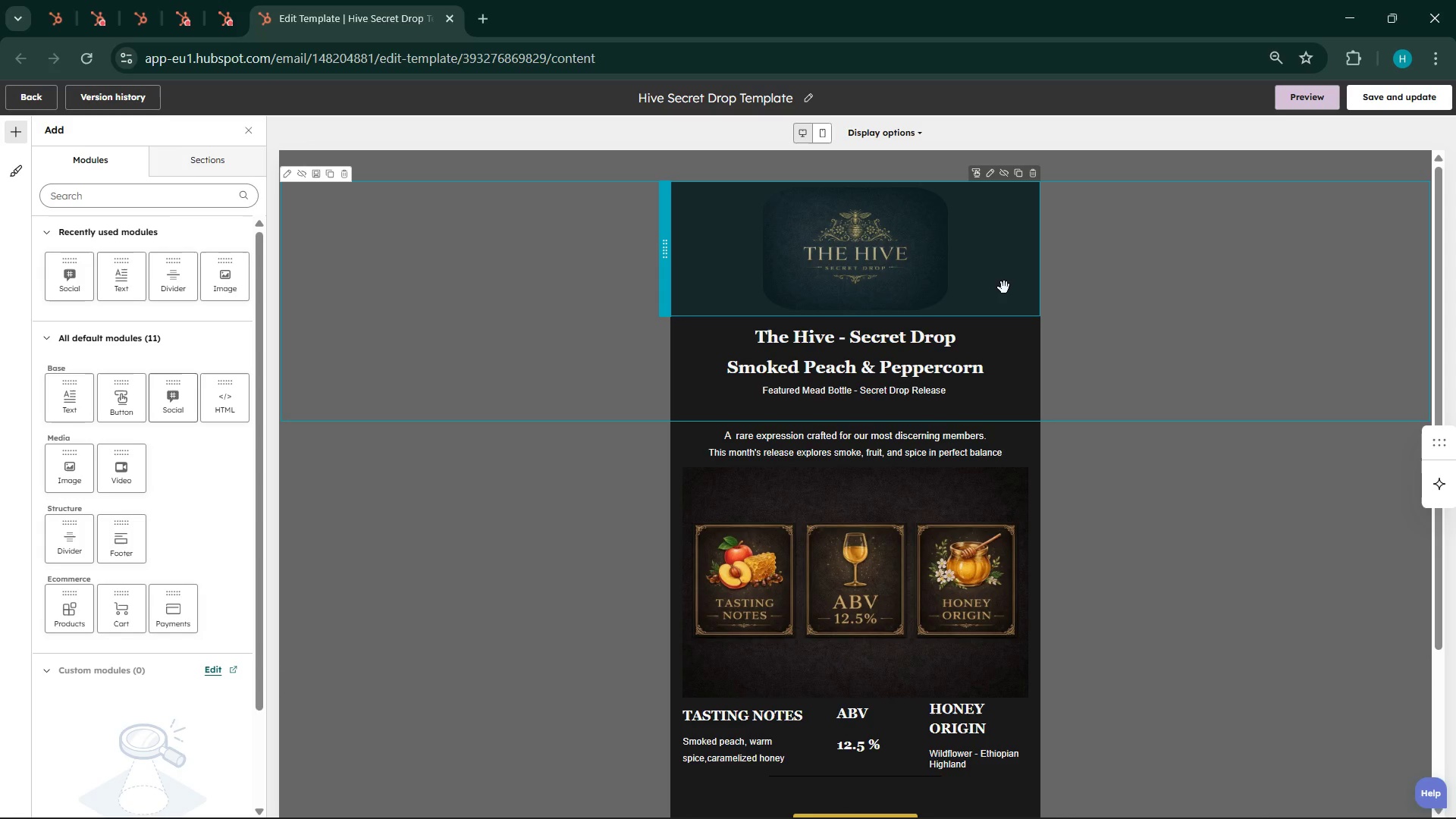 
left_click([1008, 287])
 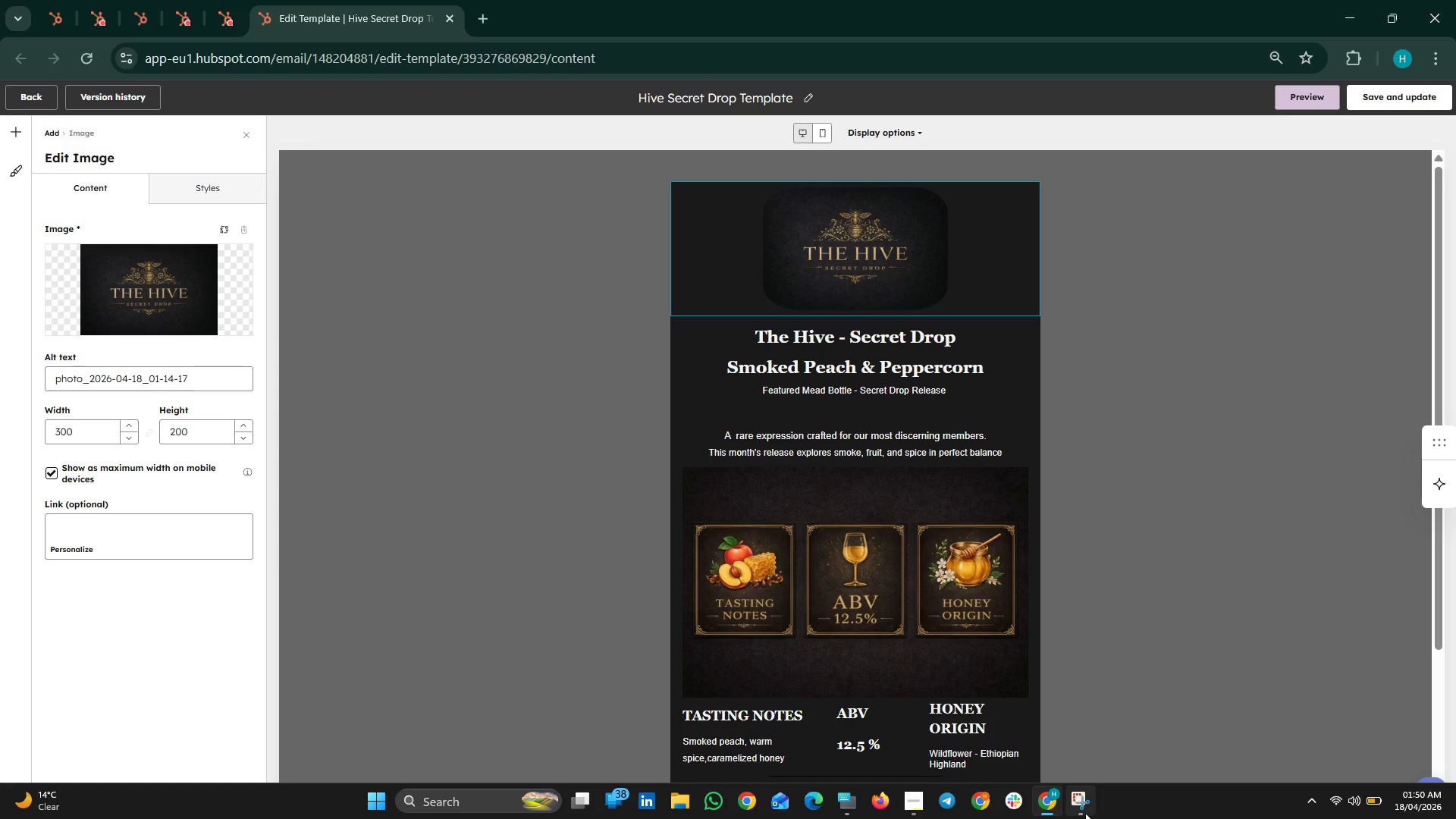 
wait(5.66)
 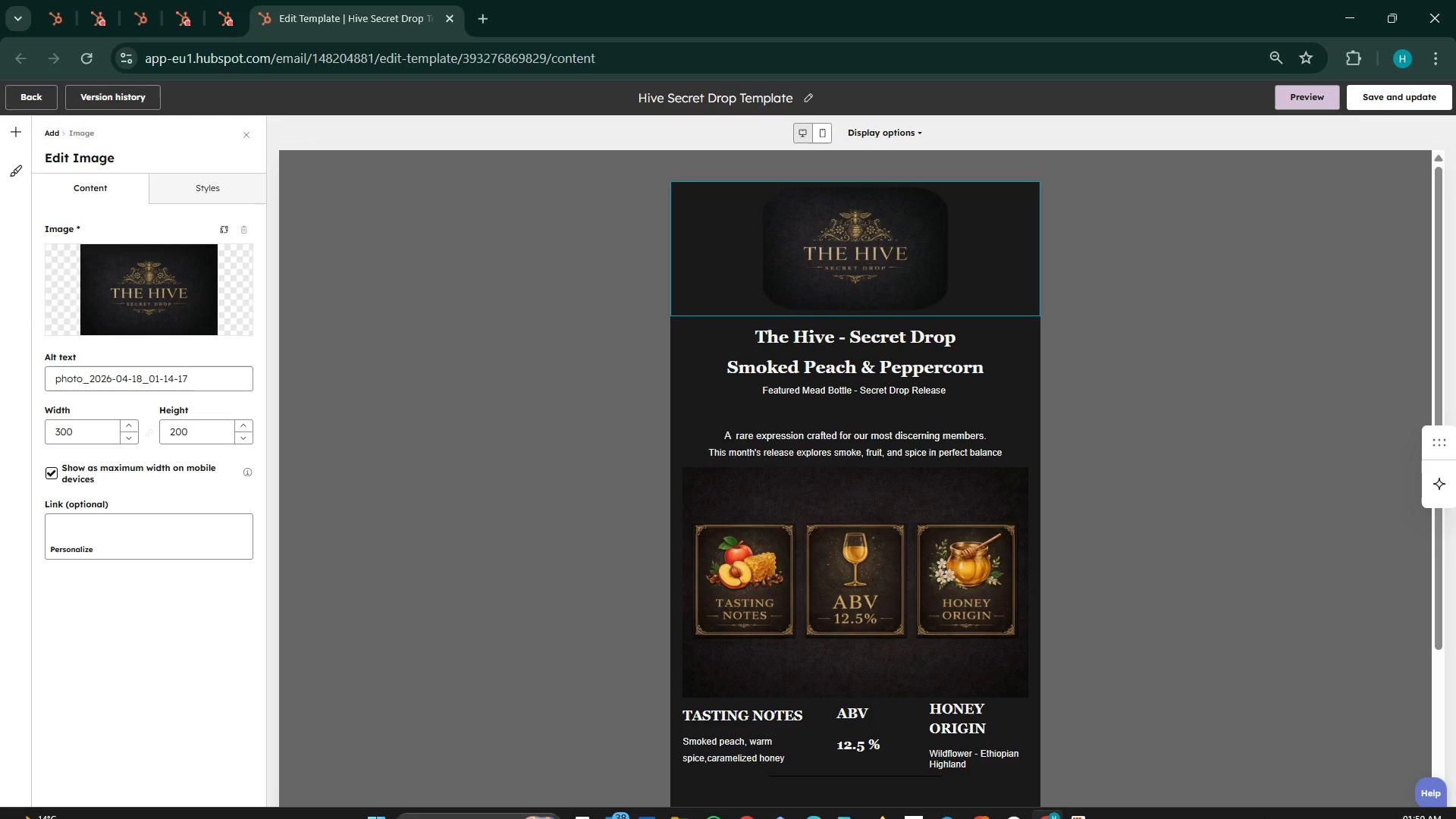 
left_click([375, 797])
 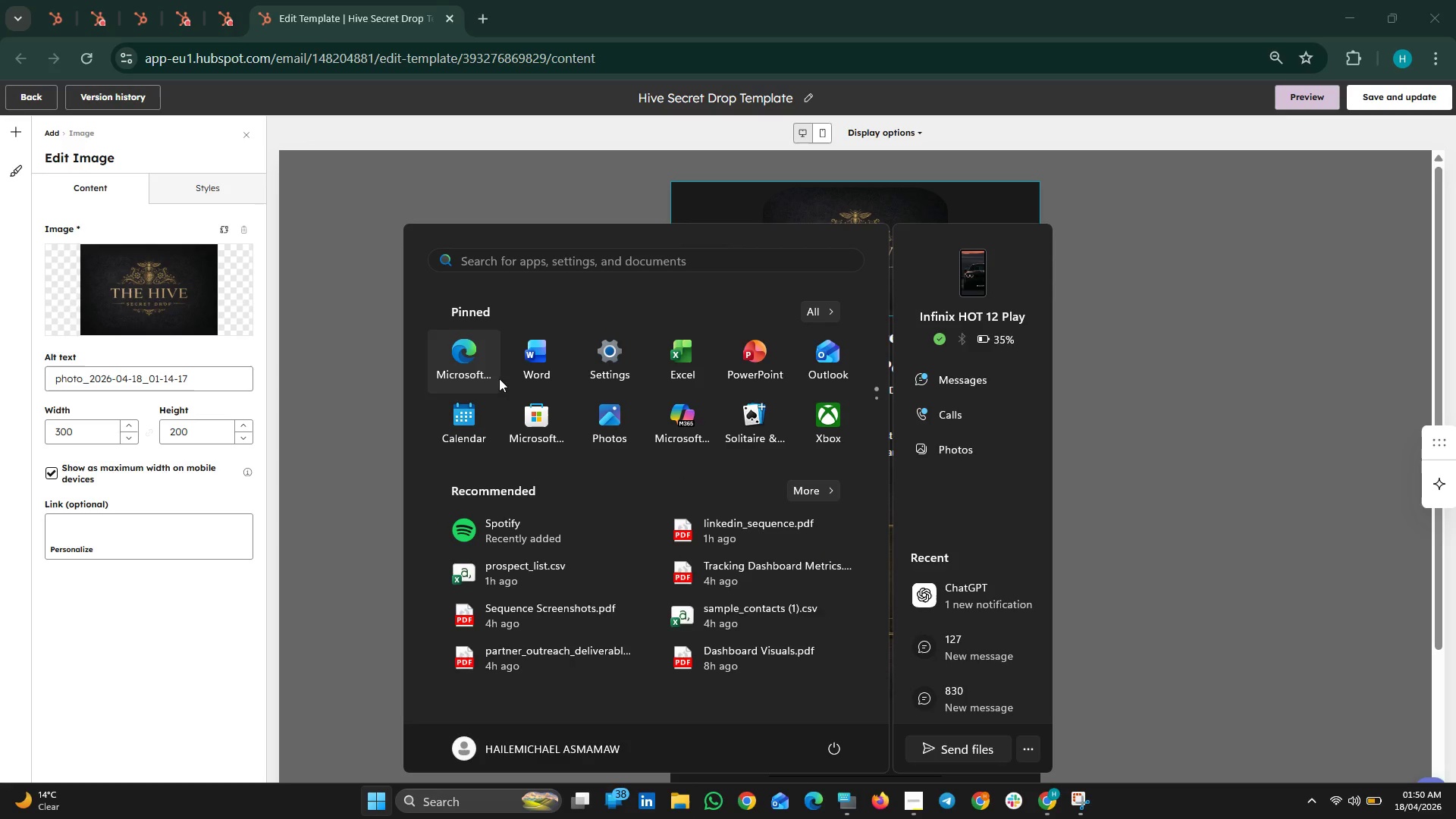 
left_click([540, 372])
 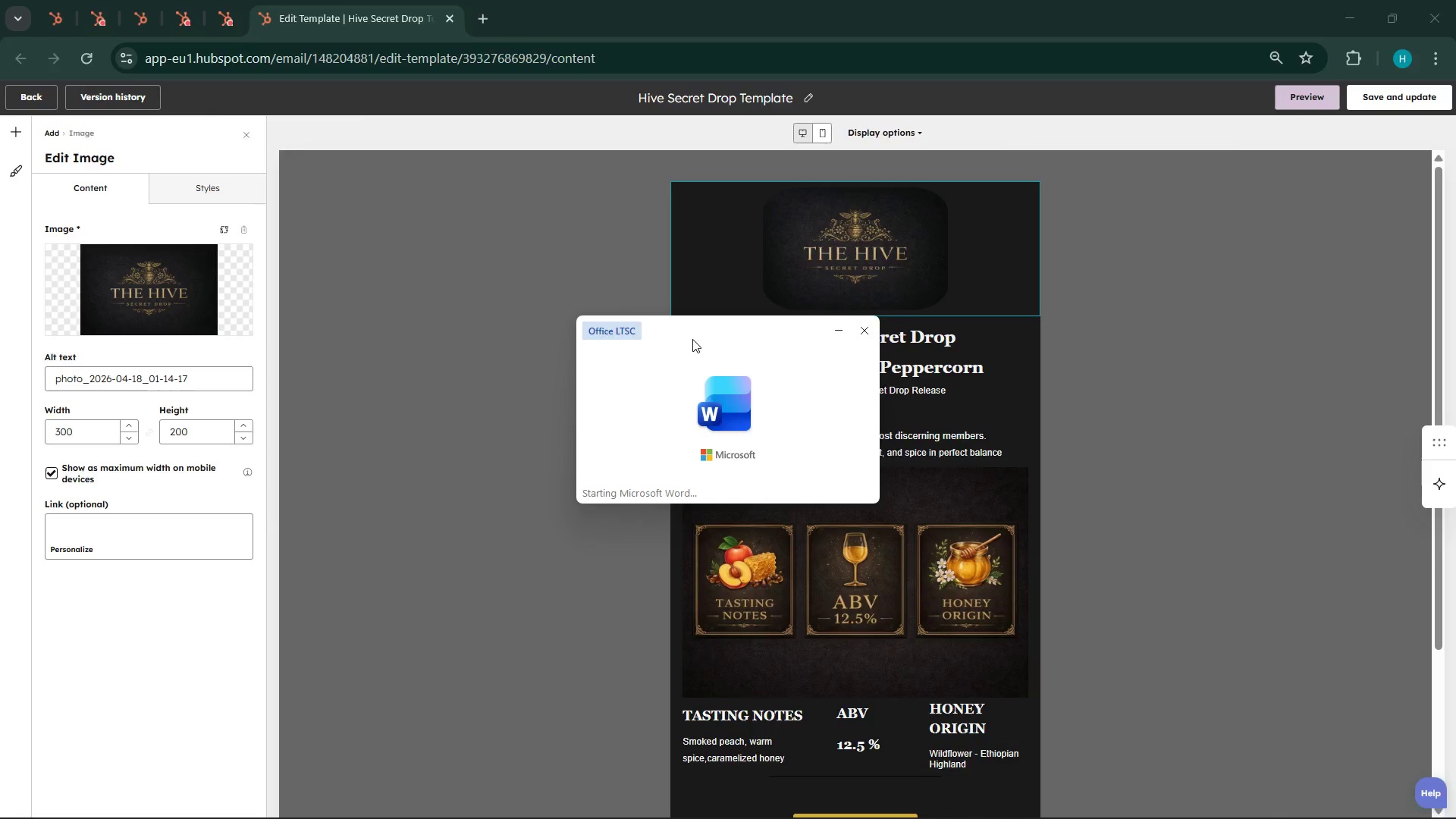 
left_click([302, 224])
 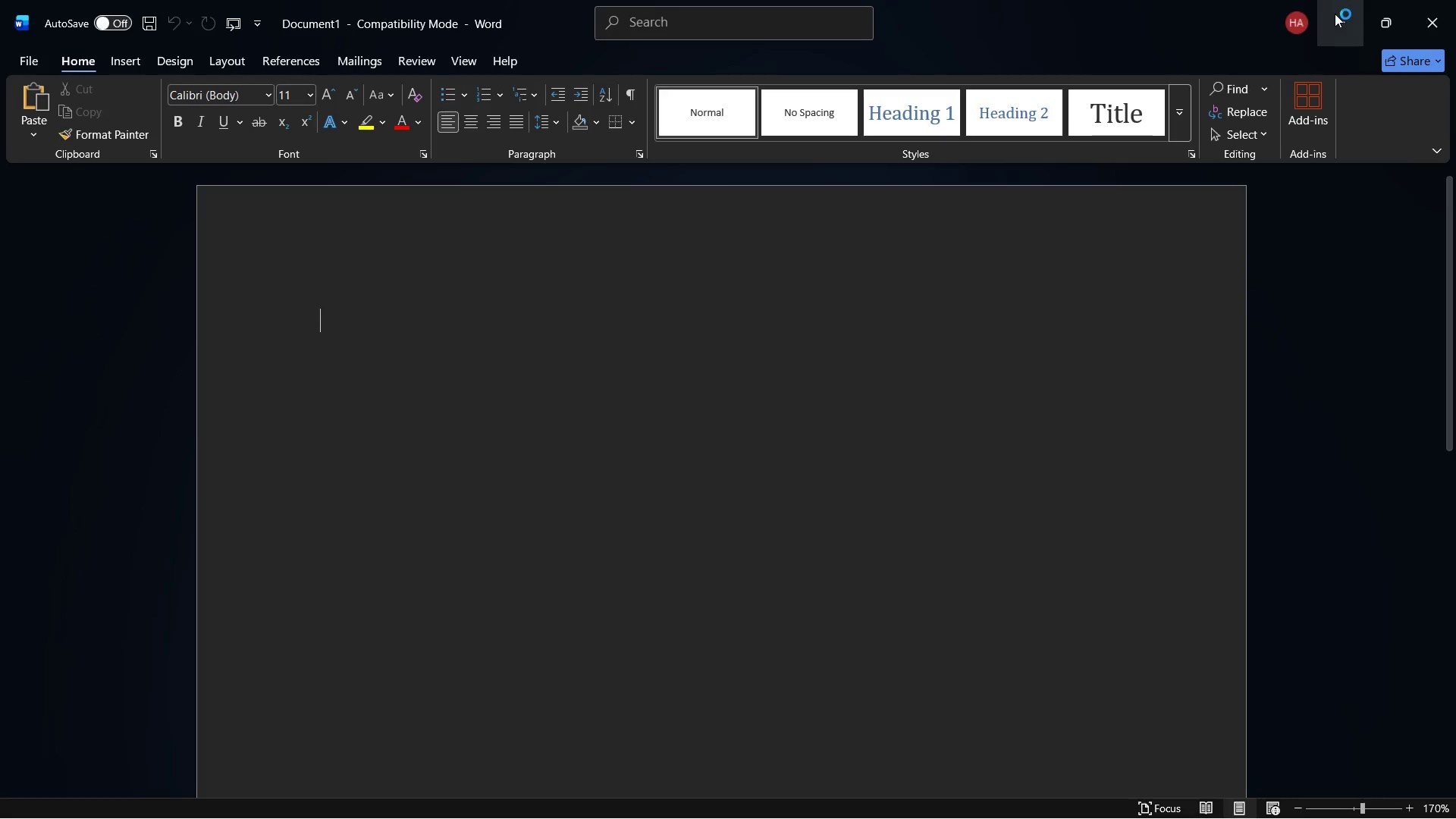 
left_click([1332, 0])
 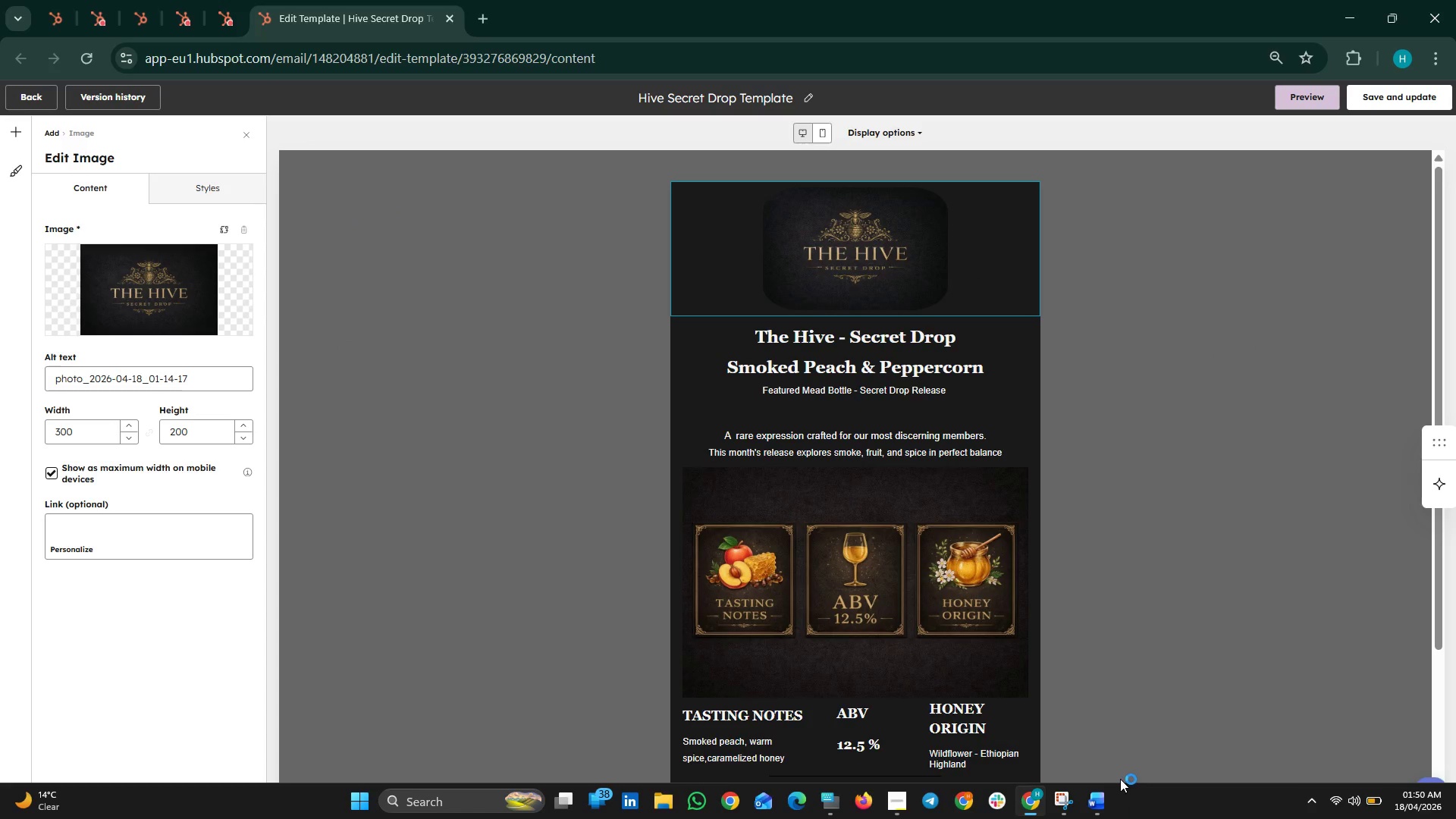 
left_click([1098, 808])
 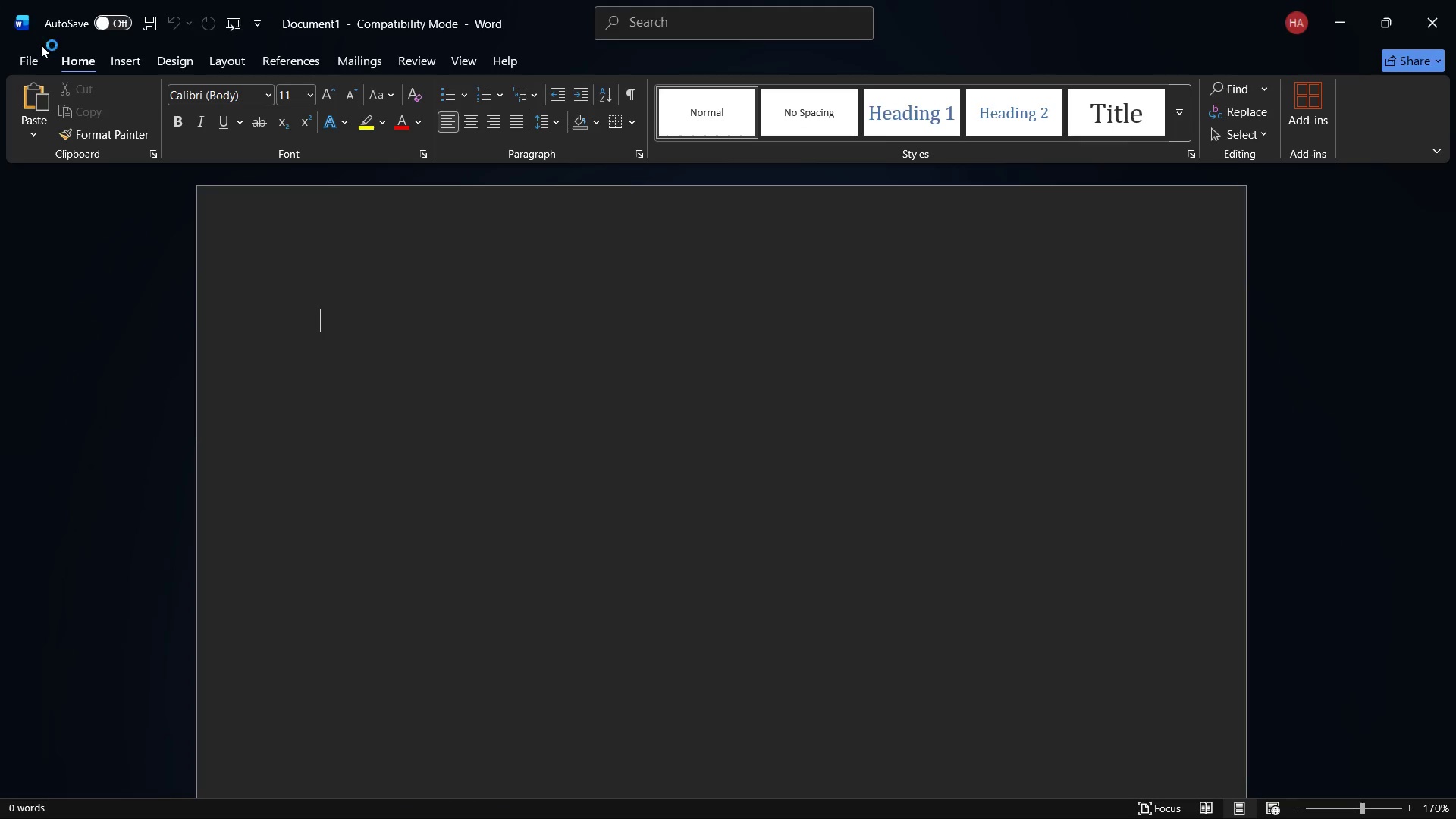 
left_click([33, 55])
 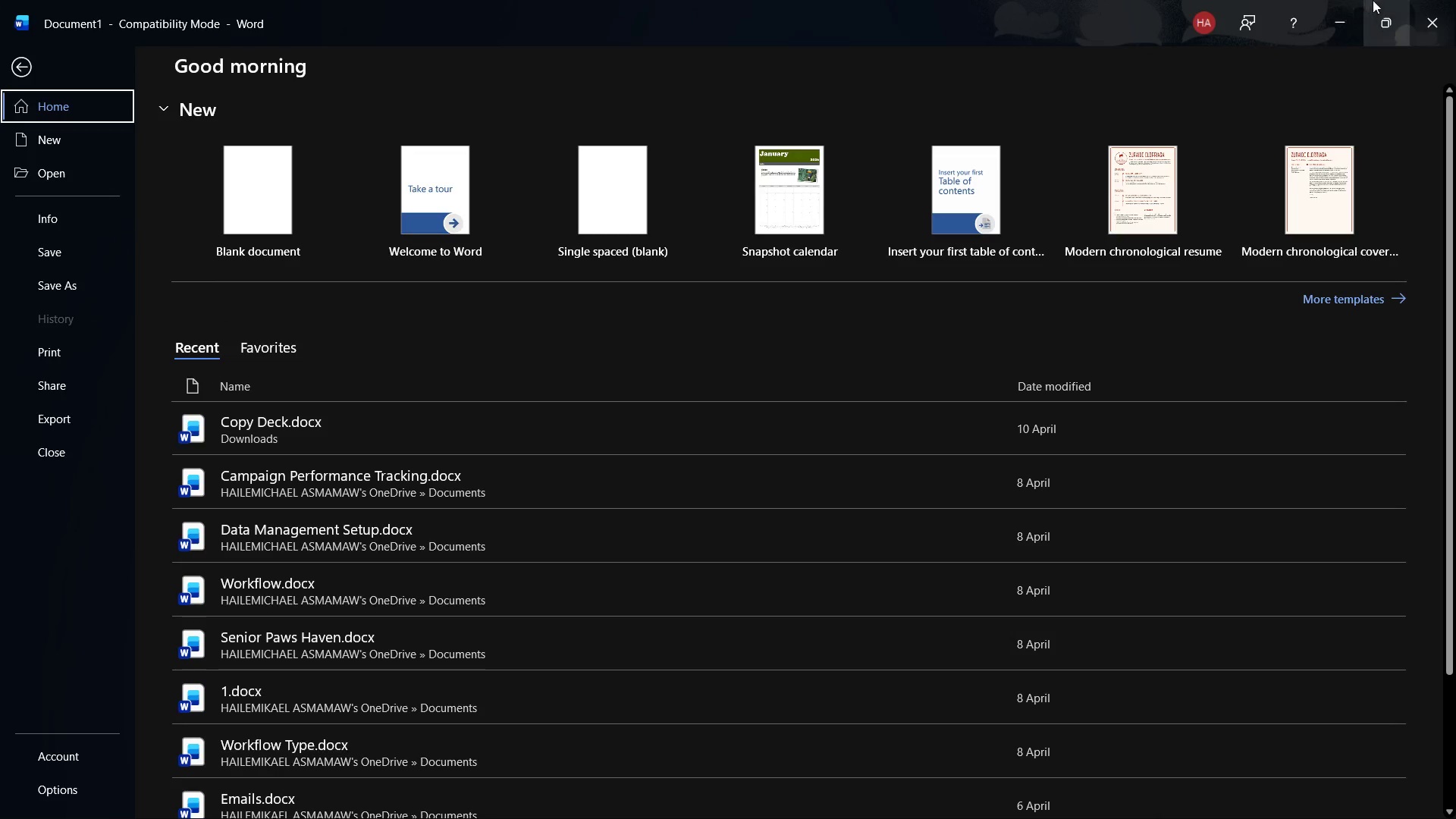 
left_click([1346, 0])
 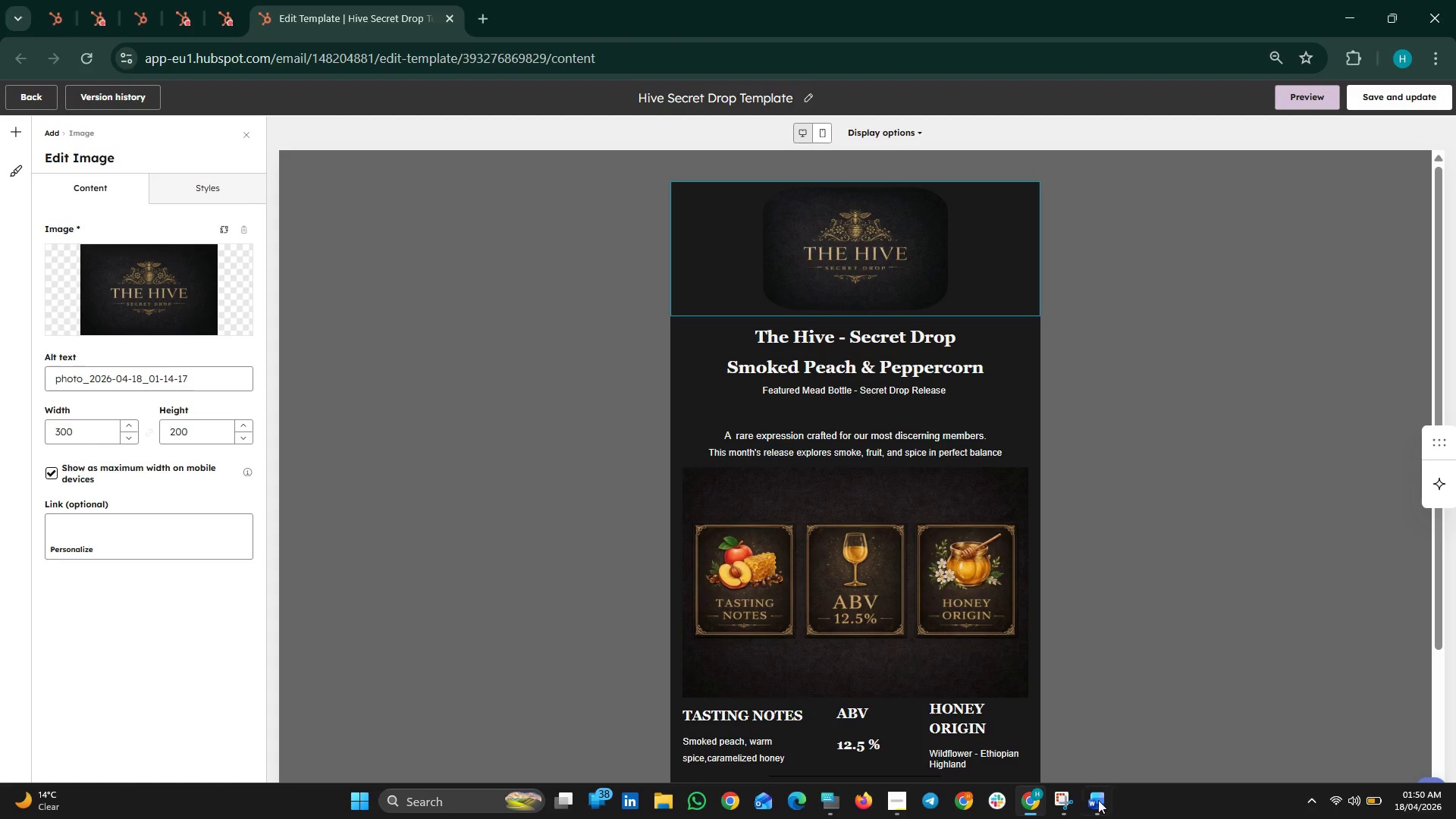 
left_click([1072, 805])
 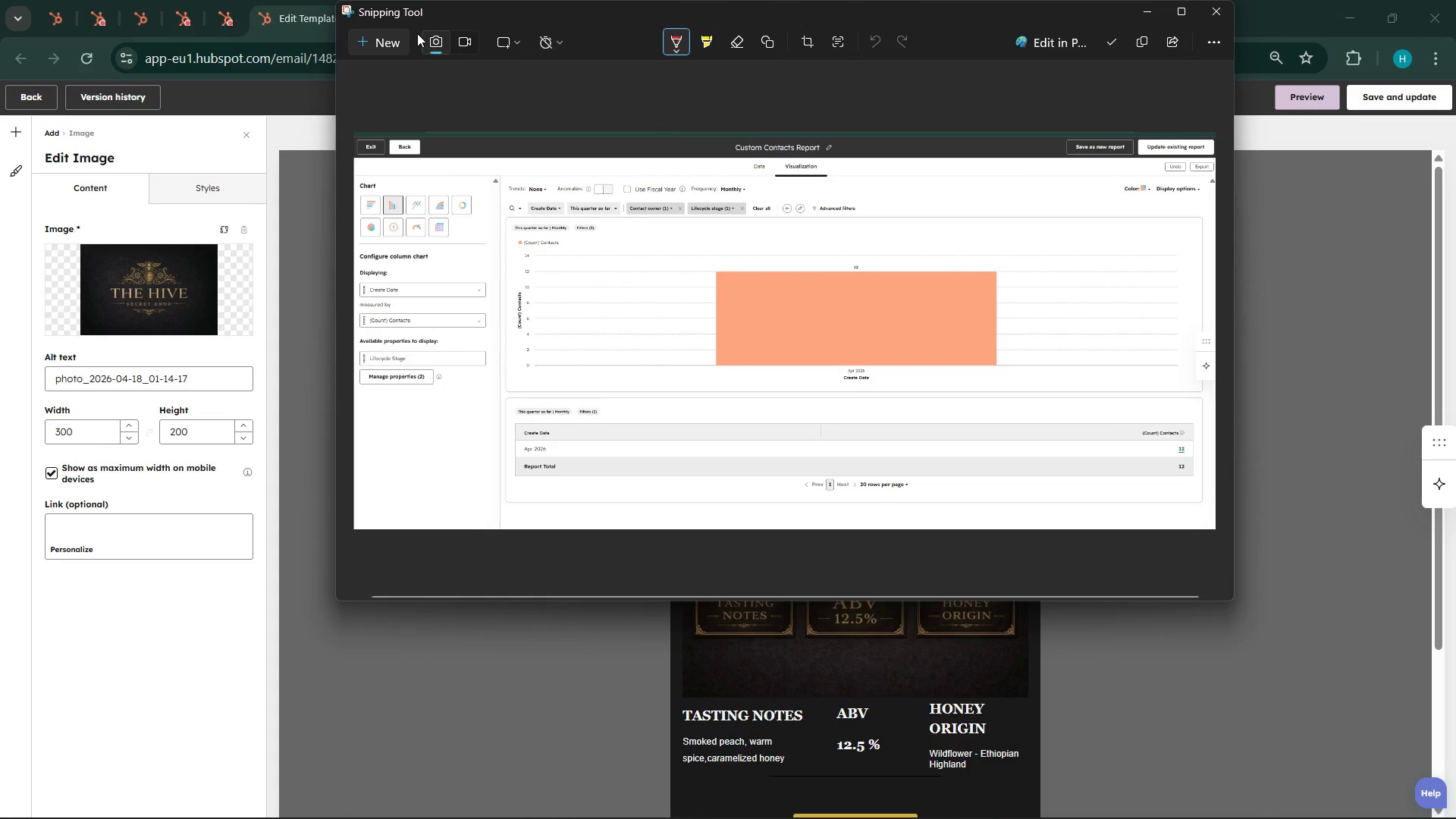 
left_click([400, 36])
 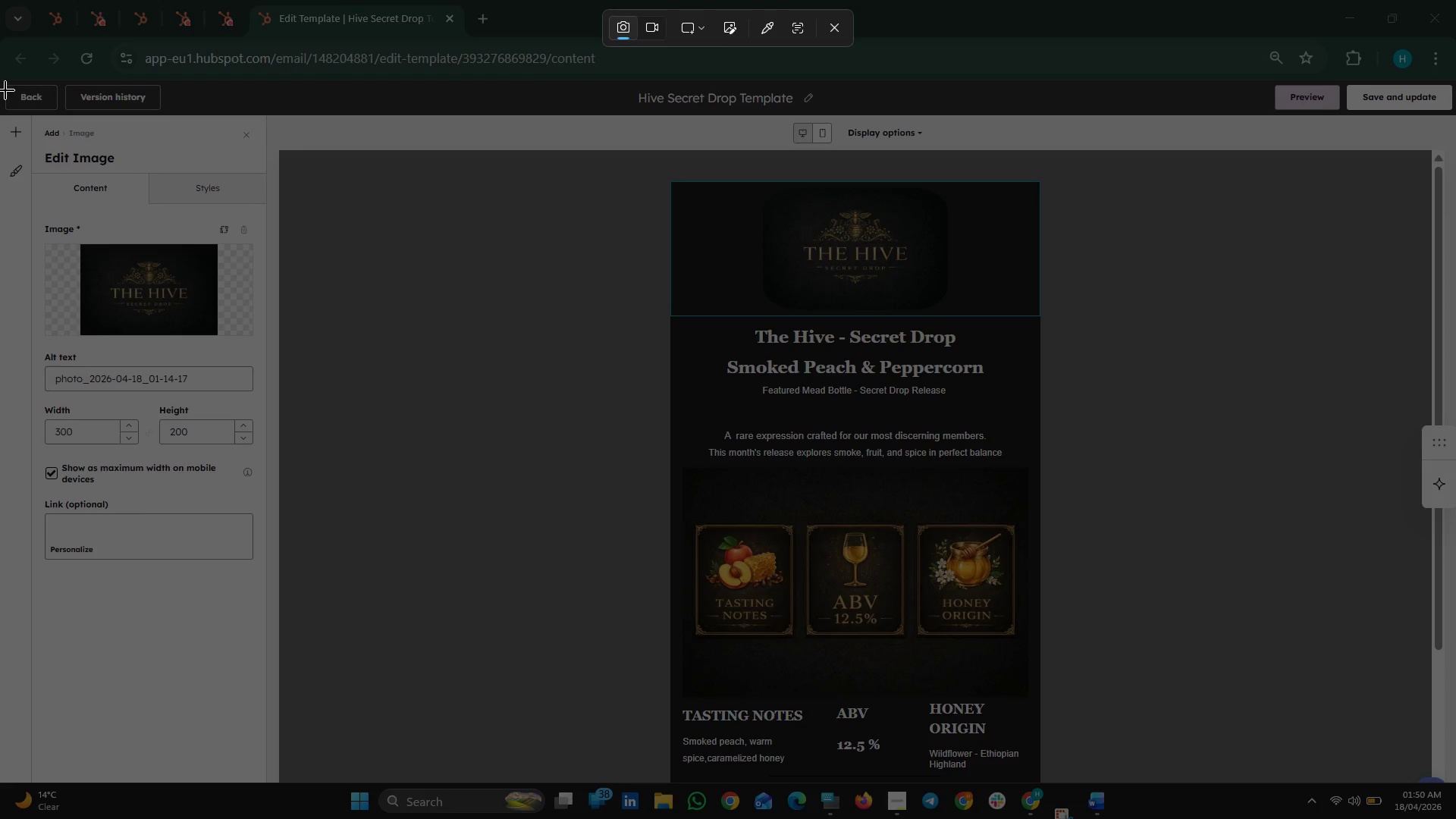 
left_click_drag(start_coordinate=[0, 77], to_coordinate=[1455, 771])
 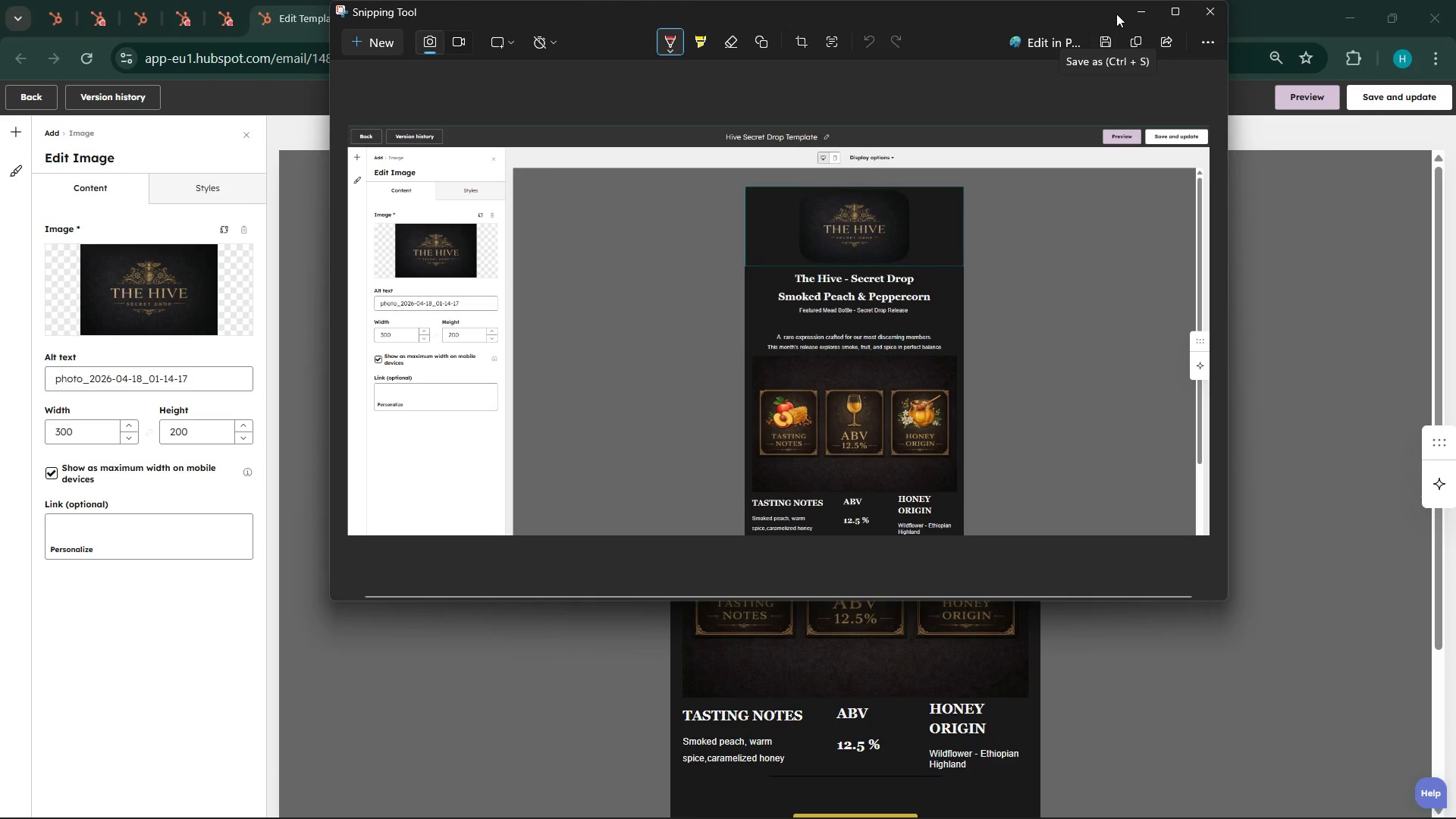 
wait(8.23)
 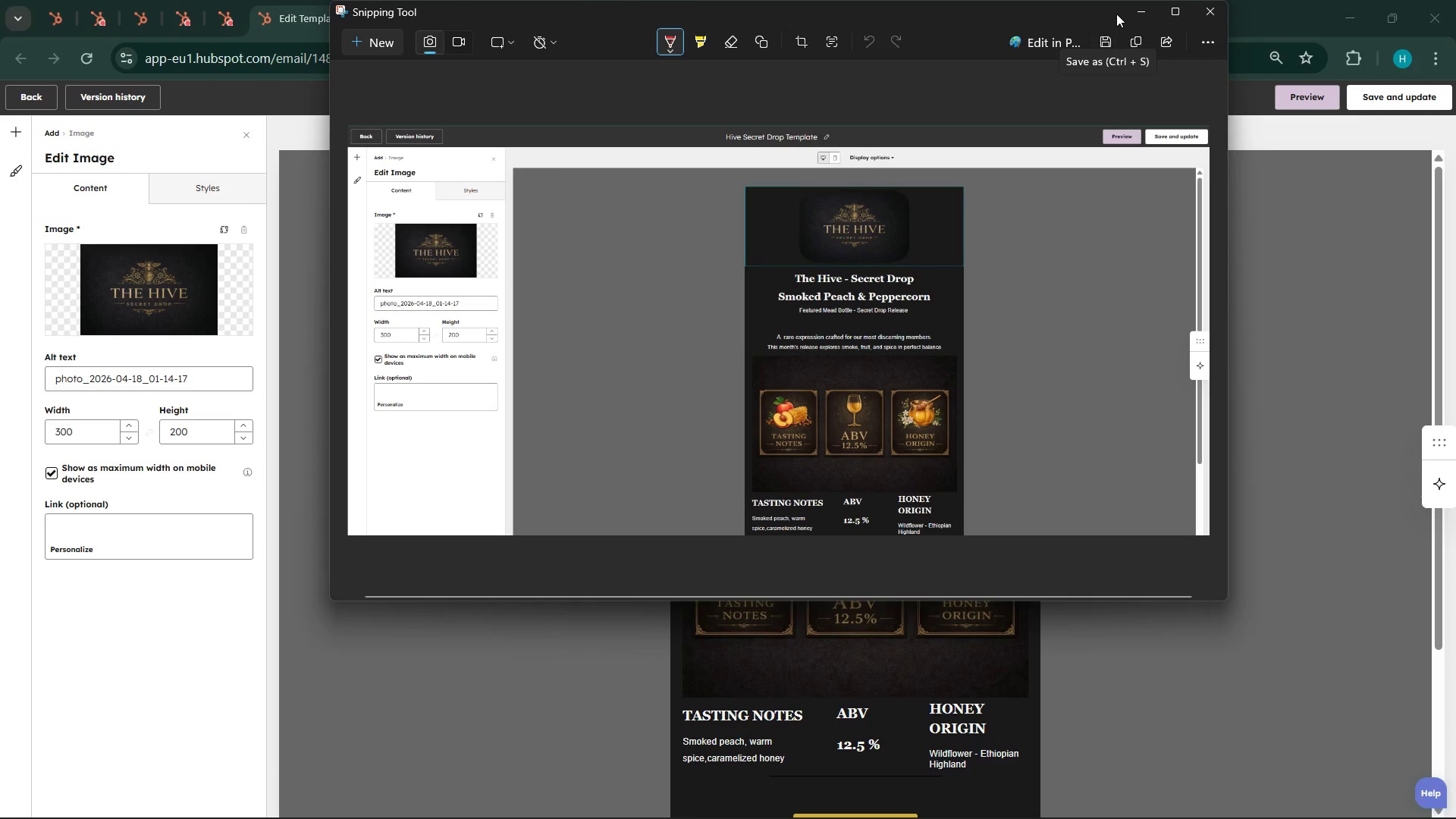 
left_click([1142, 14])
 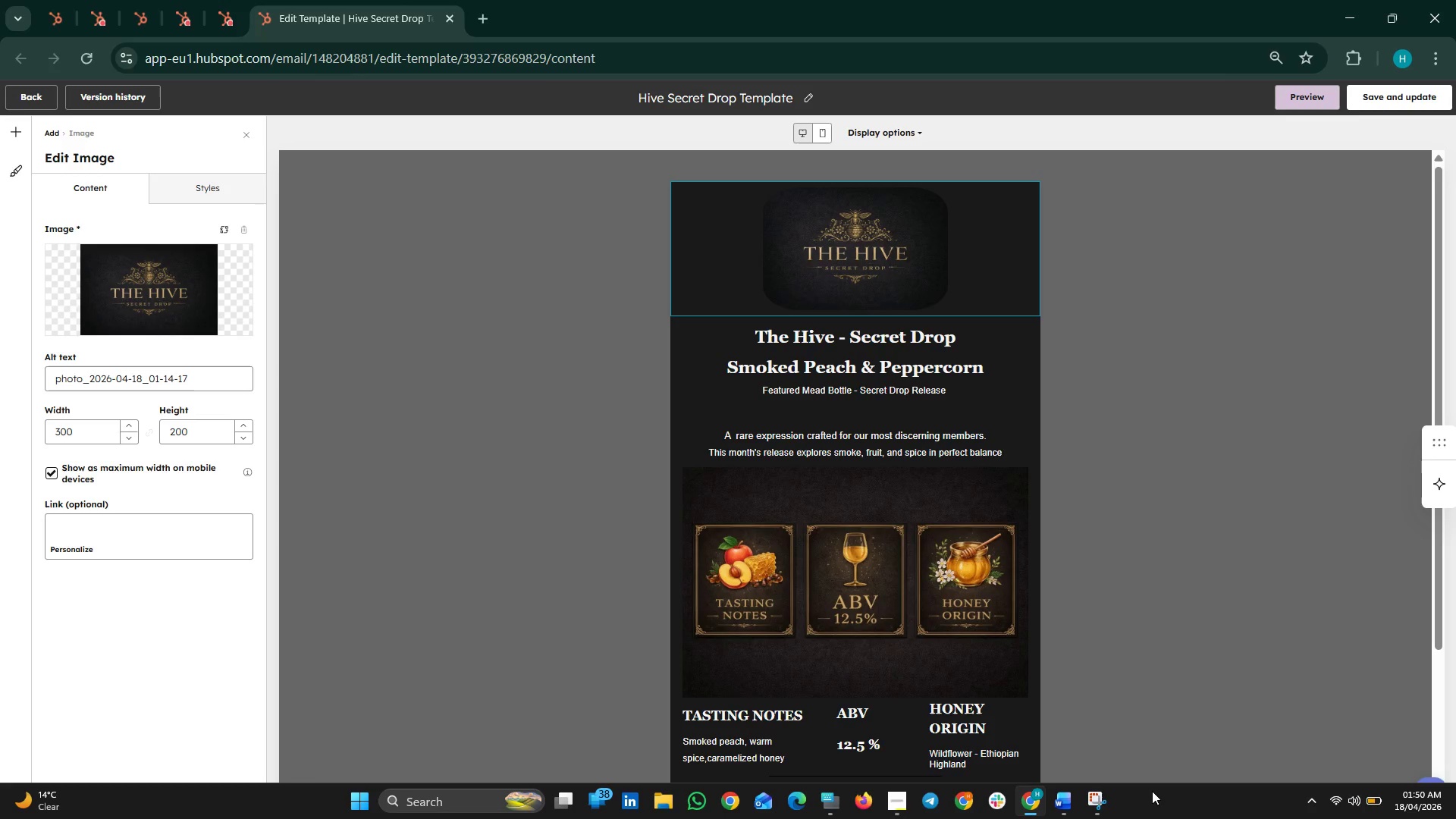 
mouse_move([1078, 793])
 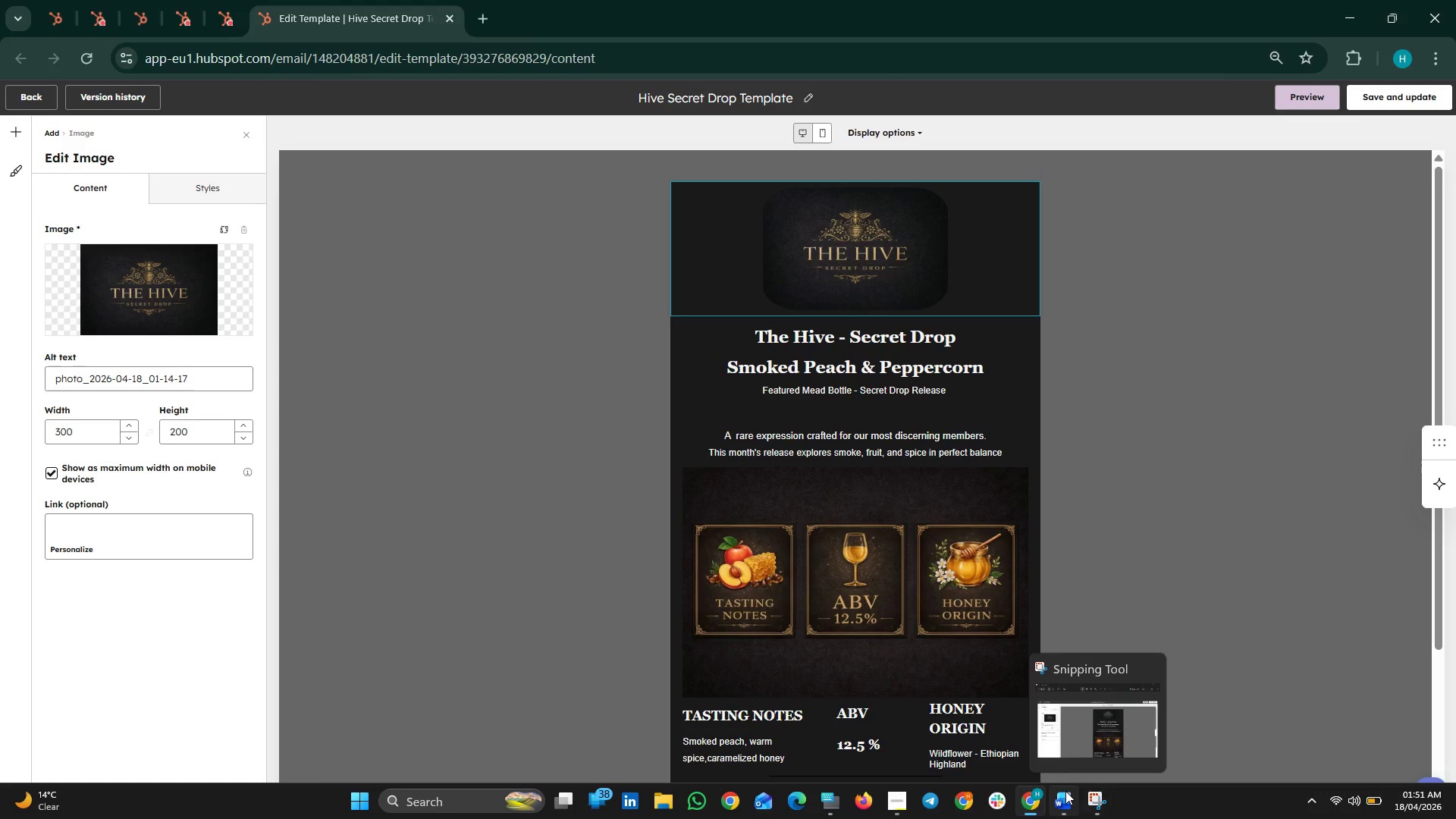 
left_click([1065, 791])
 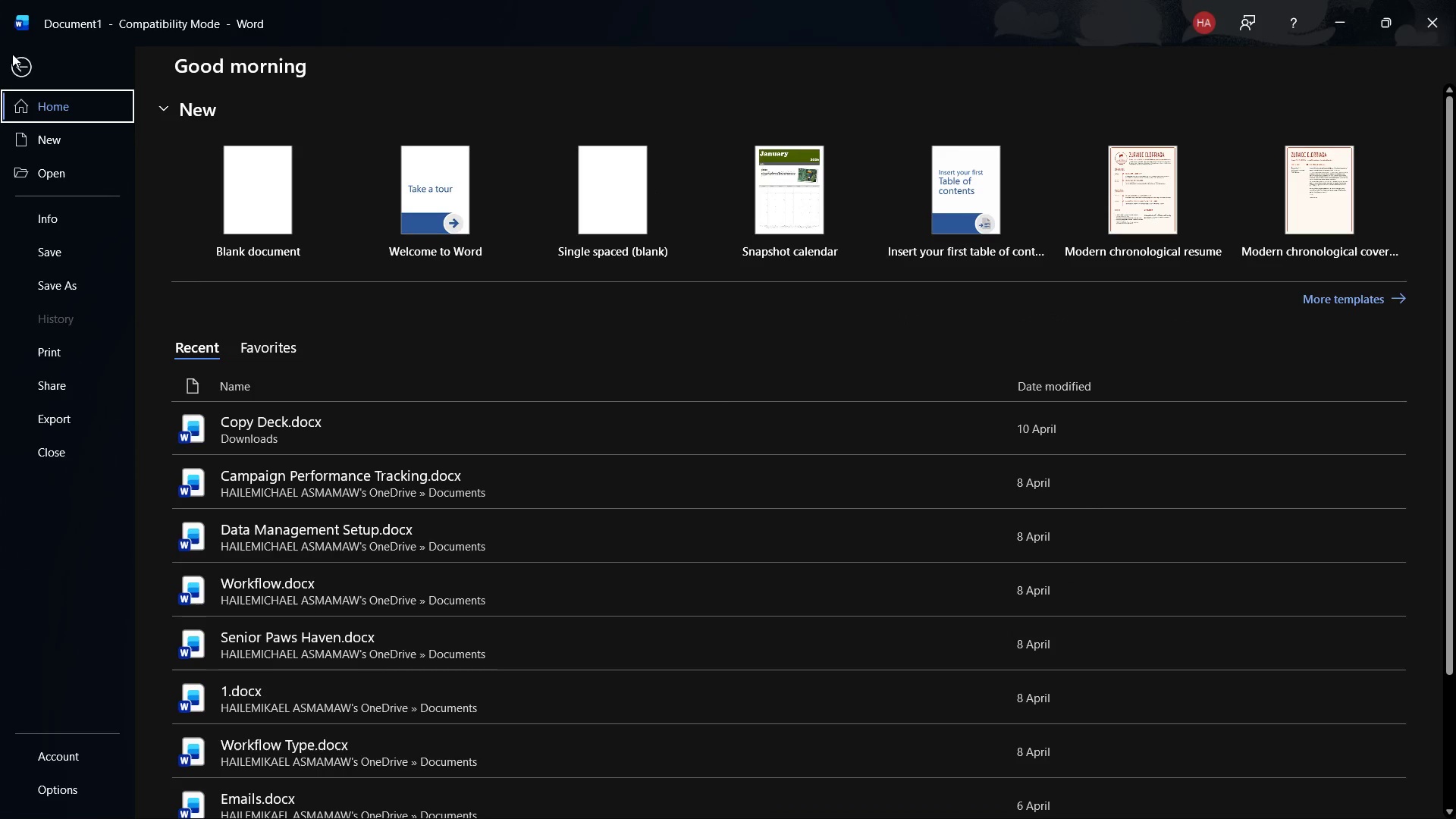 
left_click([19, 70])
 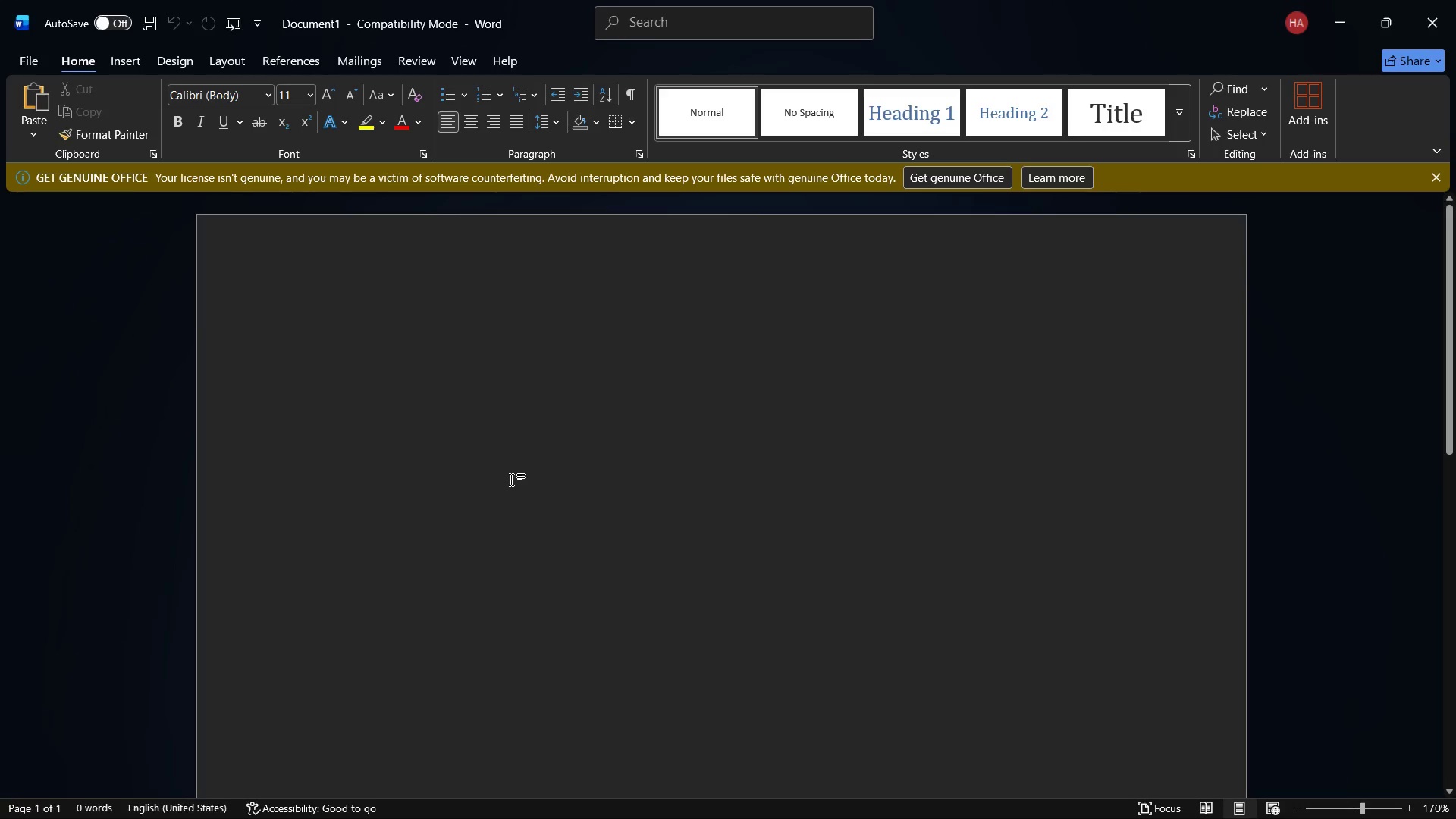 
key(Control+ControlLeft)
 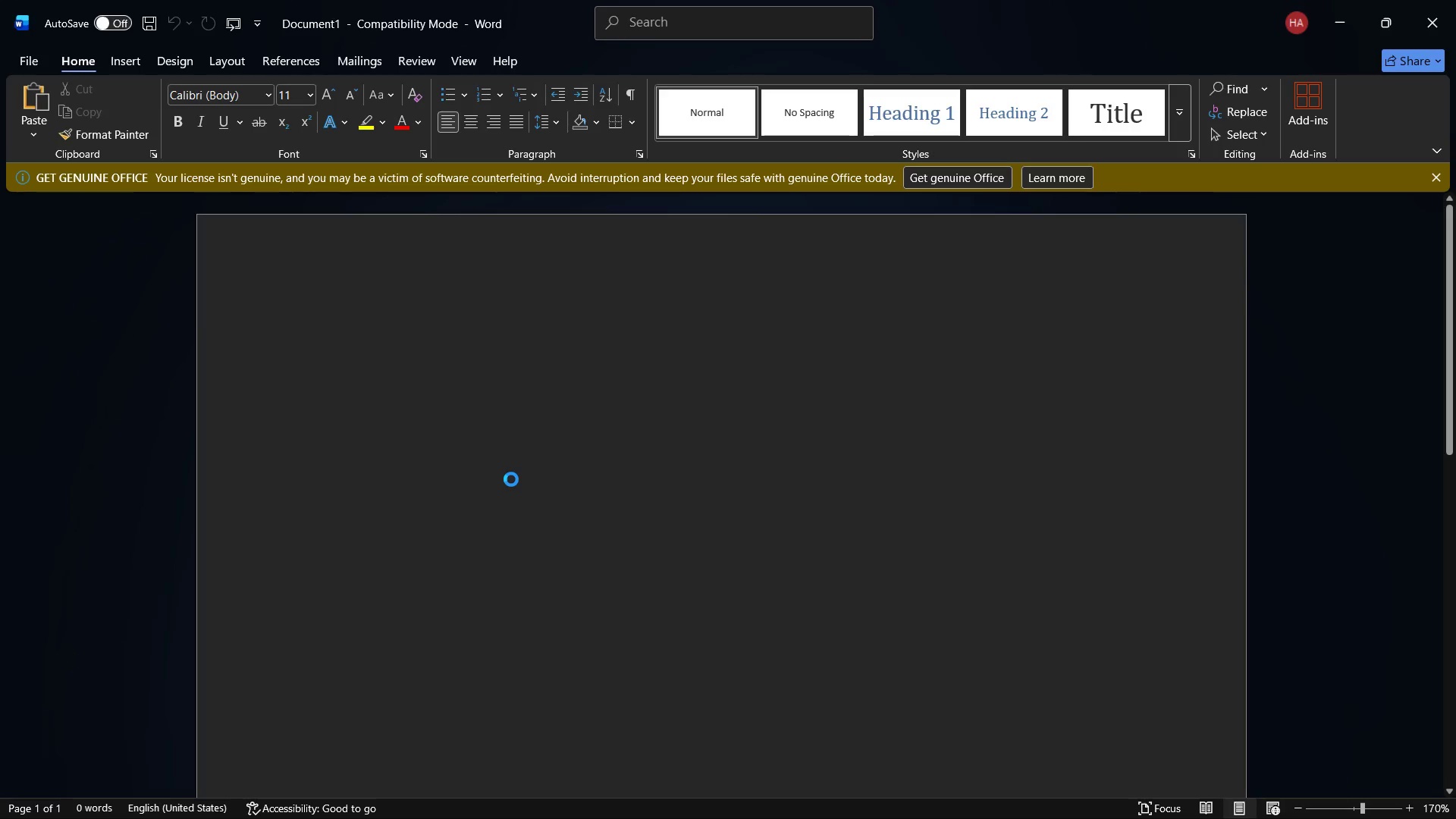 
key(Control+V)
 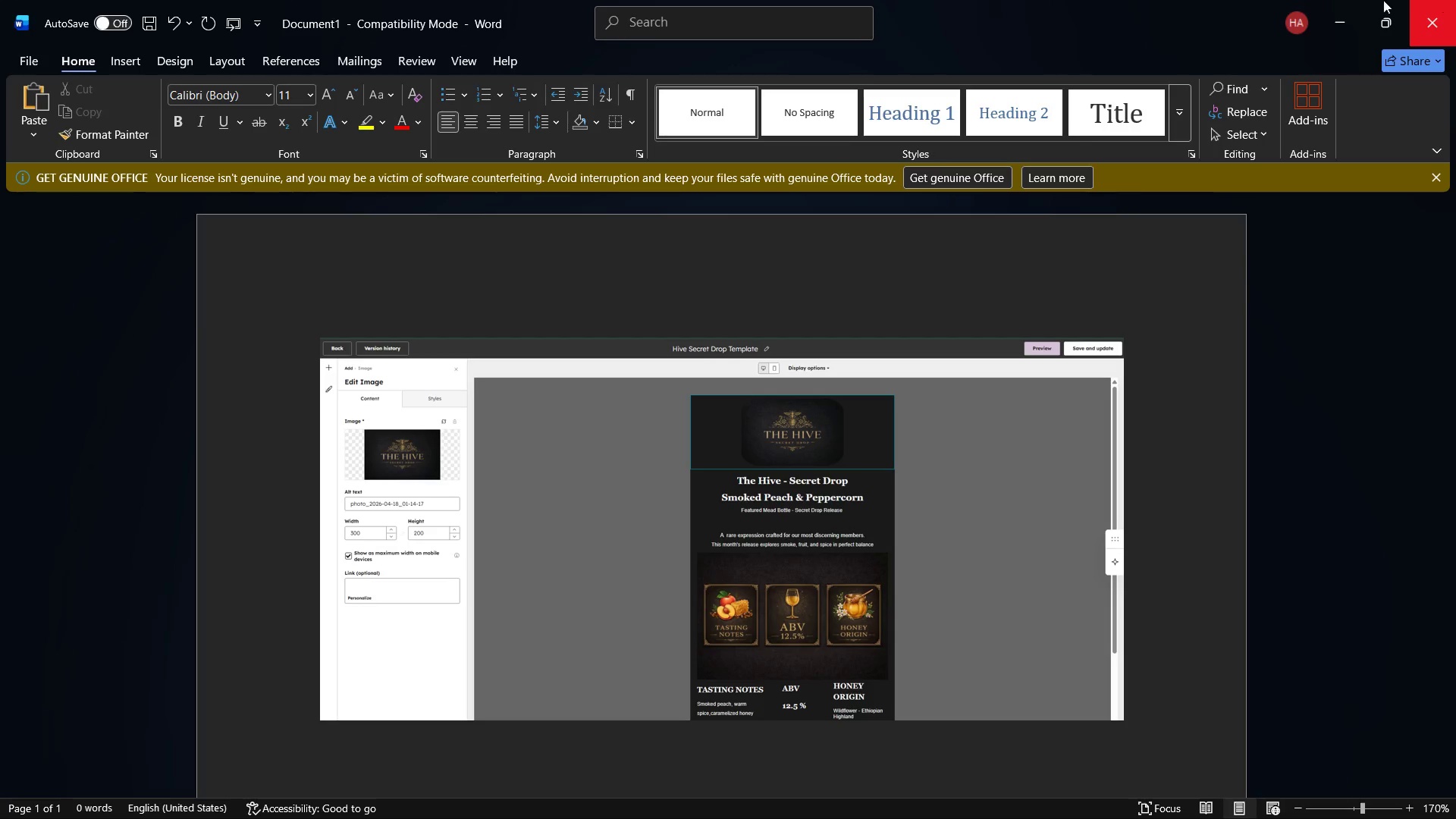 
left_click([1355, 0])
 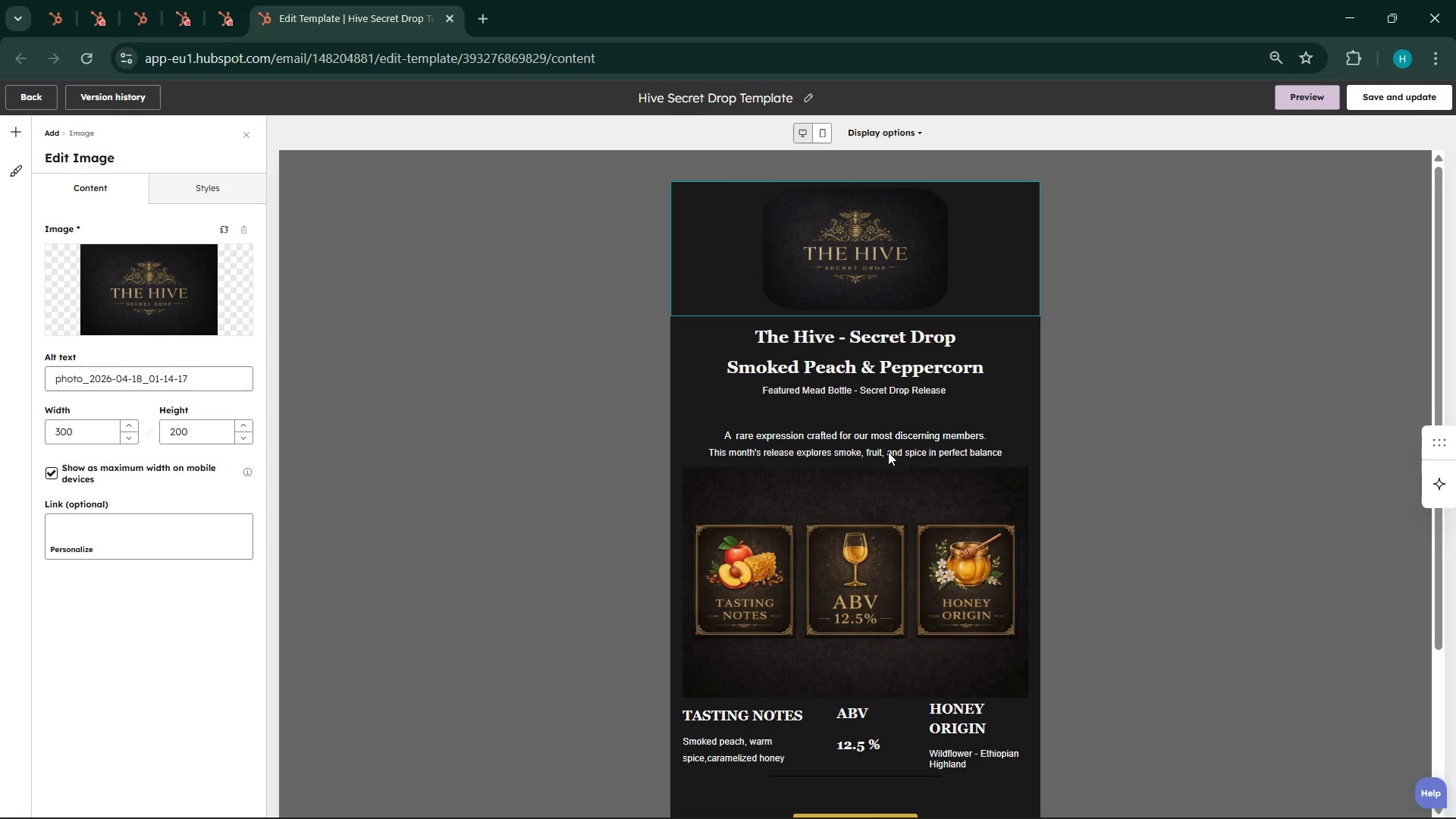 
left_click([843, 381])
 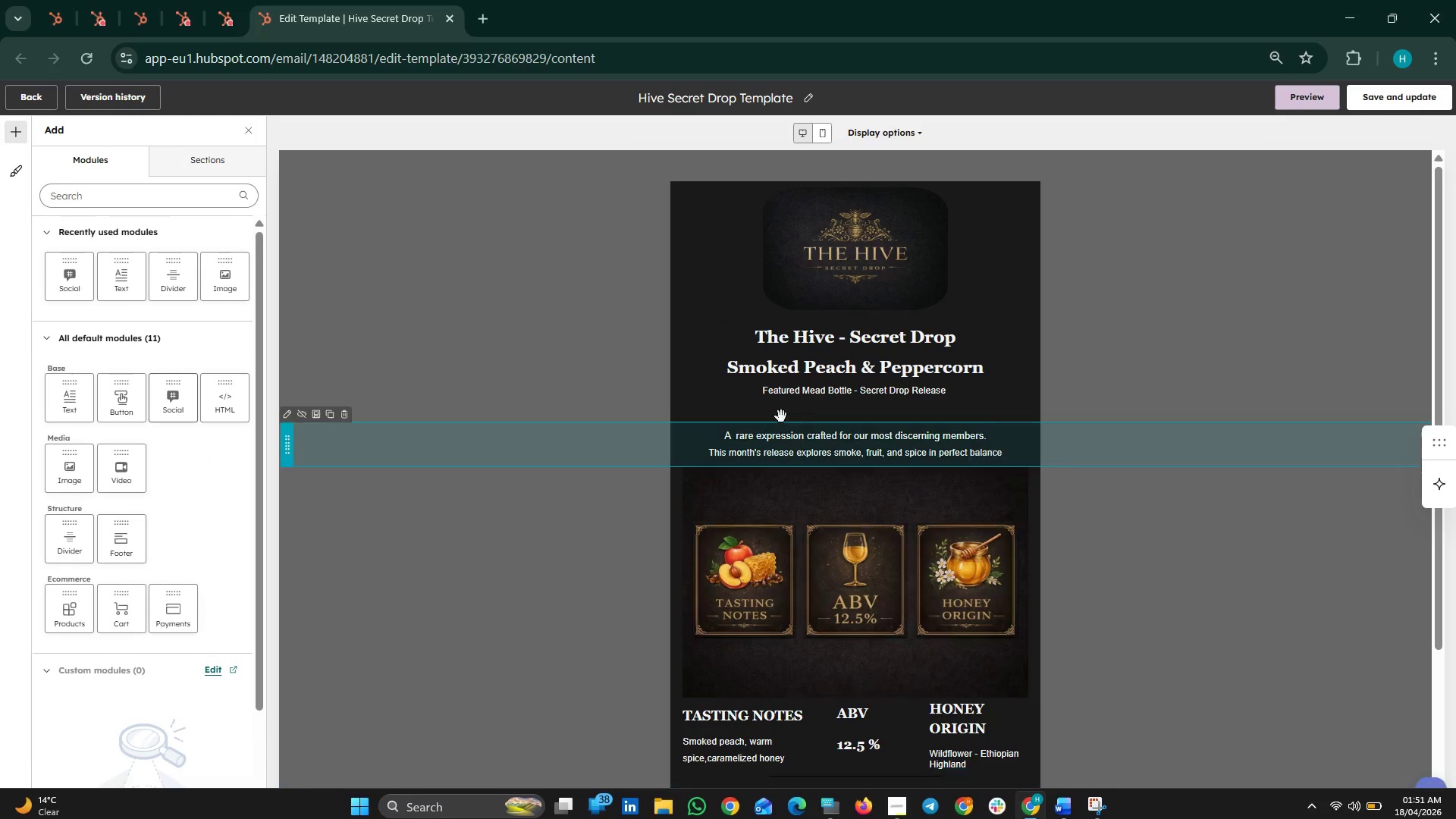 
left_click([805, 353])
 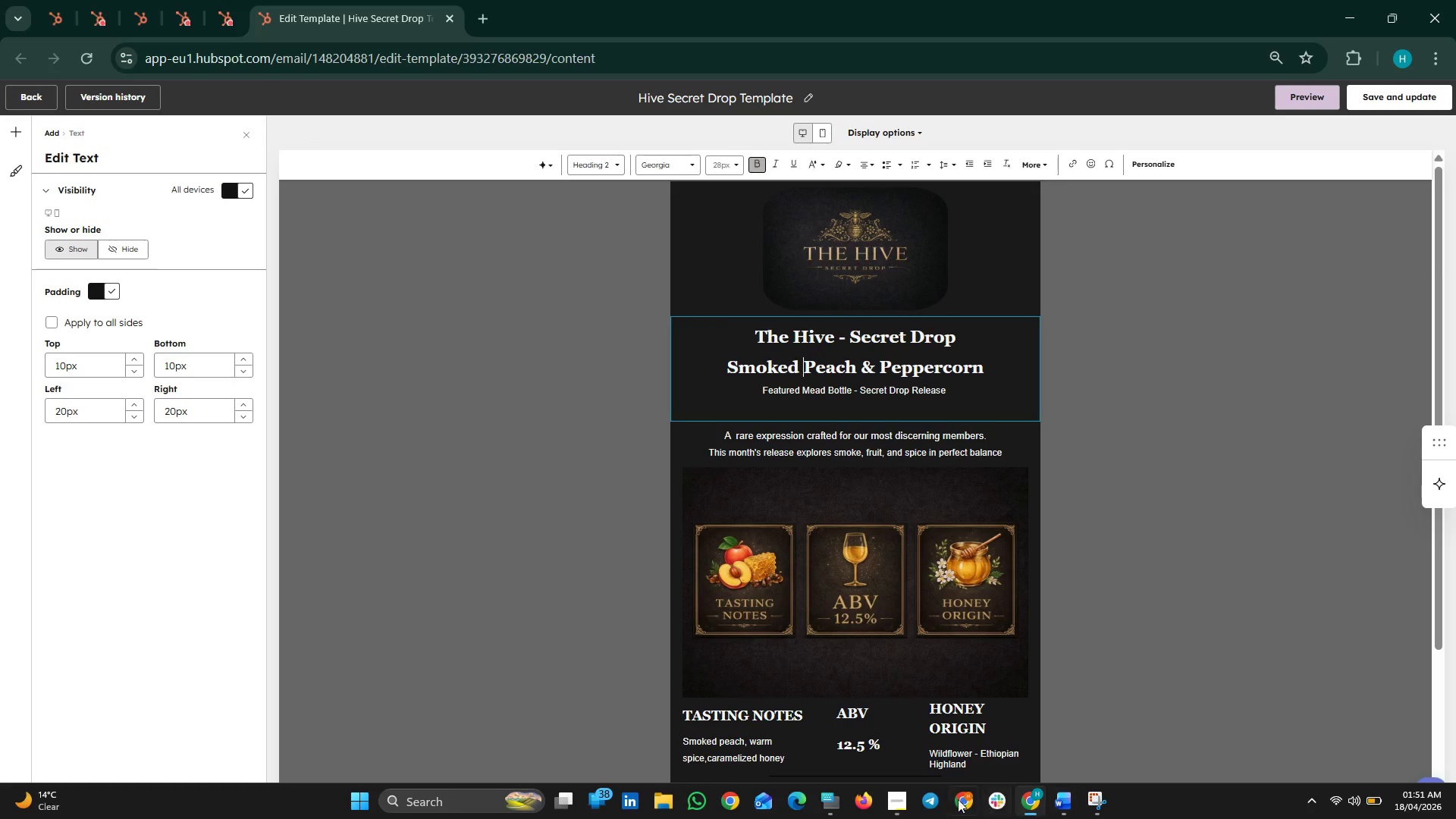 
wait(5.44)
 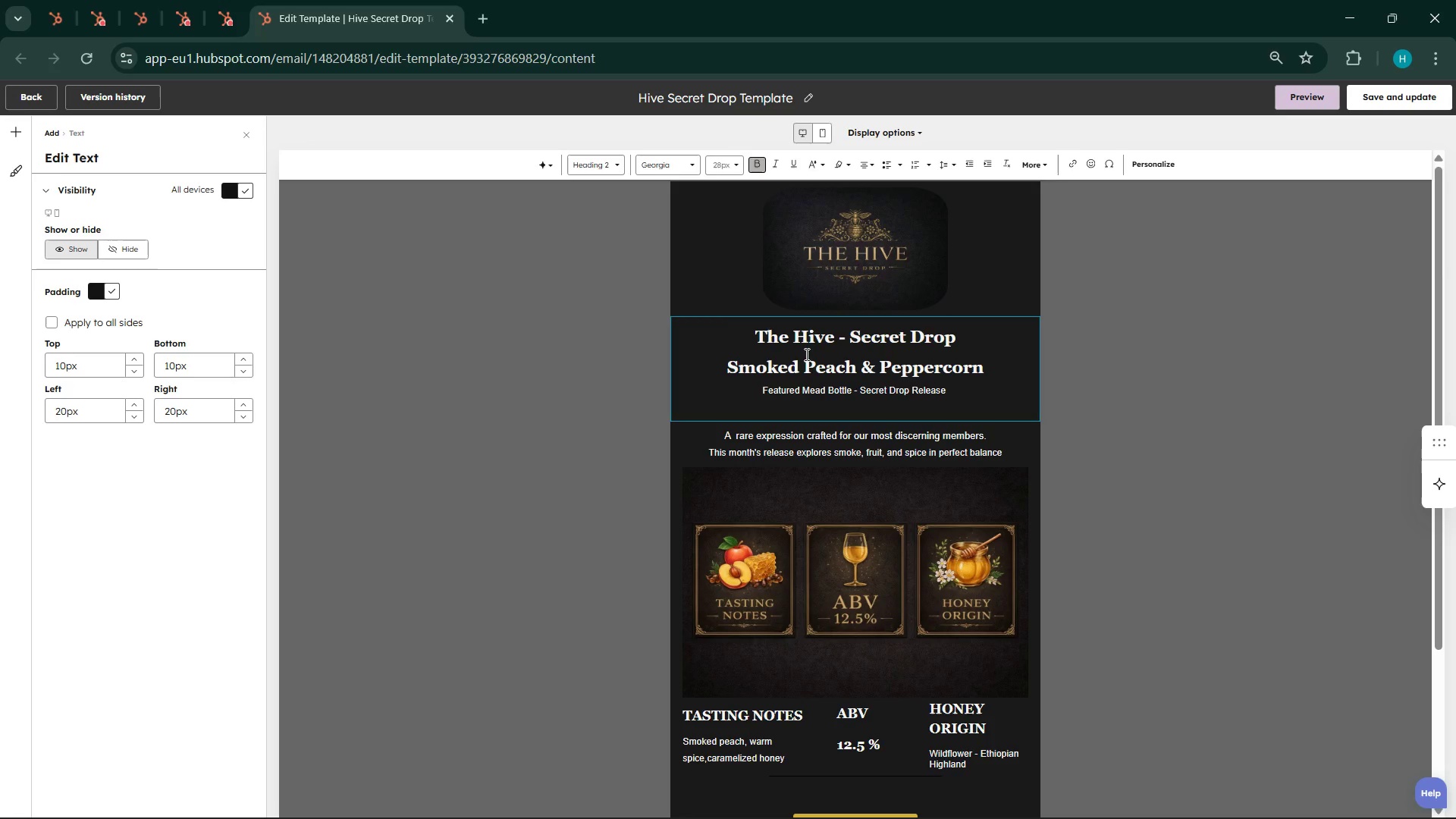 
left_click([1097, 799])
 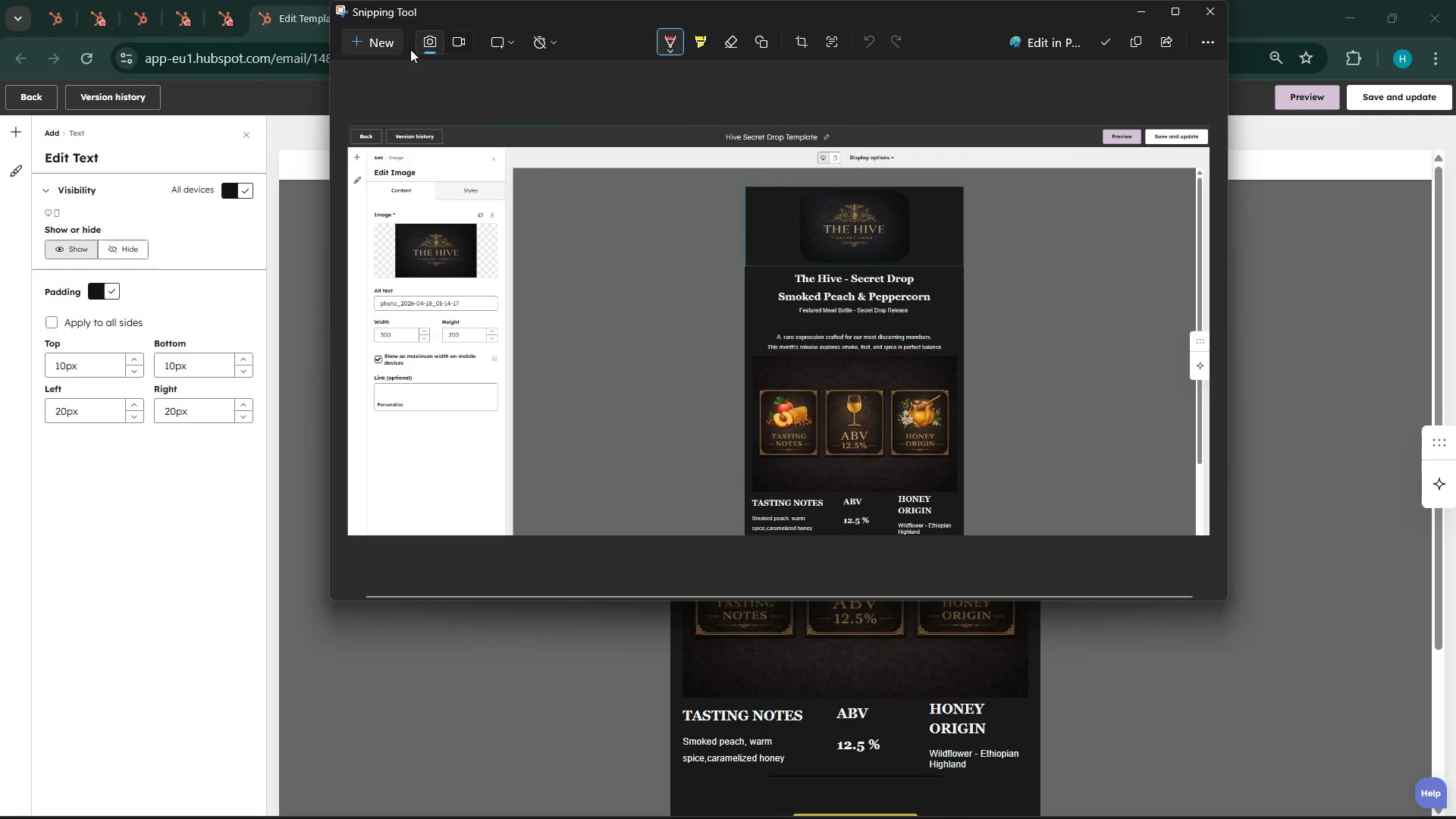 
left_click([384, 39])
 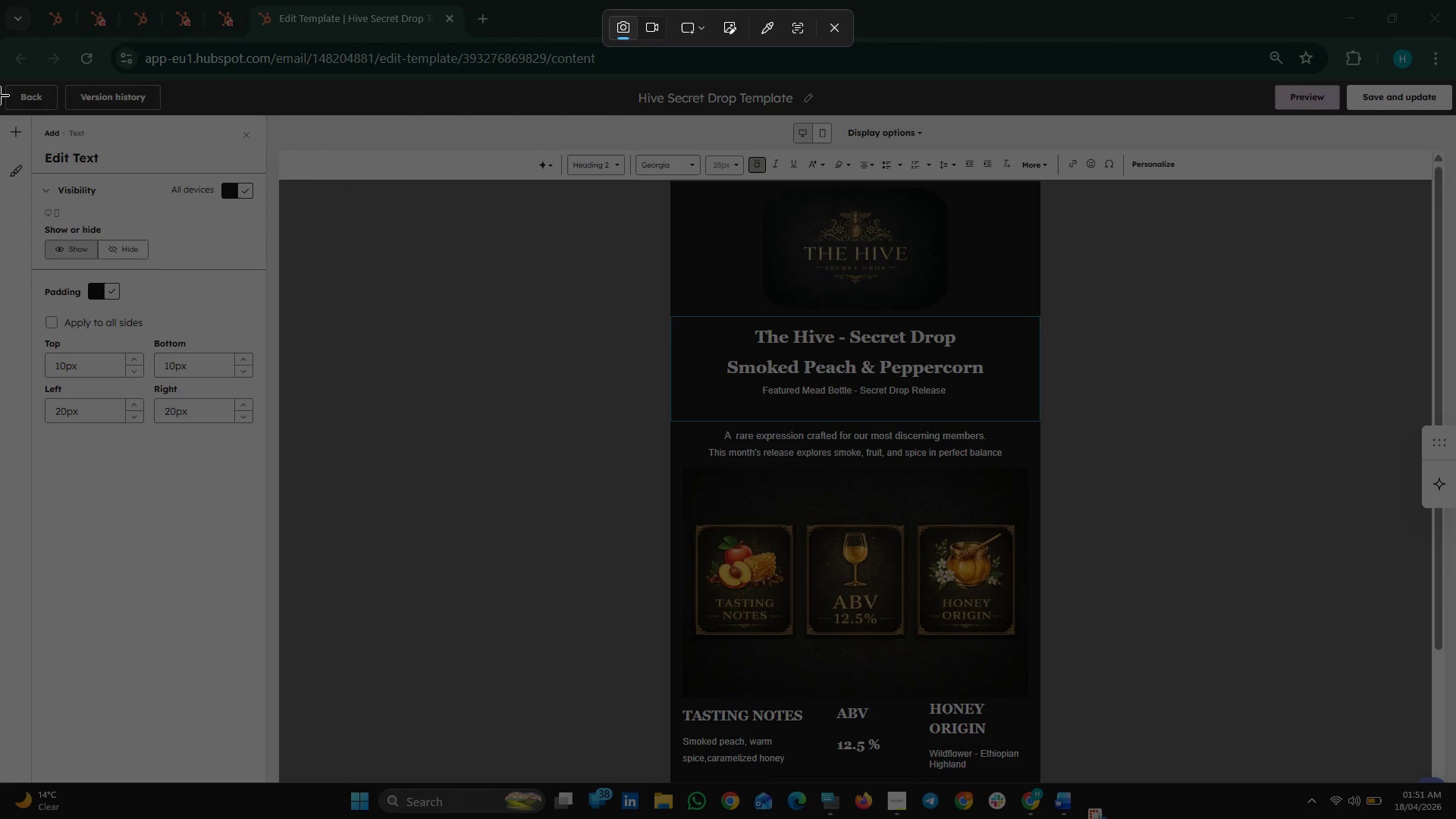 
left_click_drag(start_coordinate=[0, 73], to_coordinate=[1455, 767])
 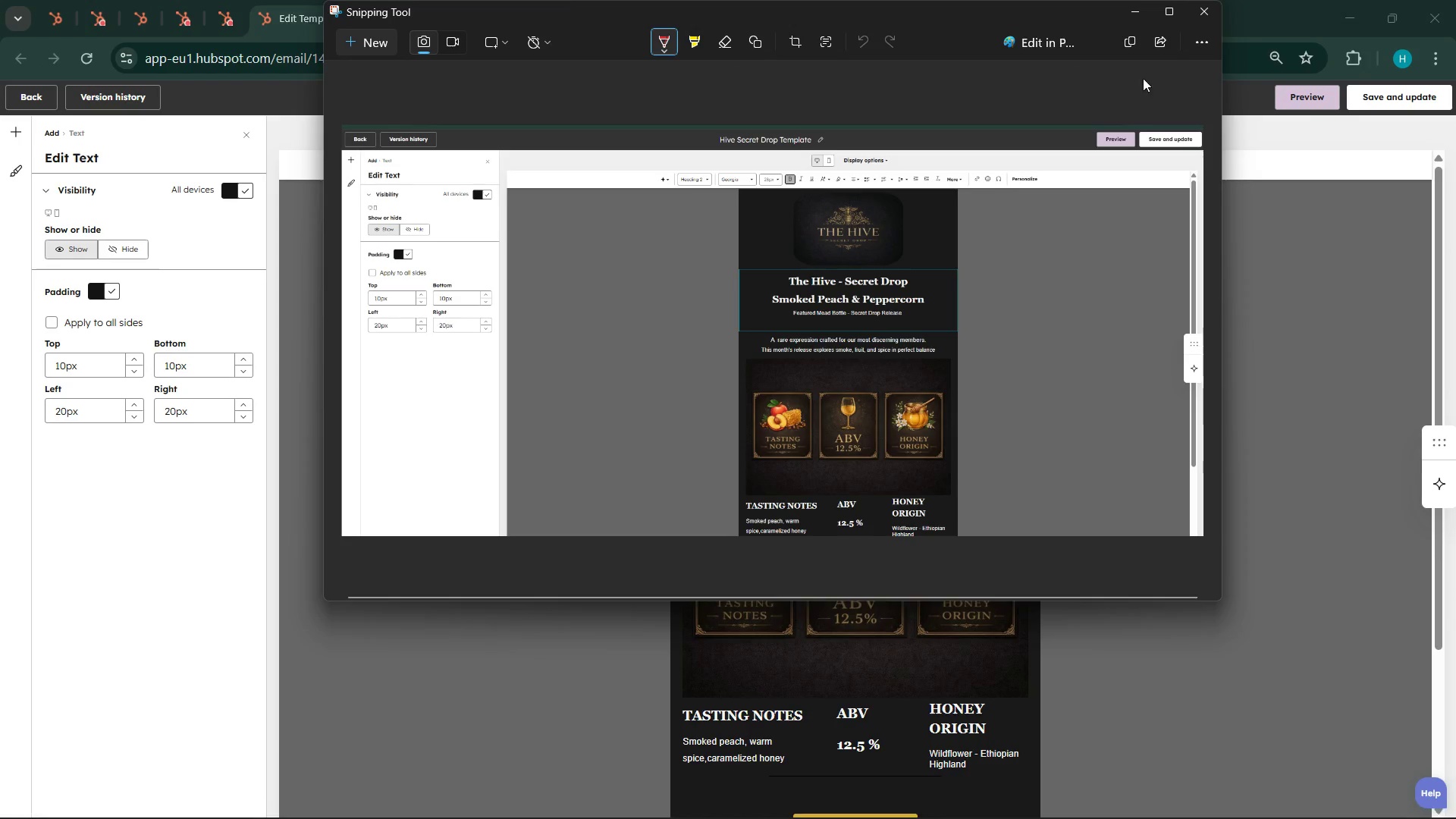 
left_click([1125, 33])
 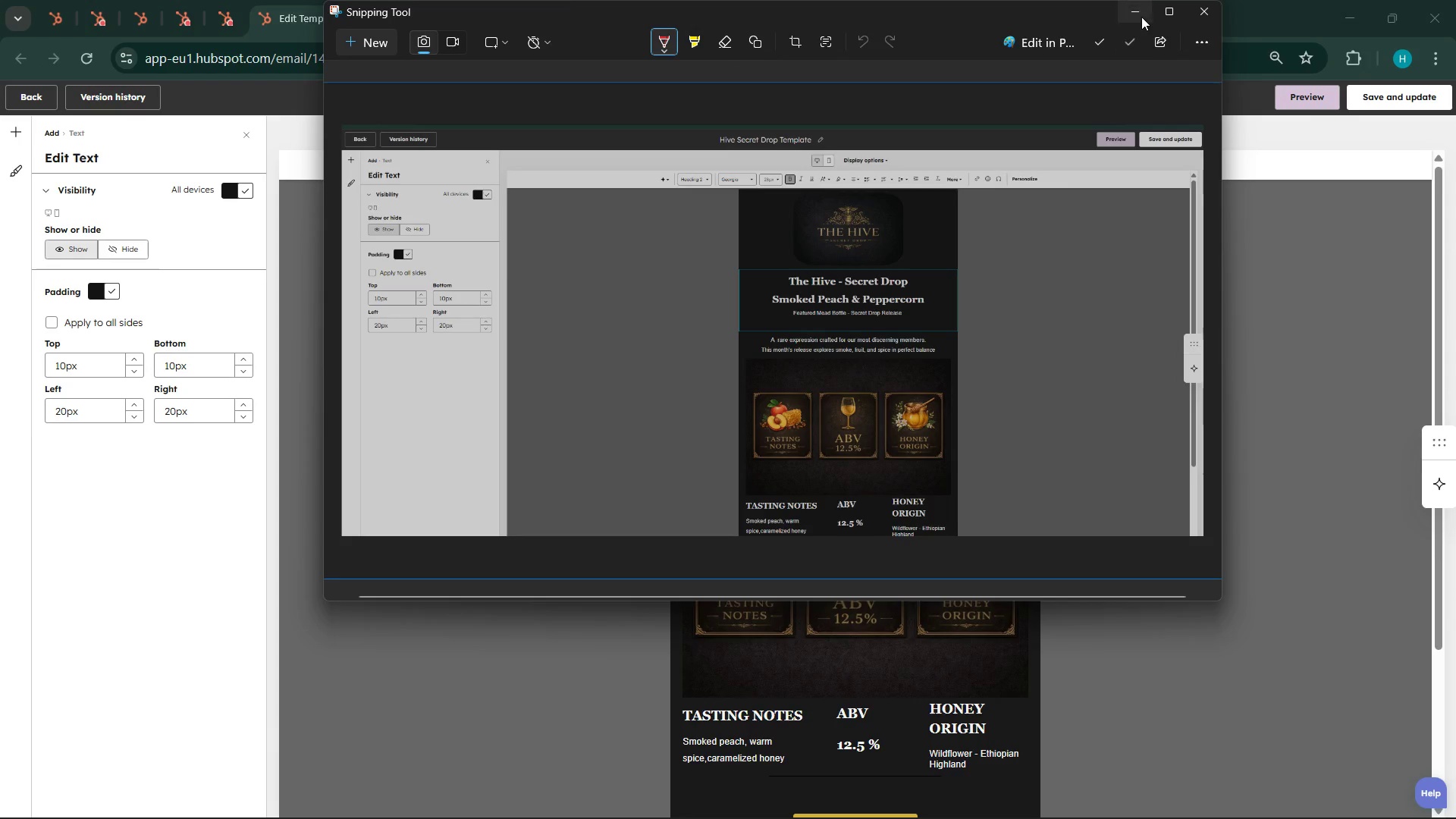 
left_click([1142, 16])
 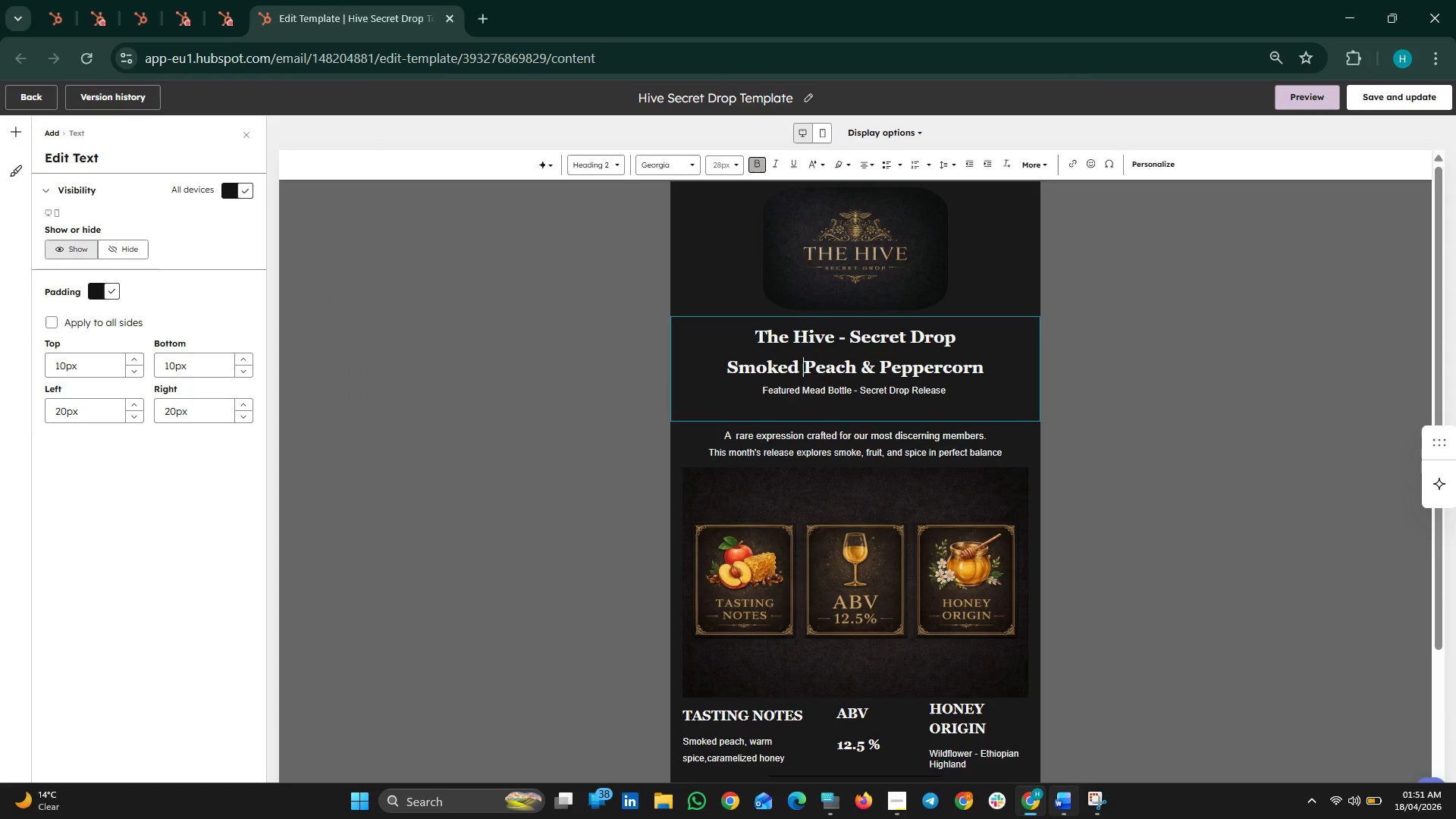 
left_click([1058, 809])
 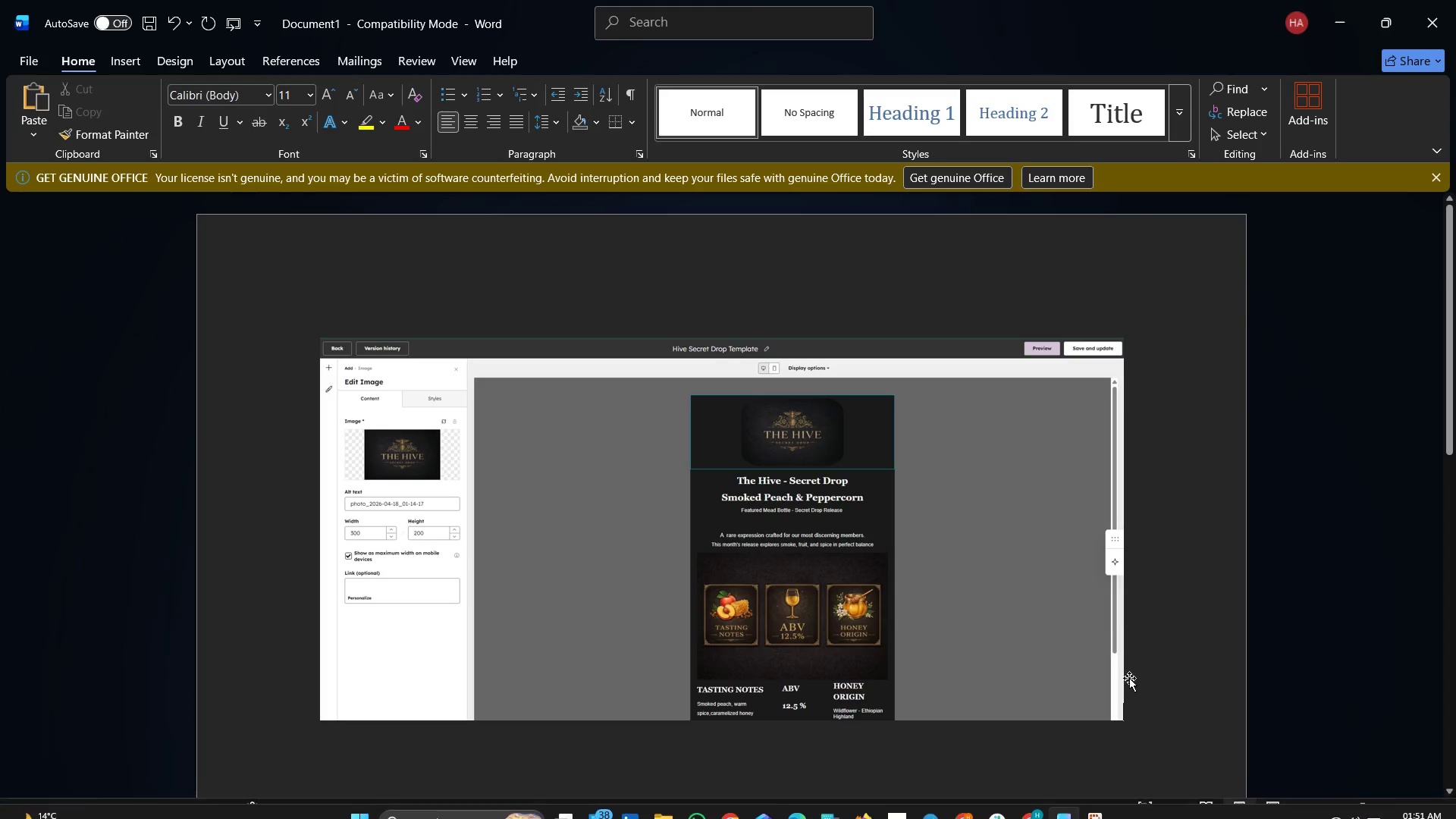 
left_click([1140, 708])
 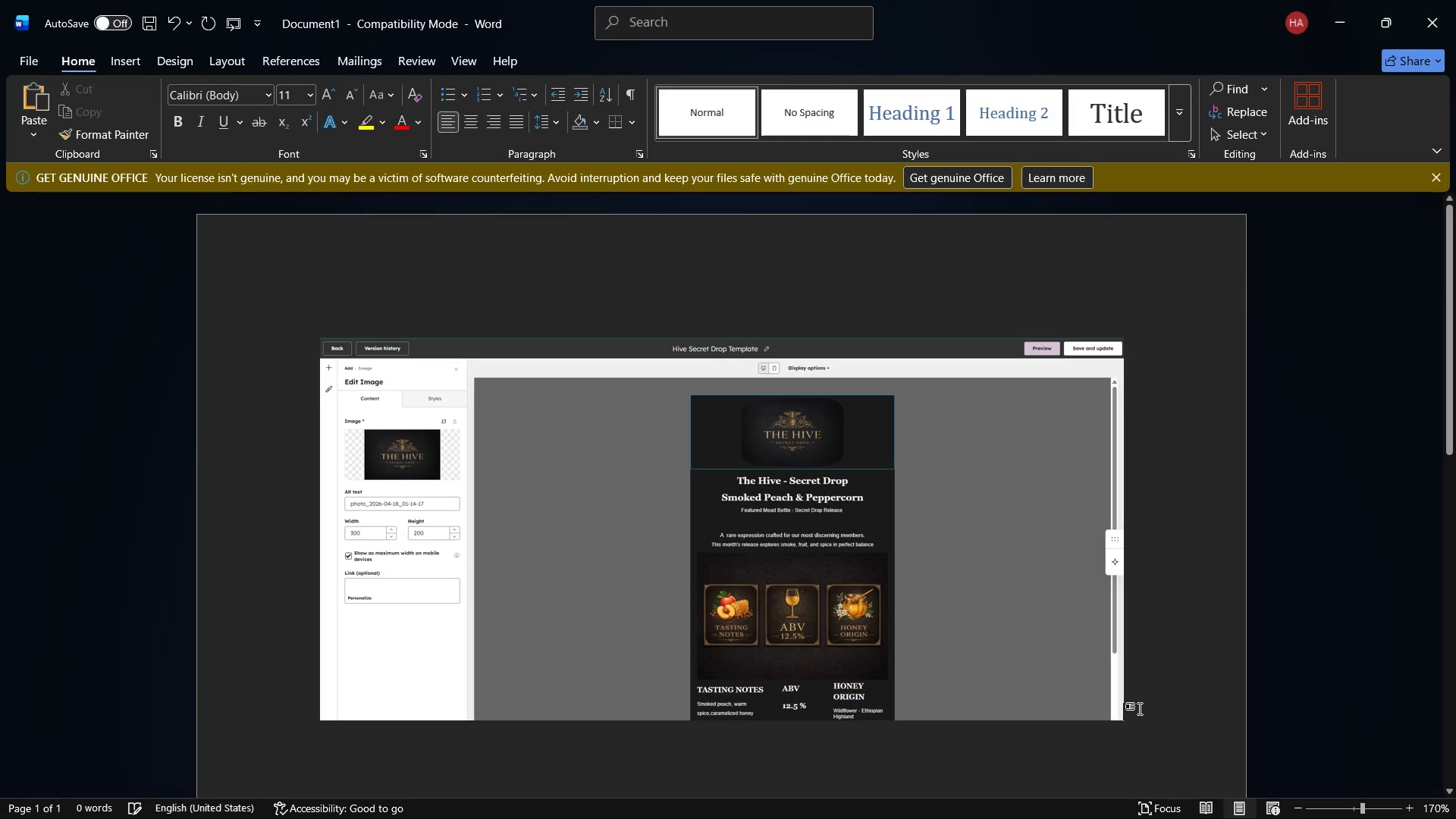 
key(Enter)
 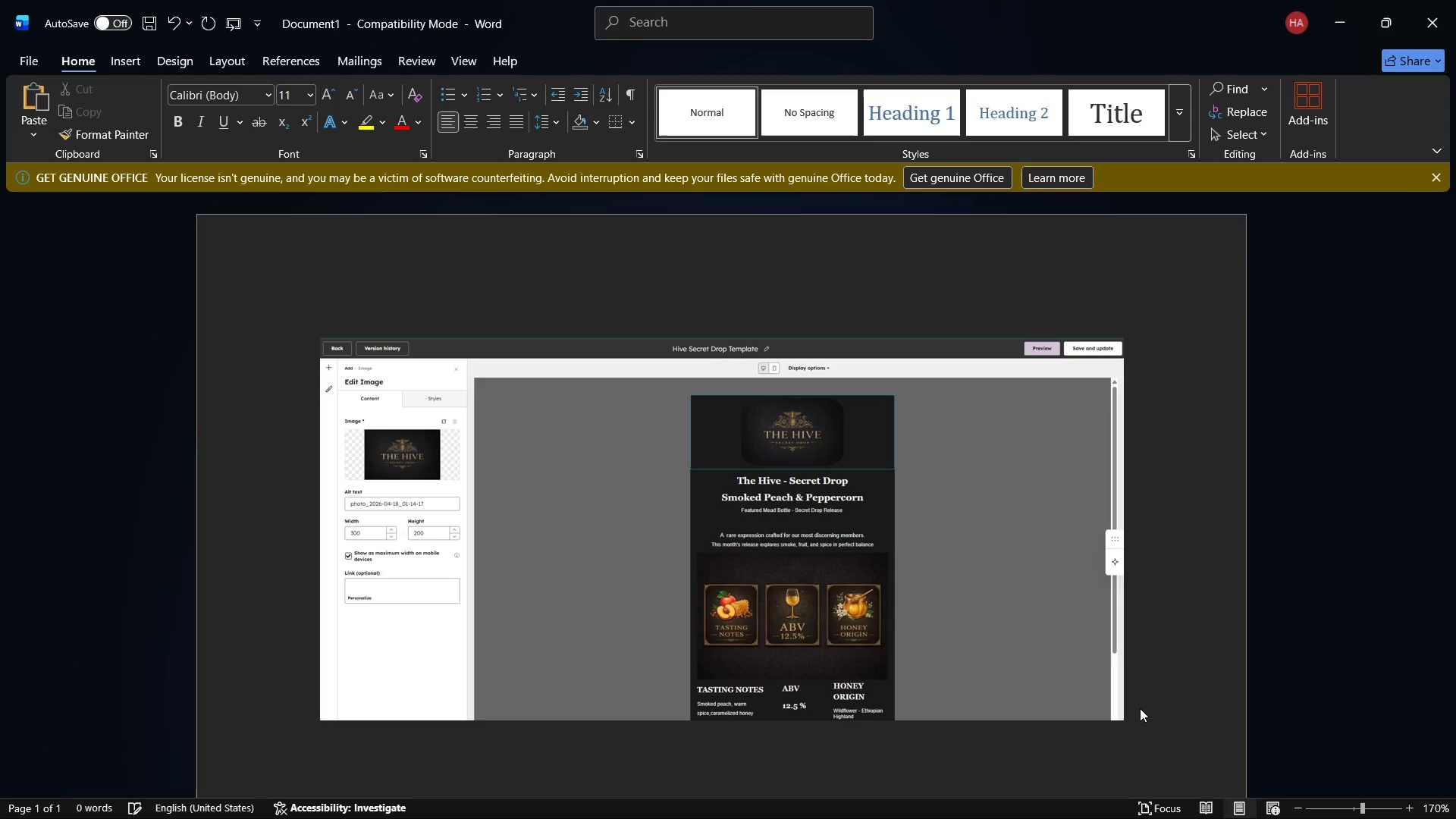 
key(Control+ControlLeft)
 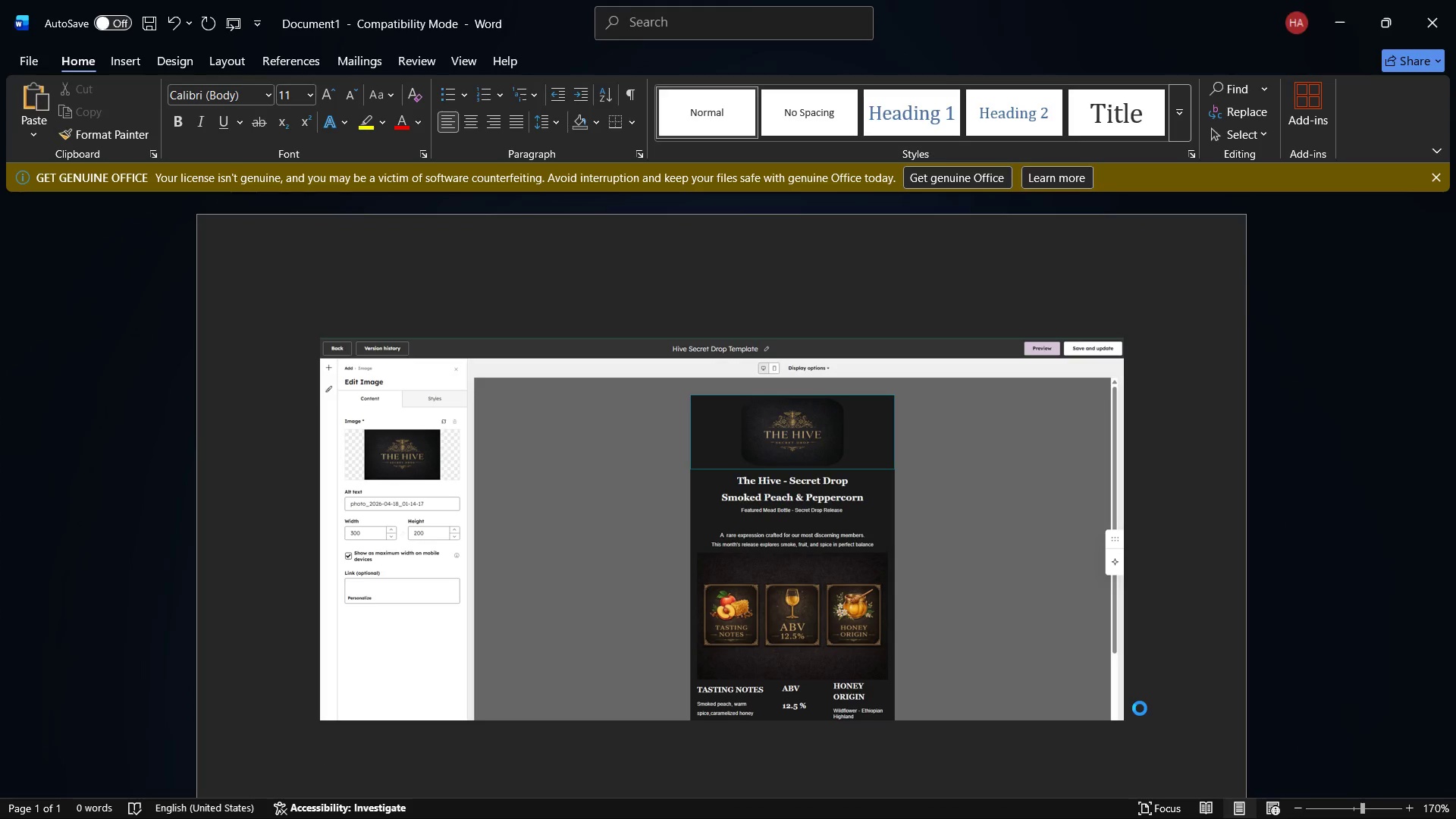 
key(Control+V)
 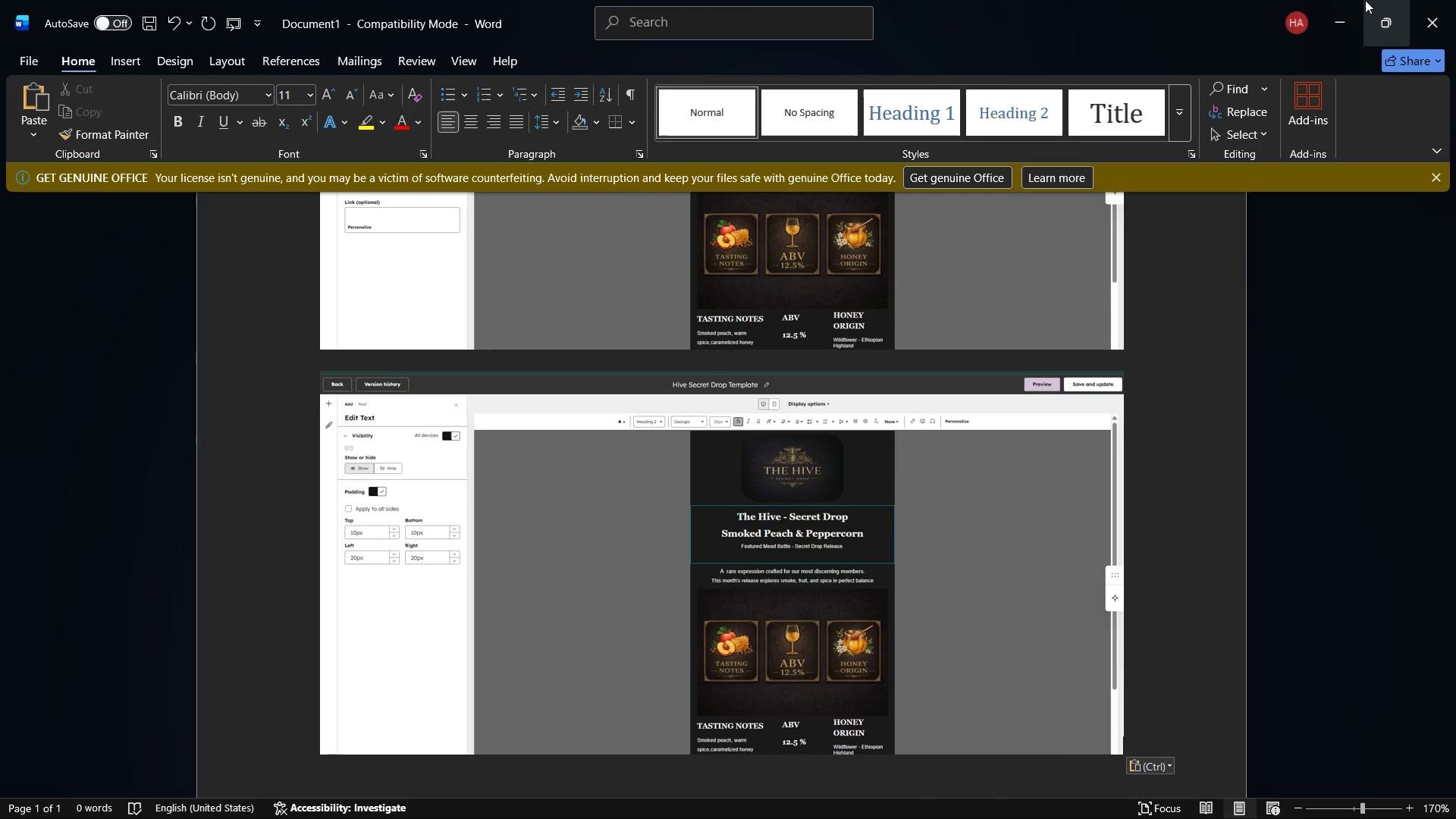 
left_click([1365, 0])
 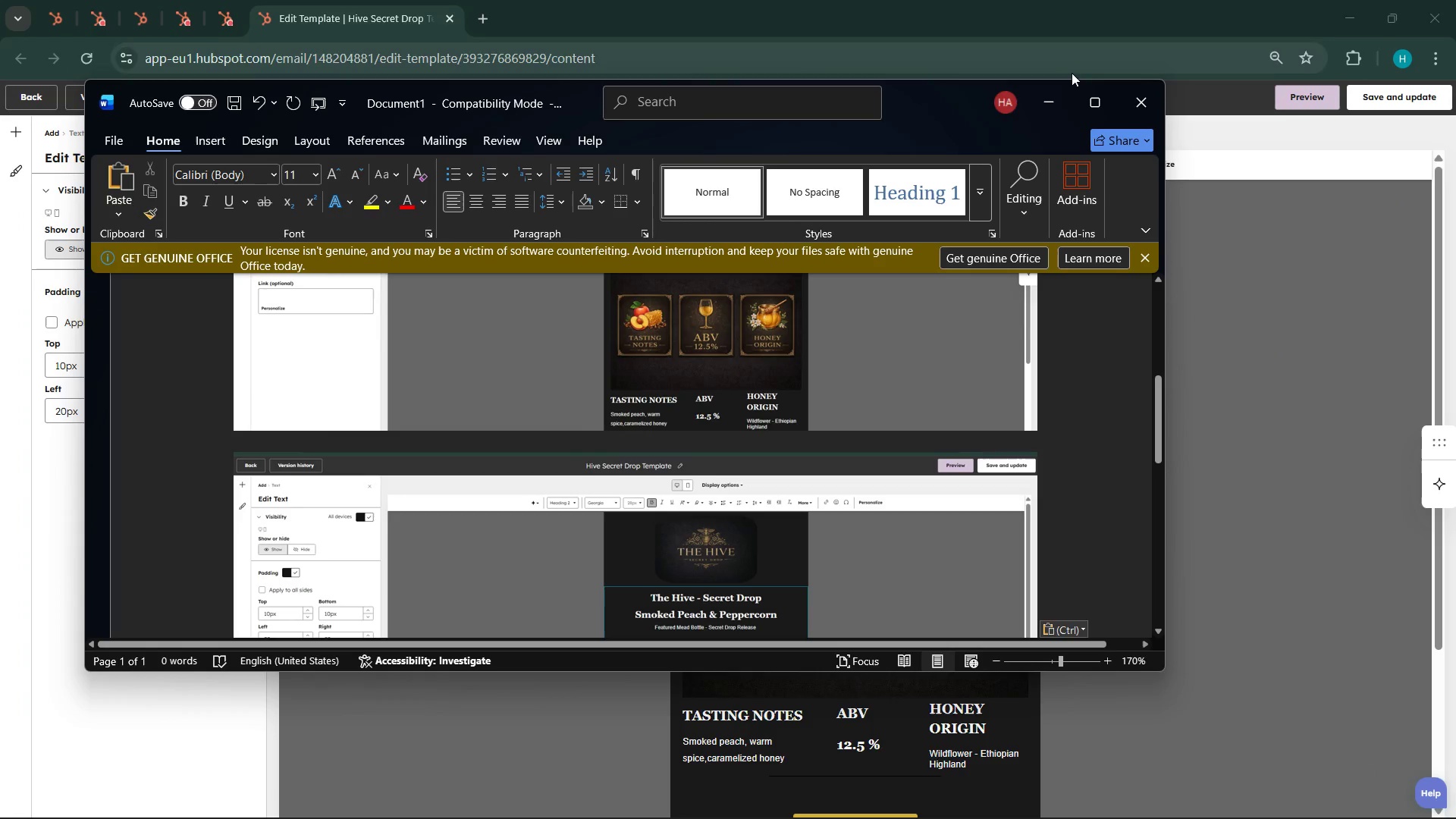 
left_click([1058, 89])
 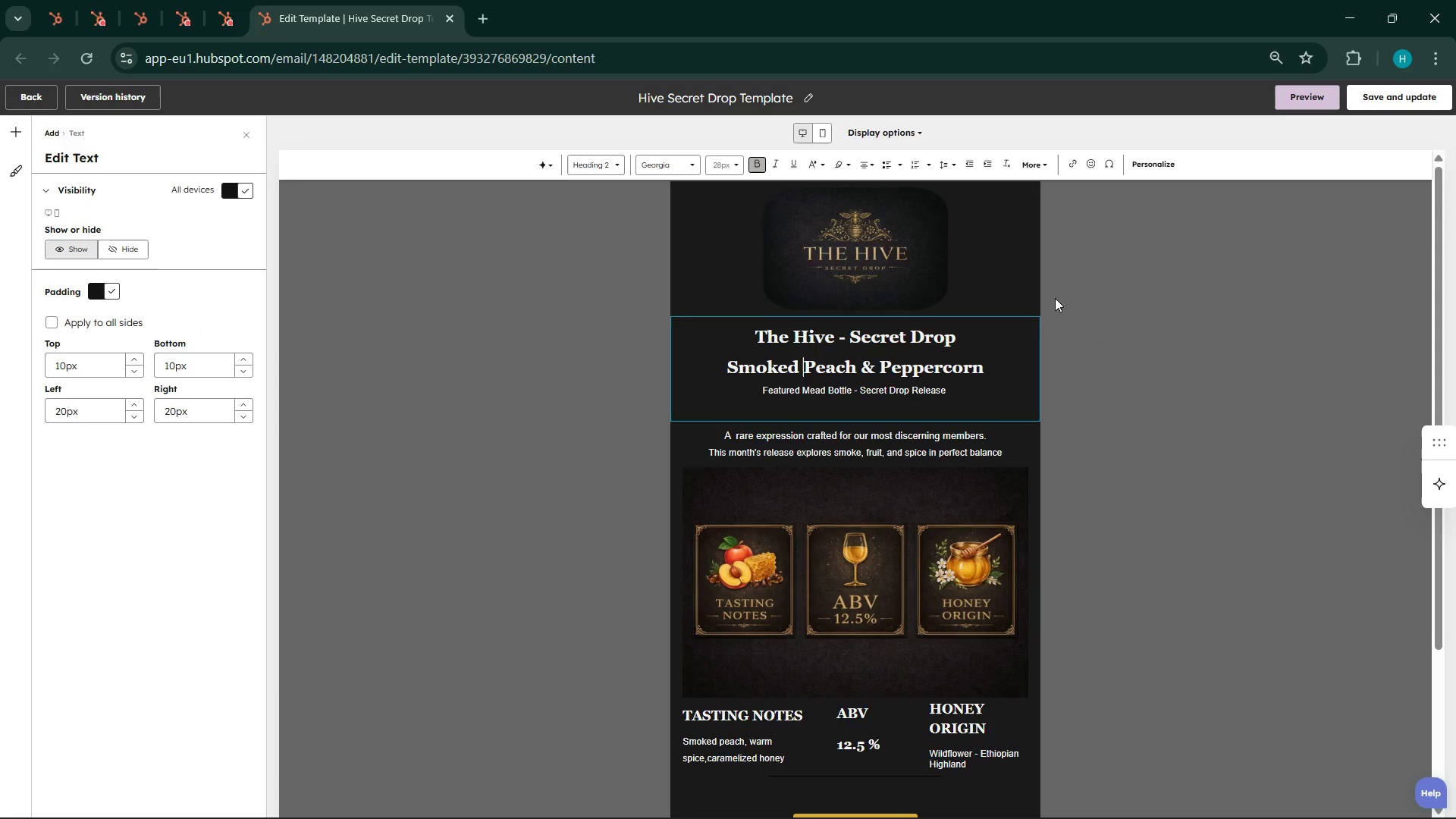 
scroll: coordinate [1072, 344], scroll_direction: none, amount: 0.0
 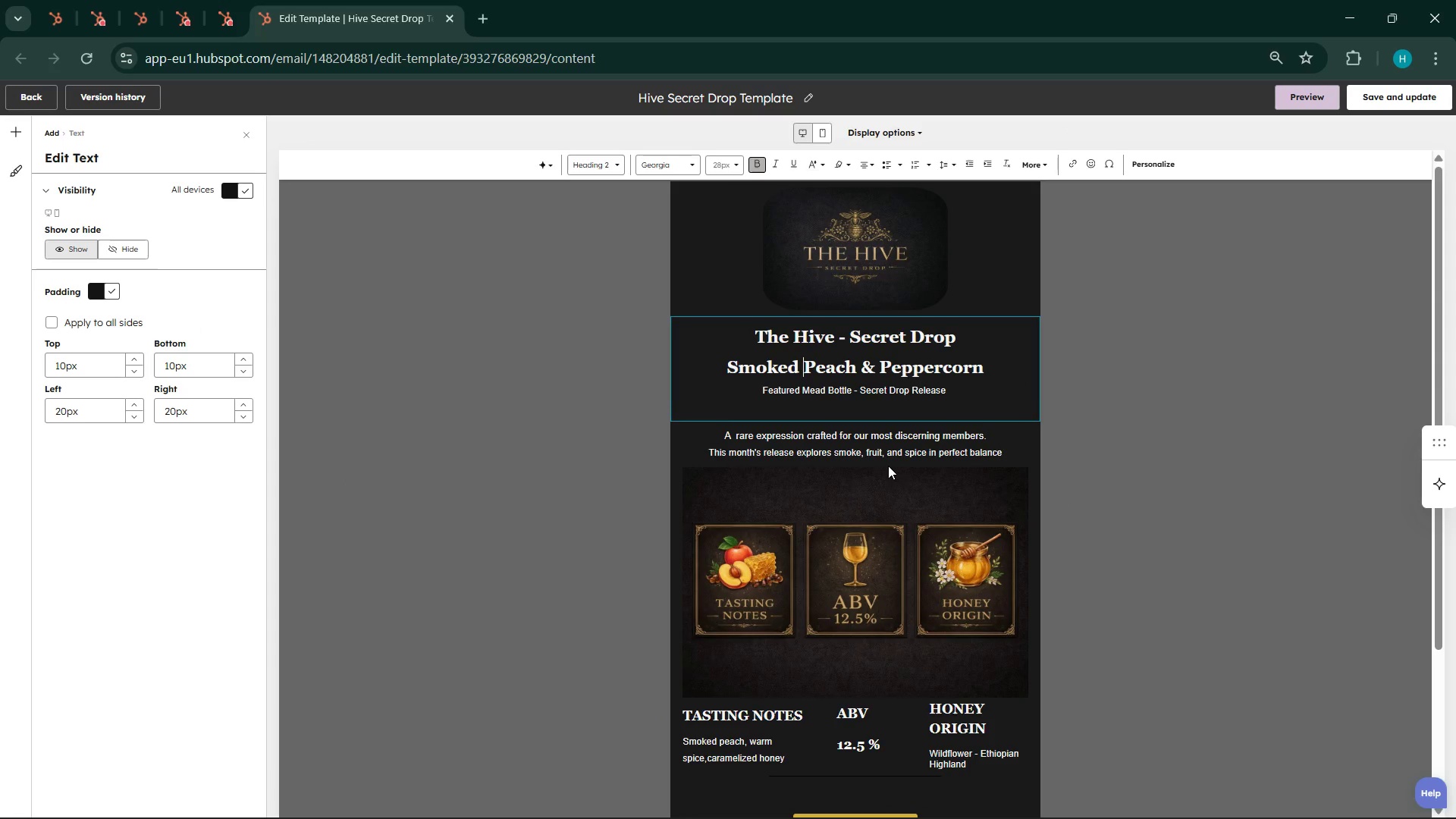 
left_click([888, 466])
 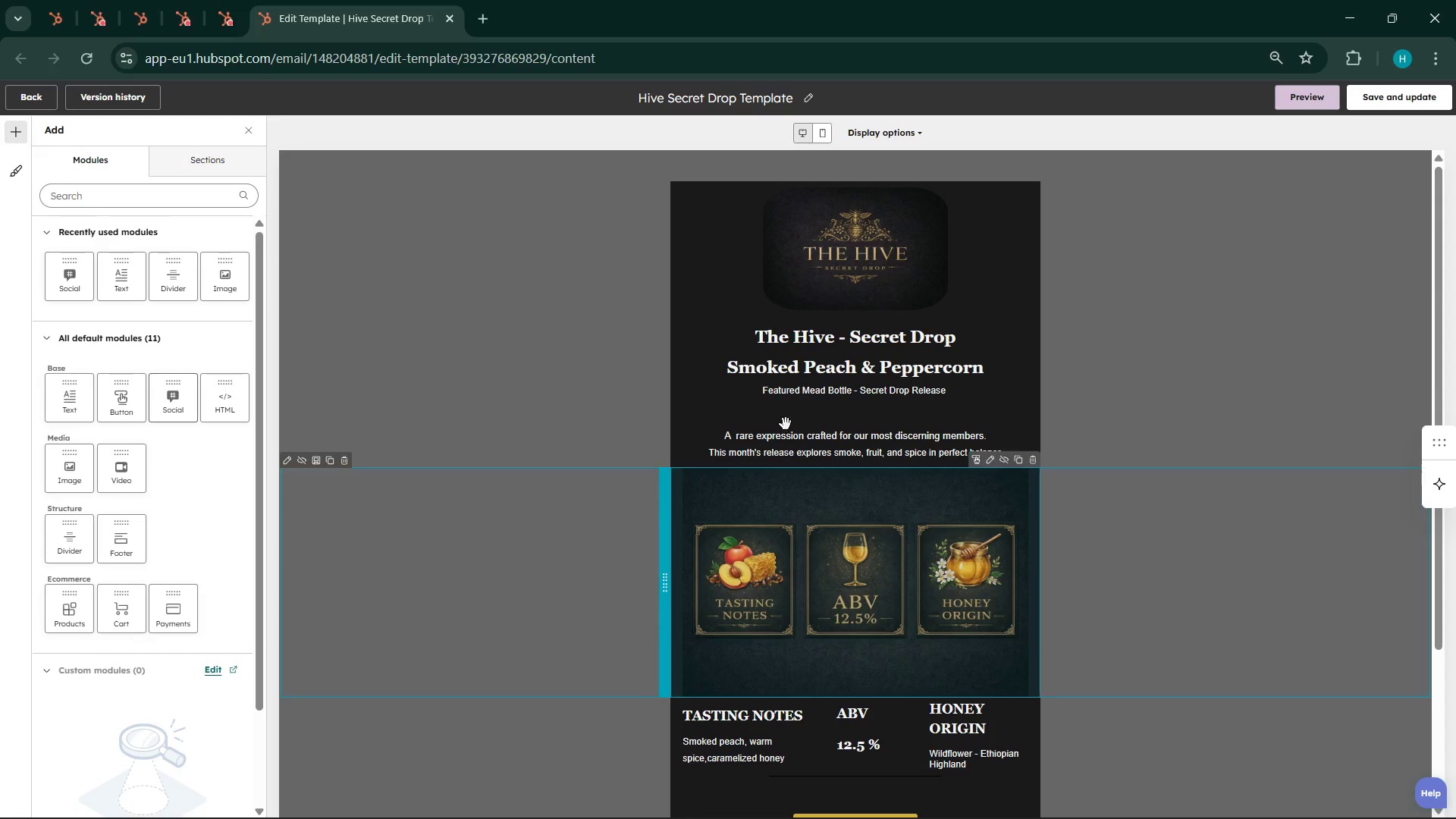 
left_click([791, 444])
 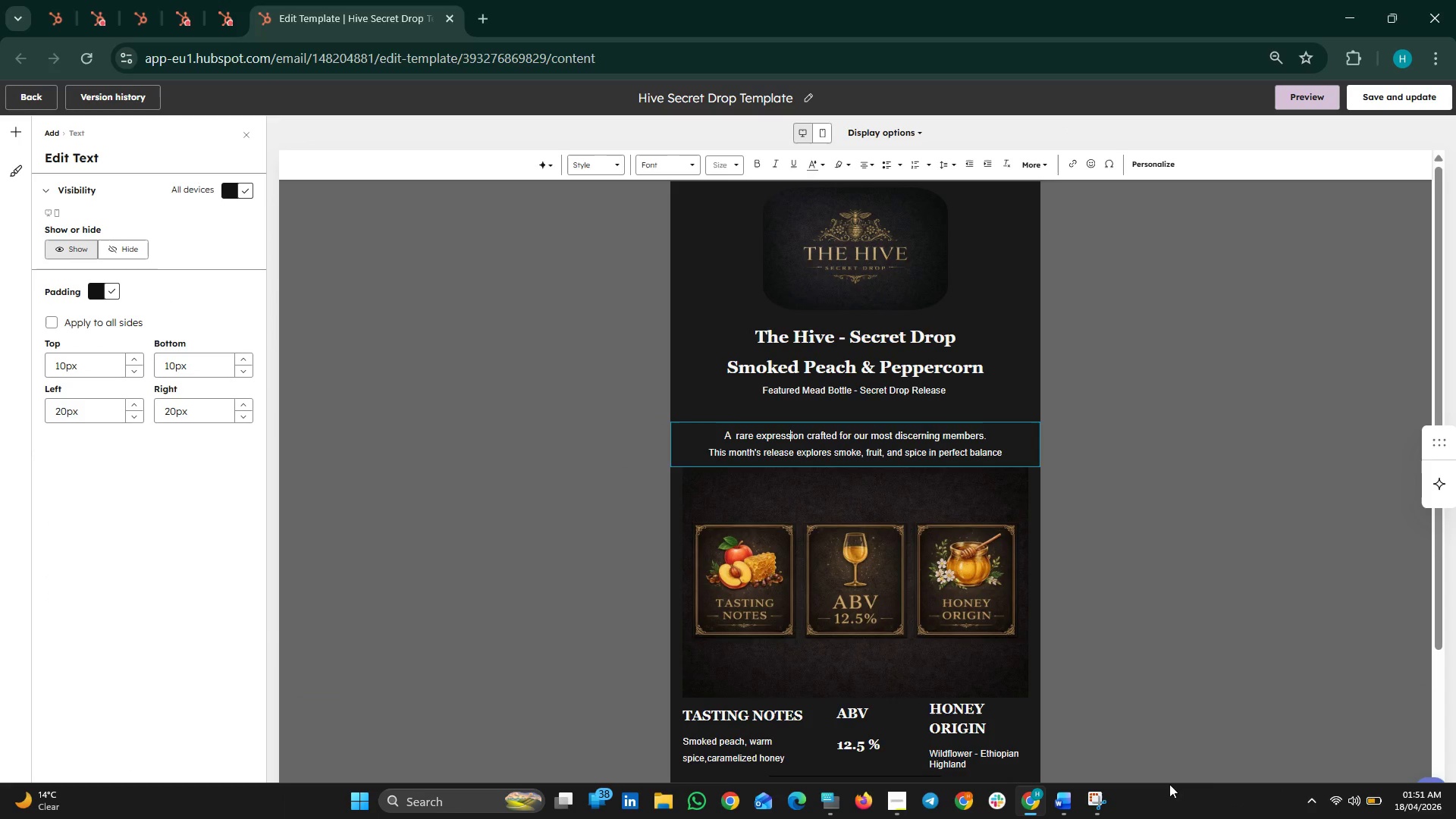 
left_click([1088, 809])
 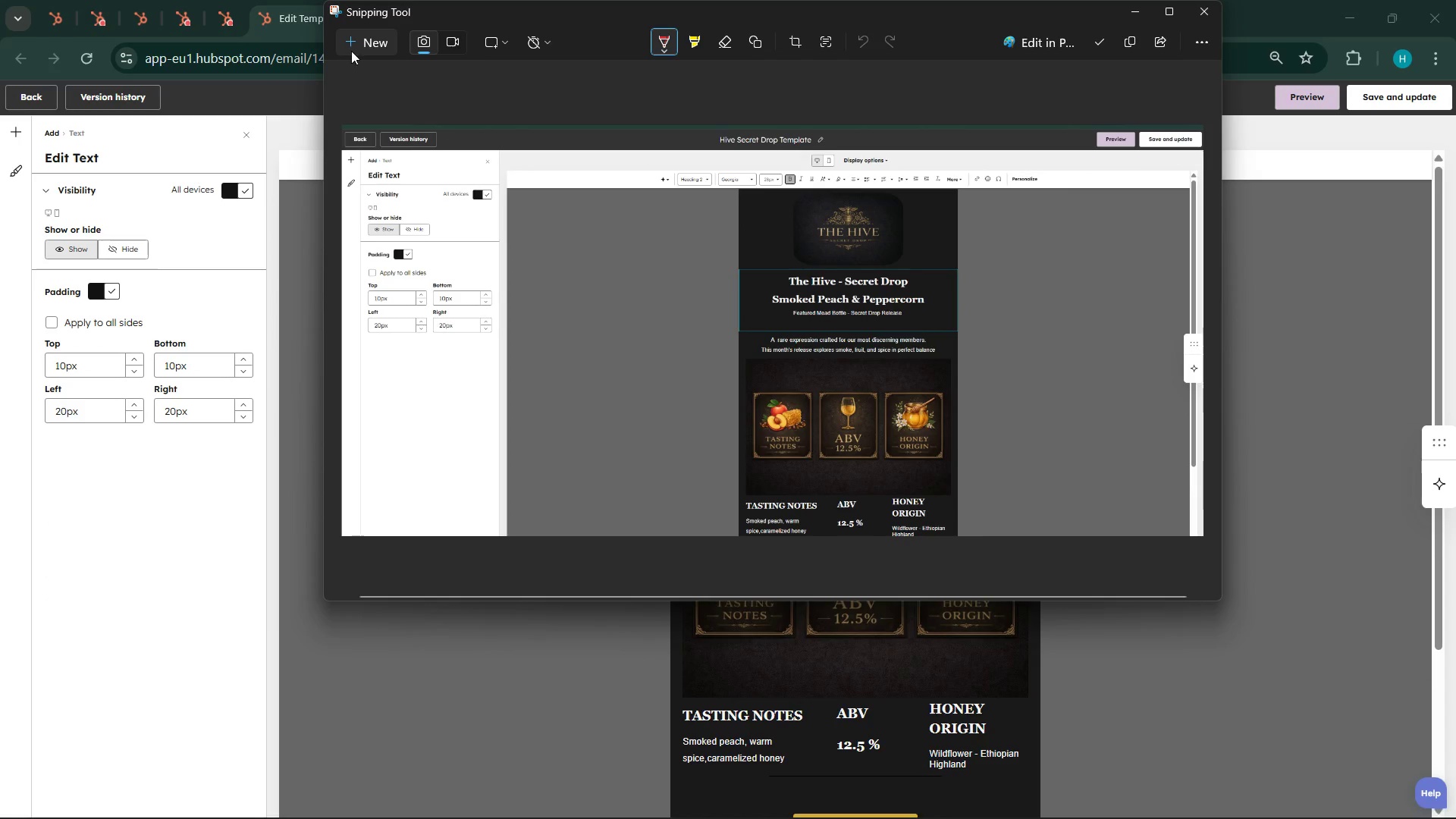 
left_click([352, 50])
 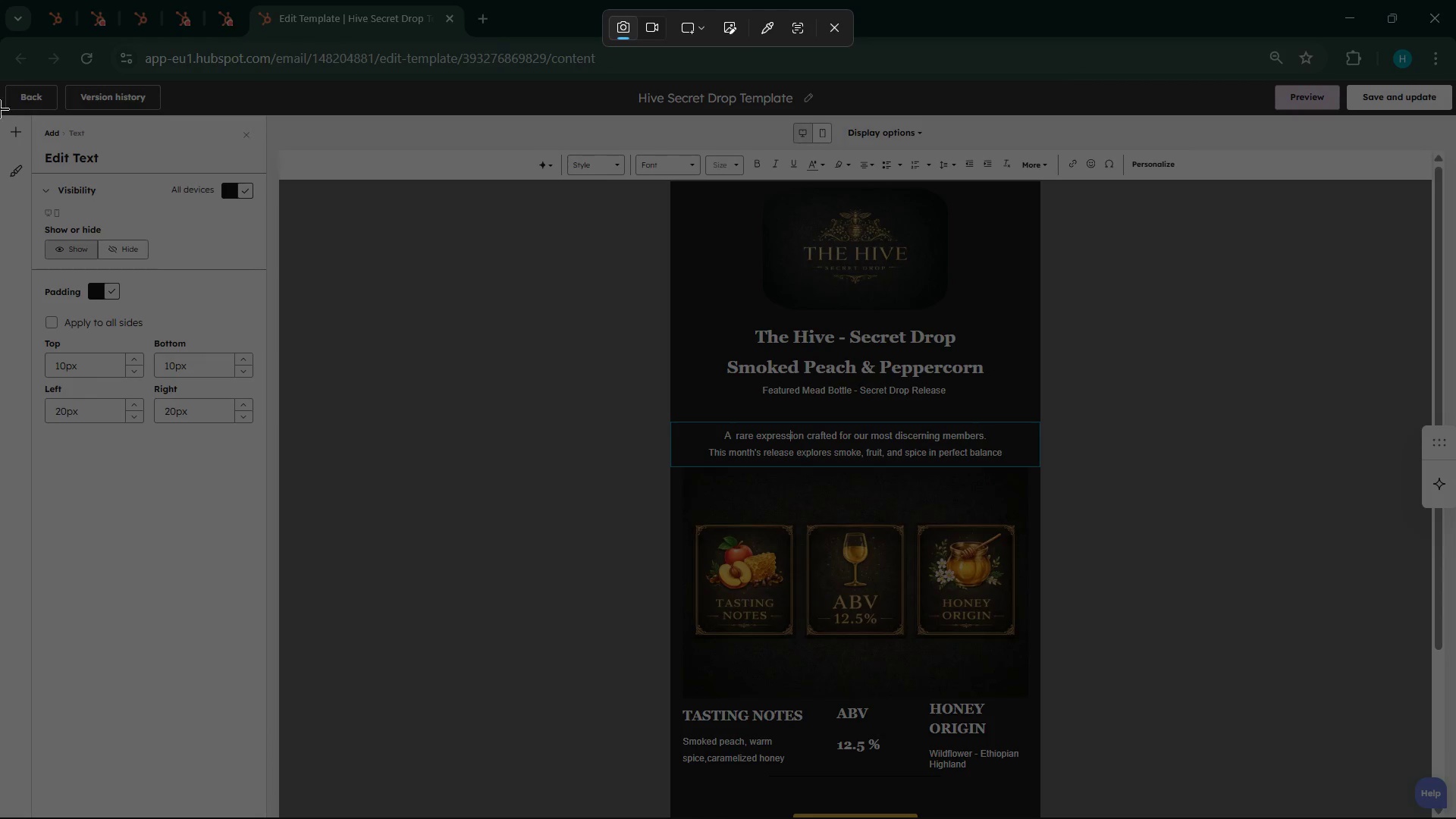 
left_click_drag(start_coordinate=[0, 67], to_coordinate=[1455, 818])
 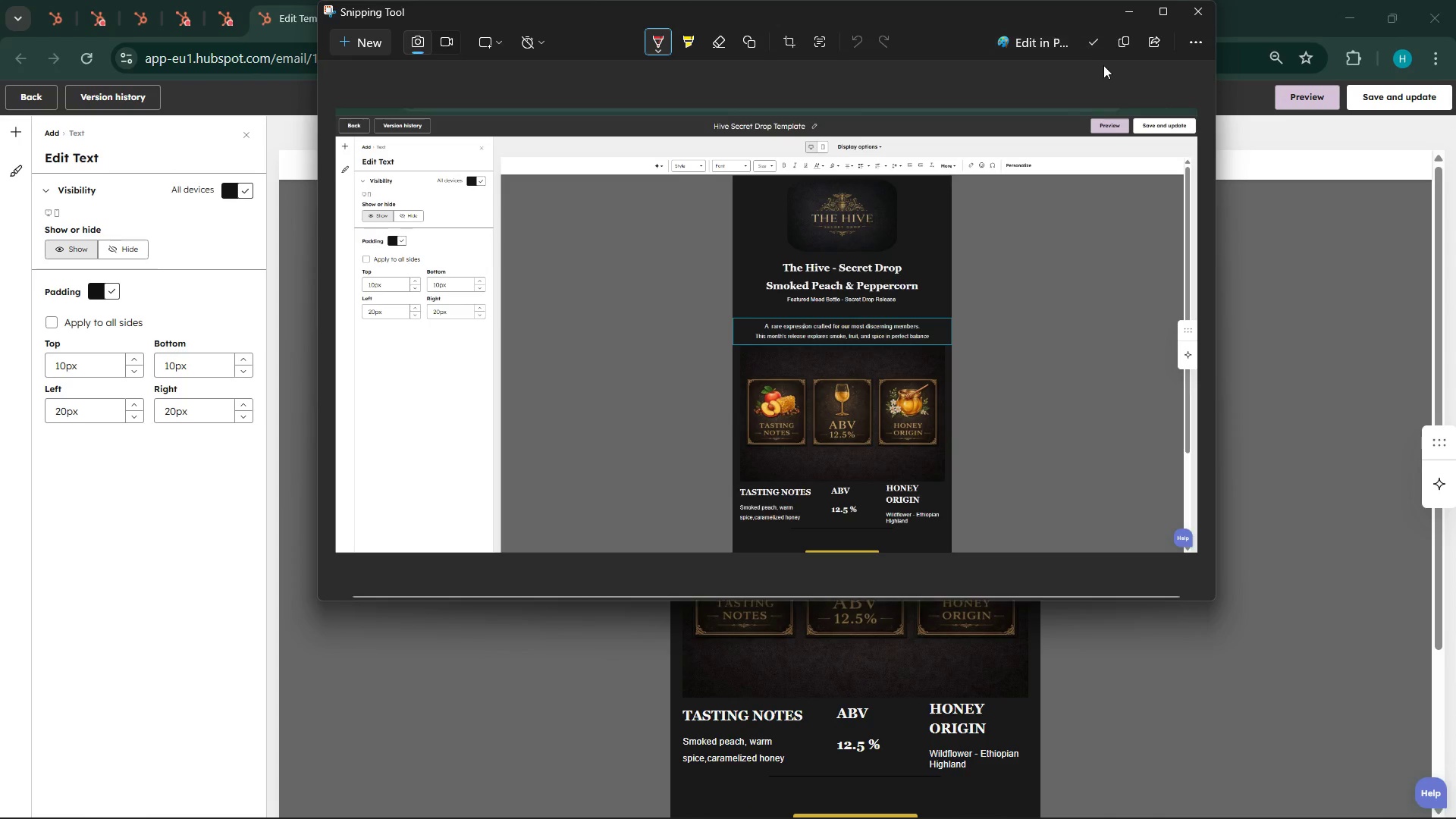 
left_click([1131, 40])
 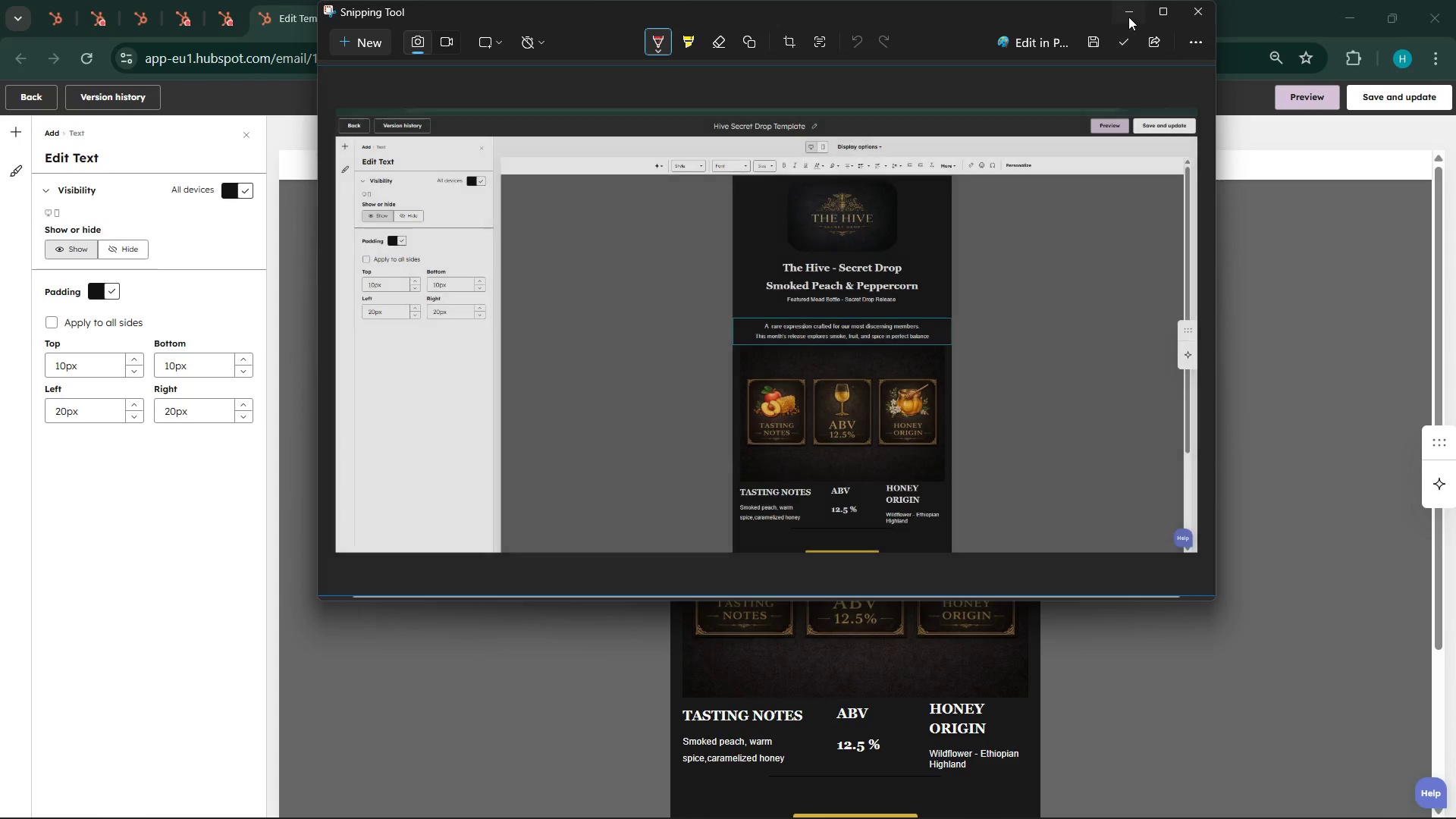 
left_click([1128, 15])
 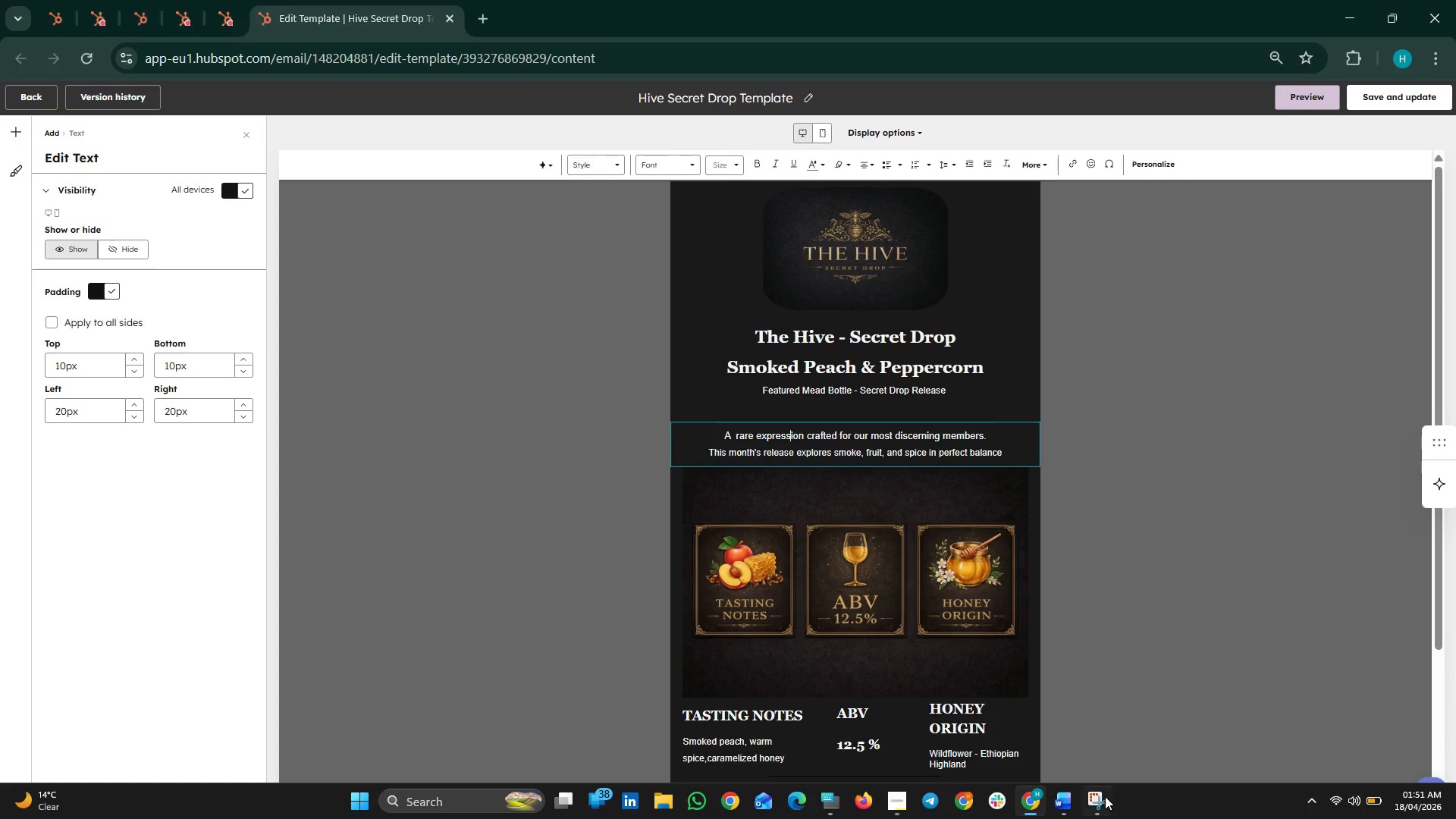 
left_click([1075, 799])
 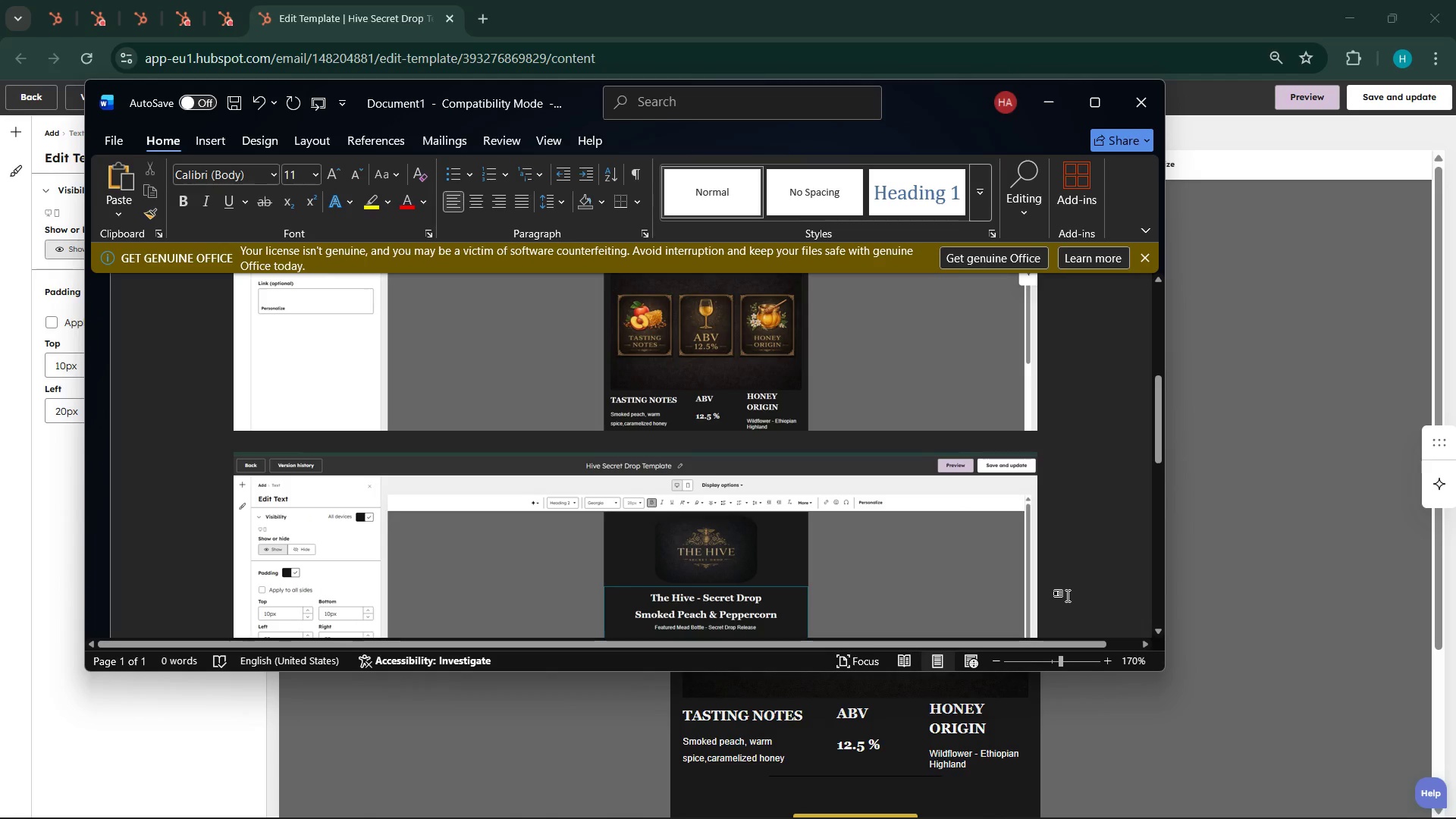 
left_click([1068, 595])
 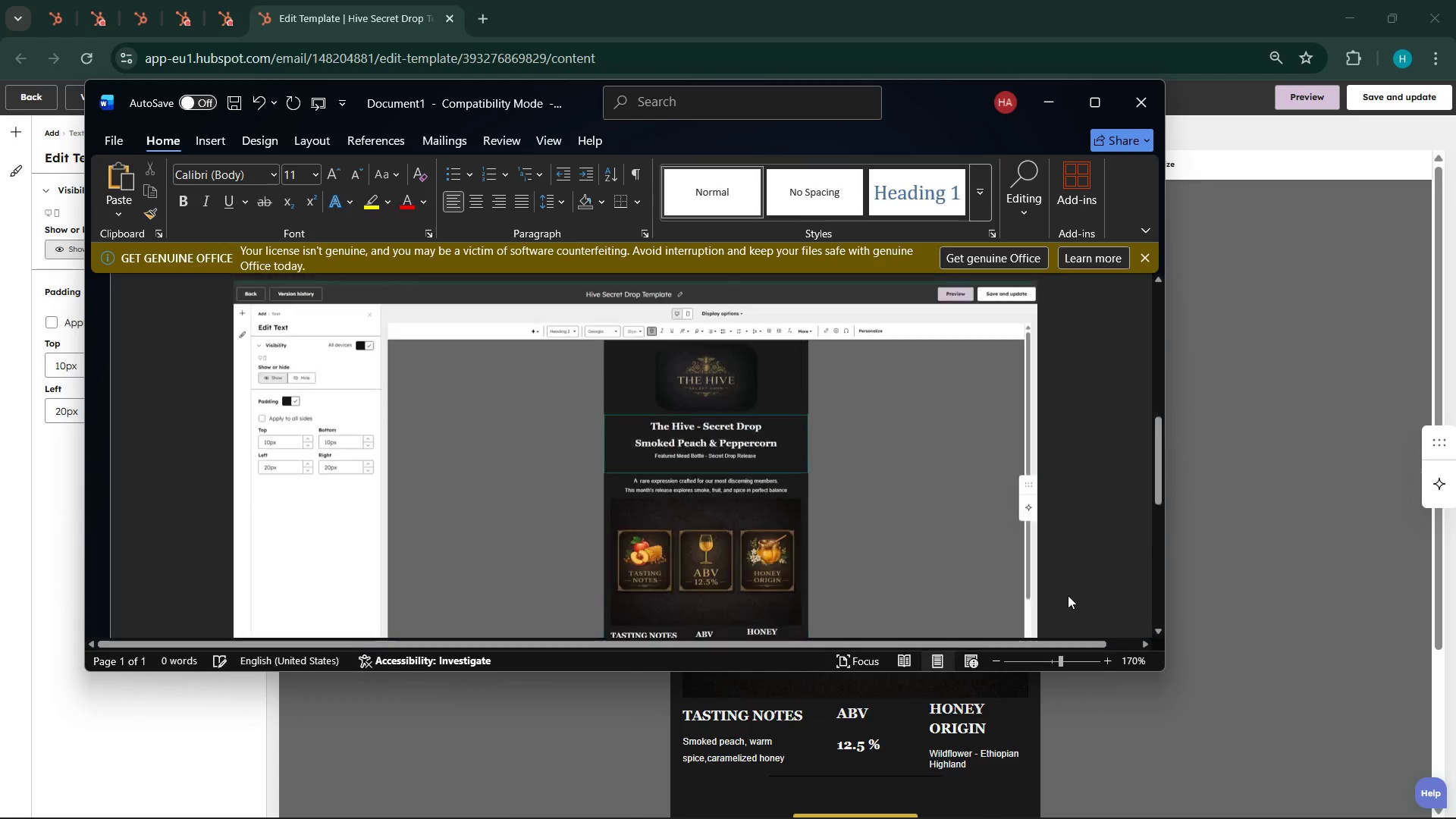 
key(Enter)
 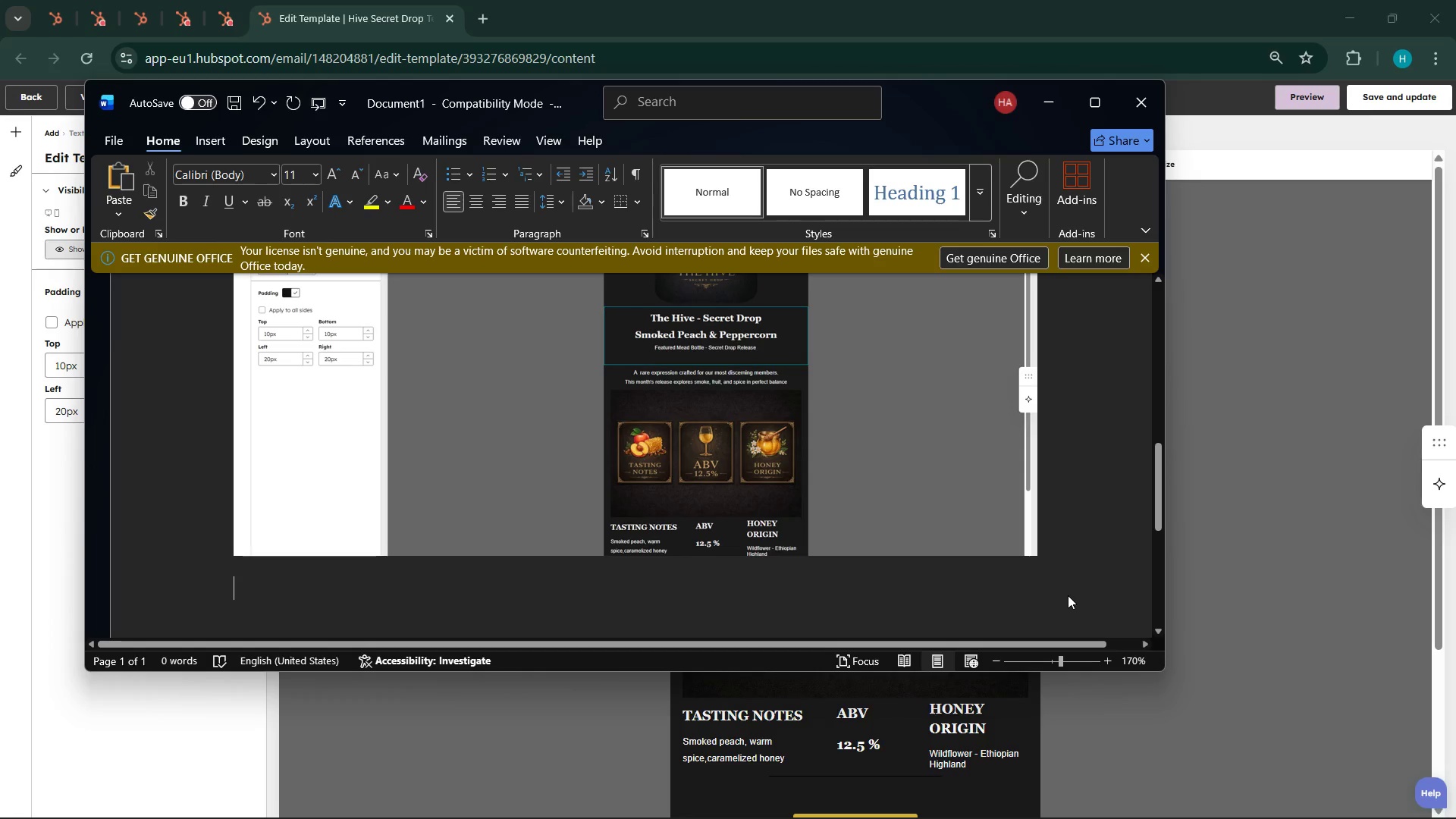 
key(Control+V)
 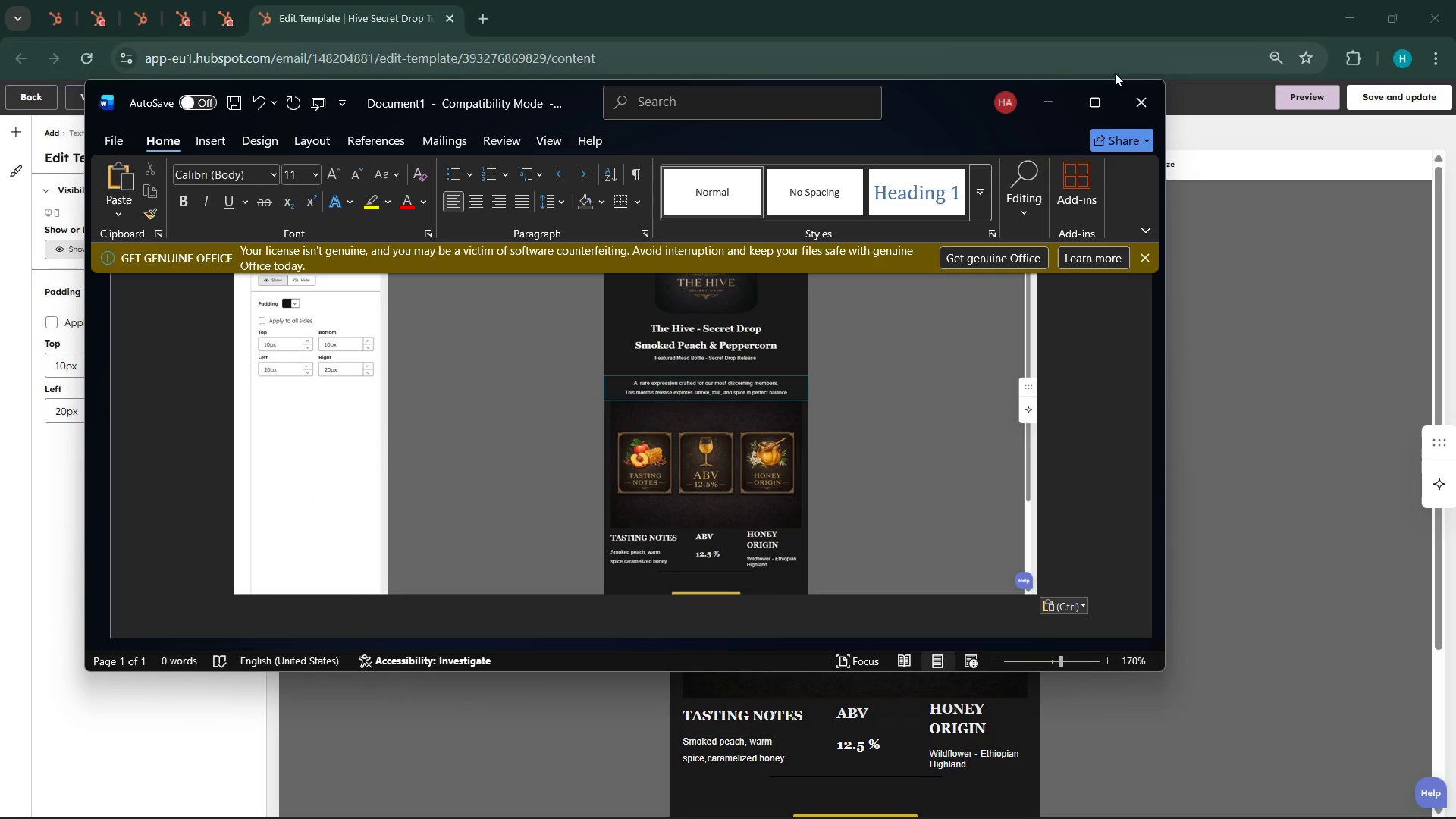 
left_click([1062, 107])
 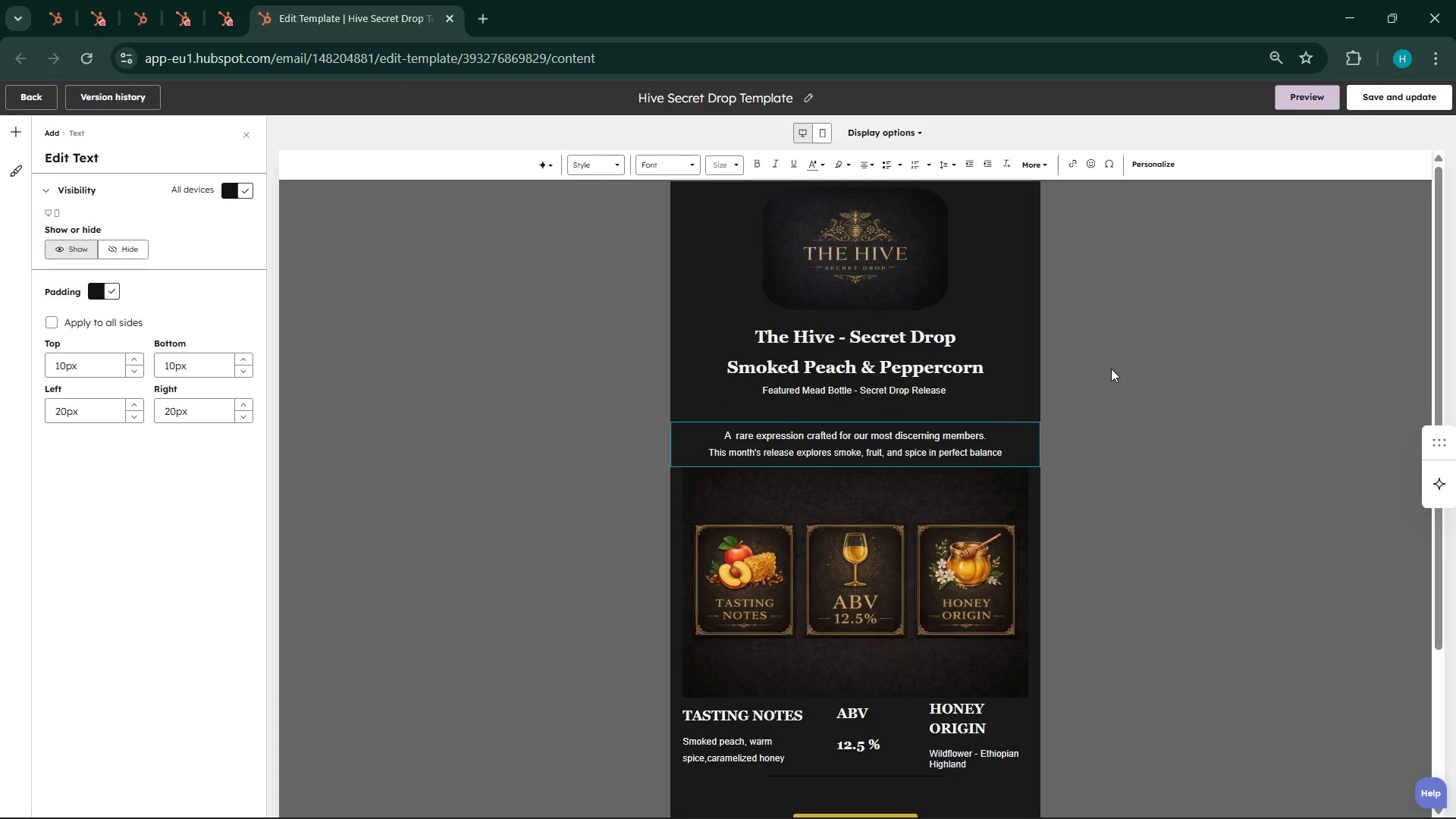 
scroll: coordinate [1111, 369], scroll_direction: down, amount: 3.0
 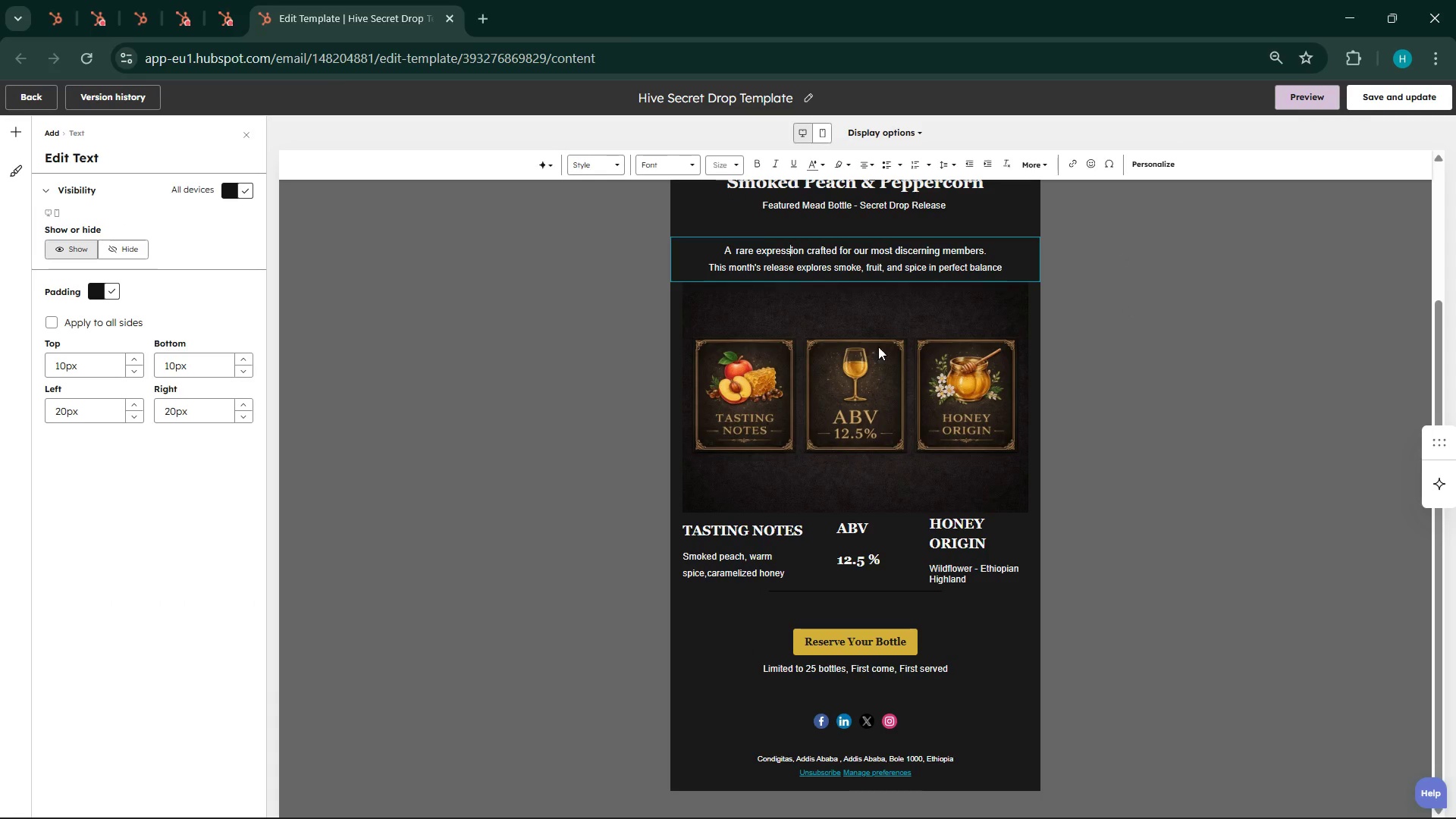 
left_click([883, 327])
 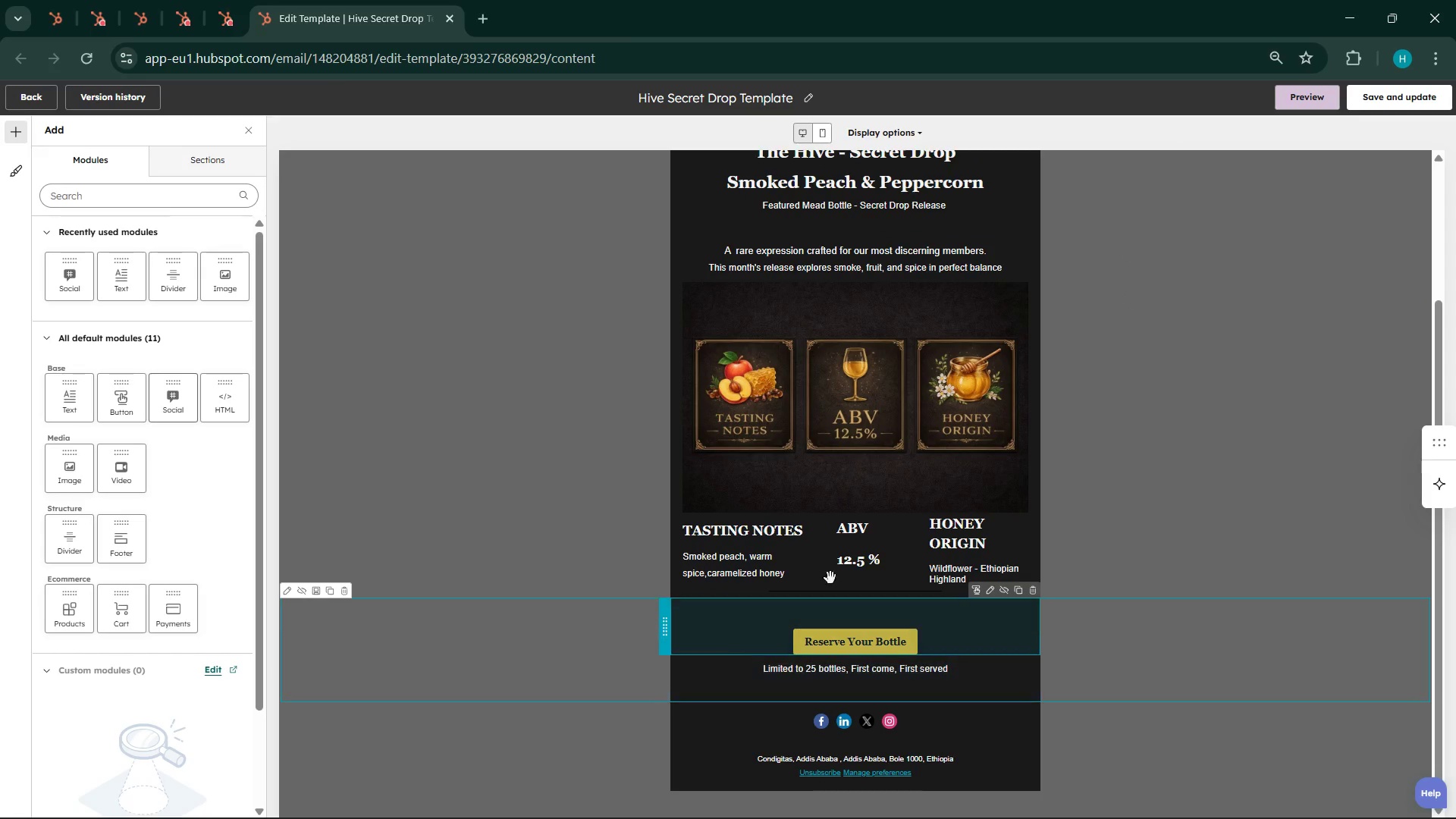 
left_click([806, 331])
 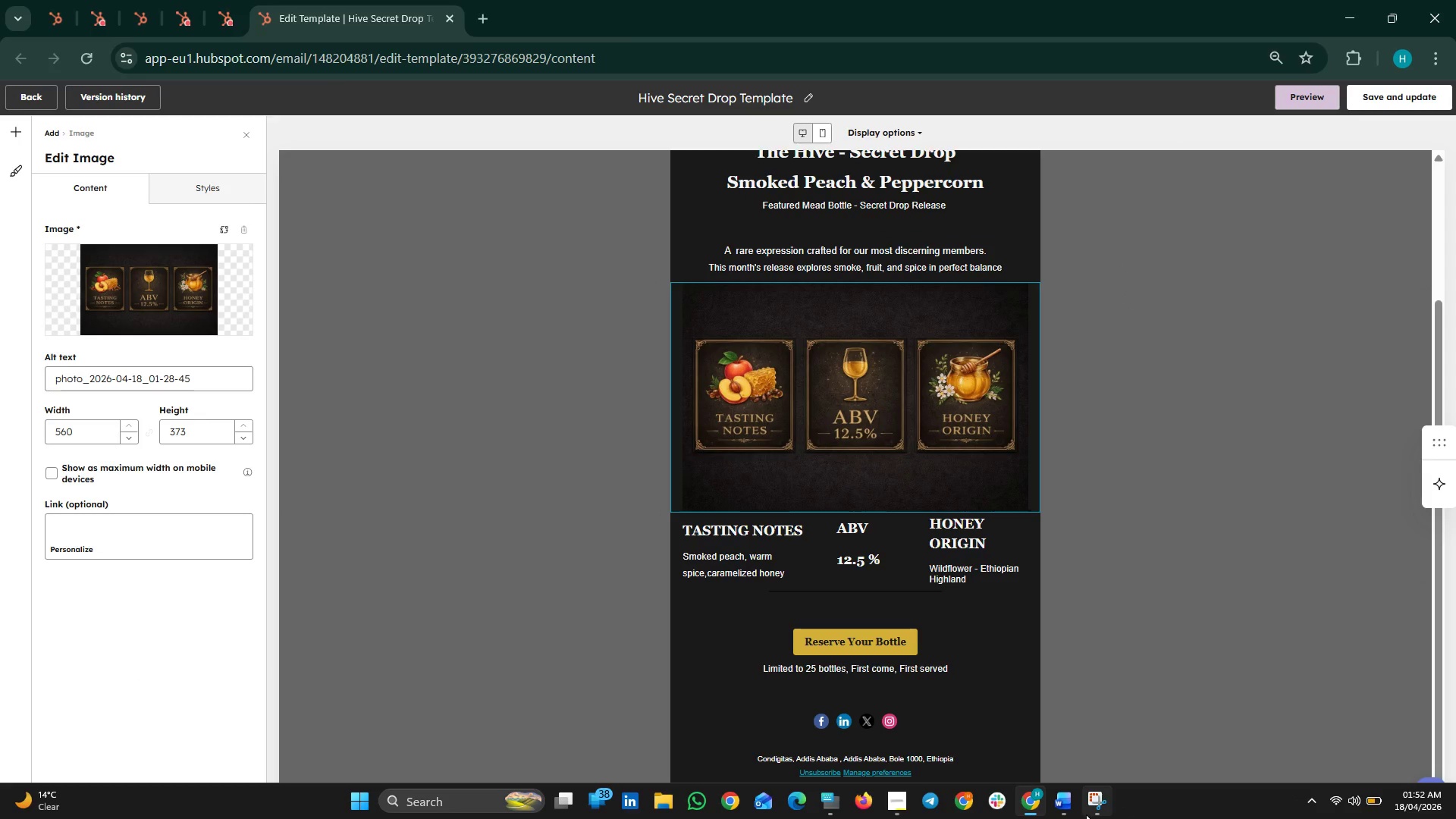 
left_click([1105, 810])
 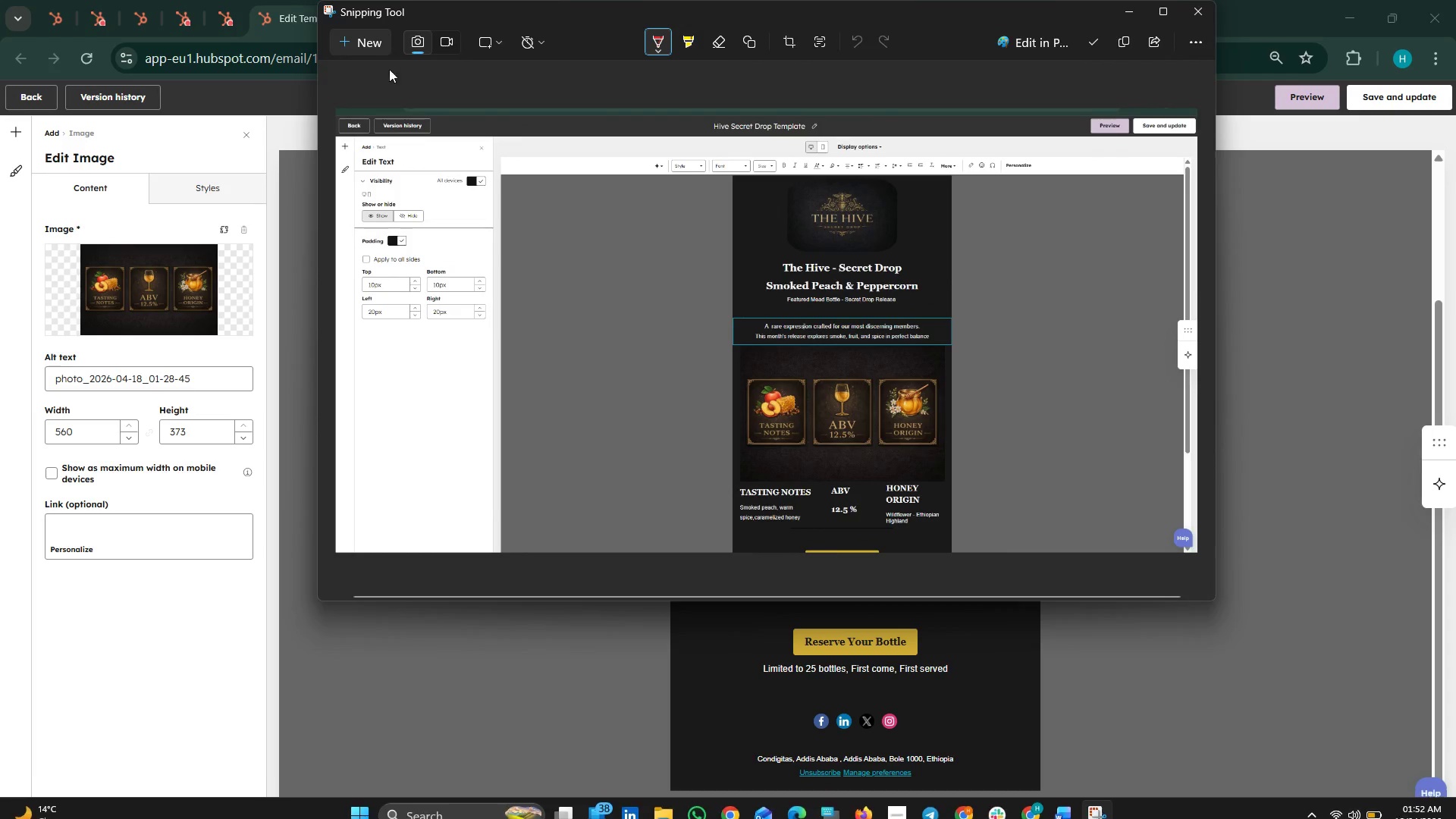 
left_click([372, 43])
 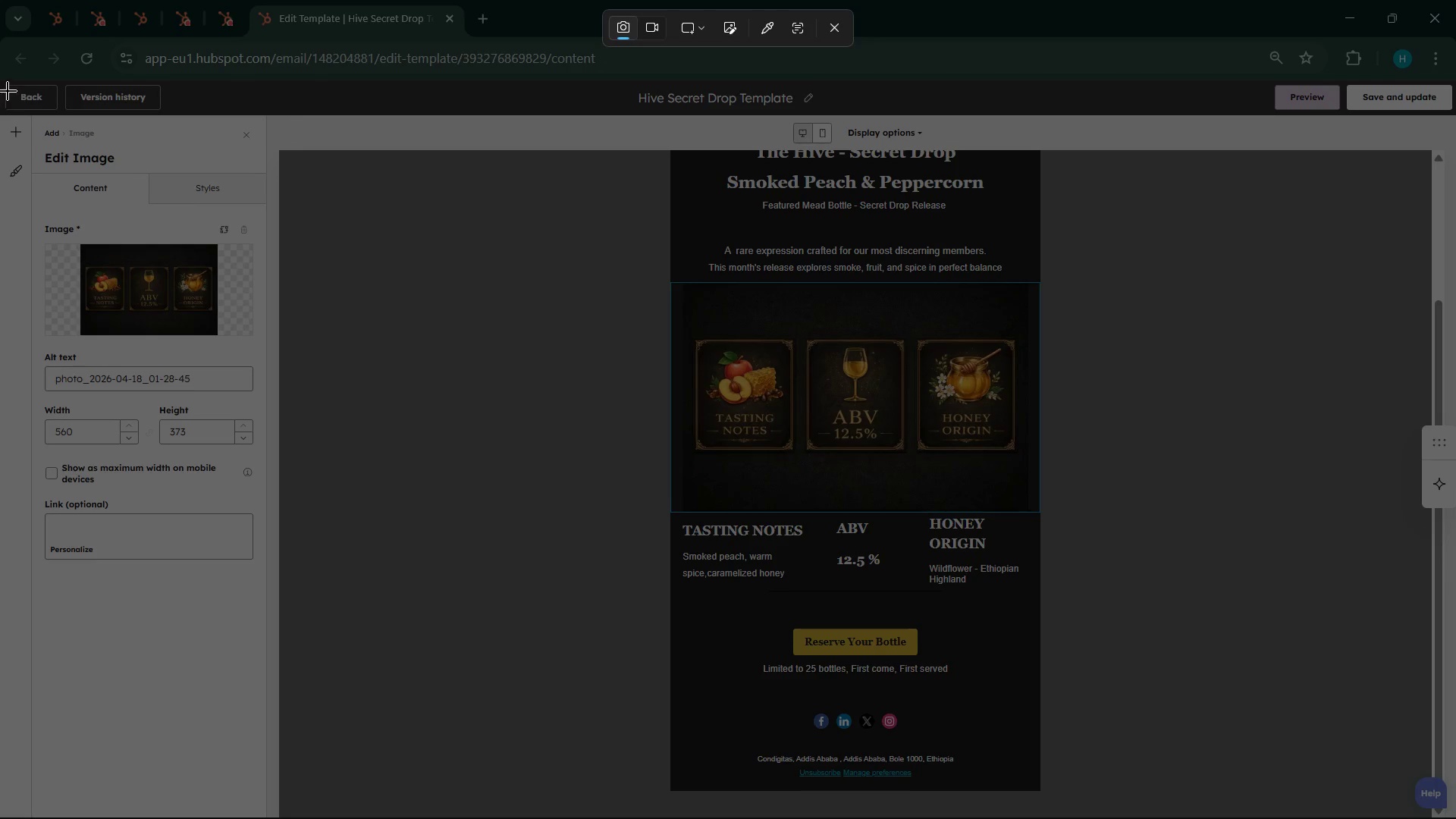 
left_click_drag(start_coordinate=[0, 77], to_coordinate=[1455, 812])
 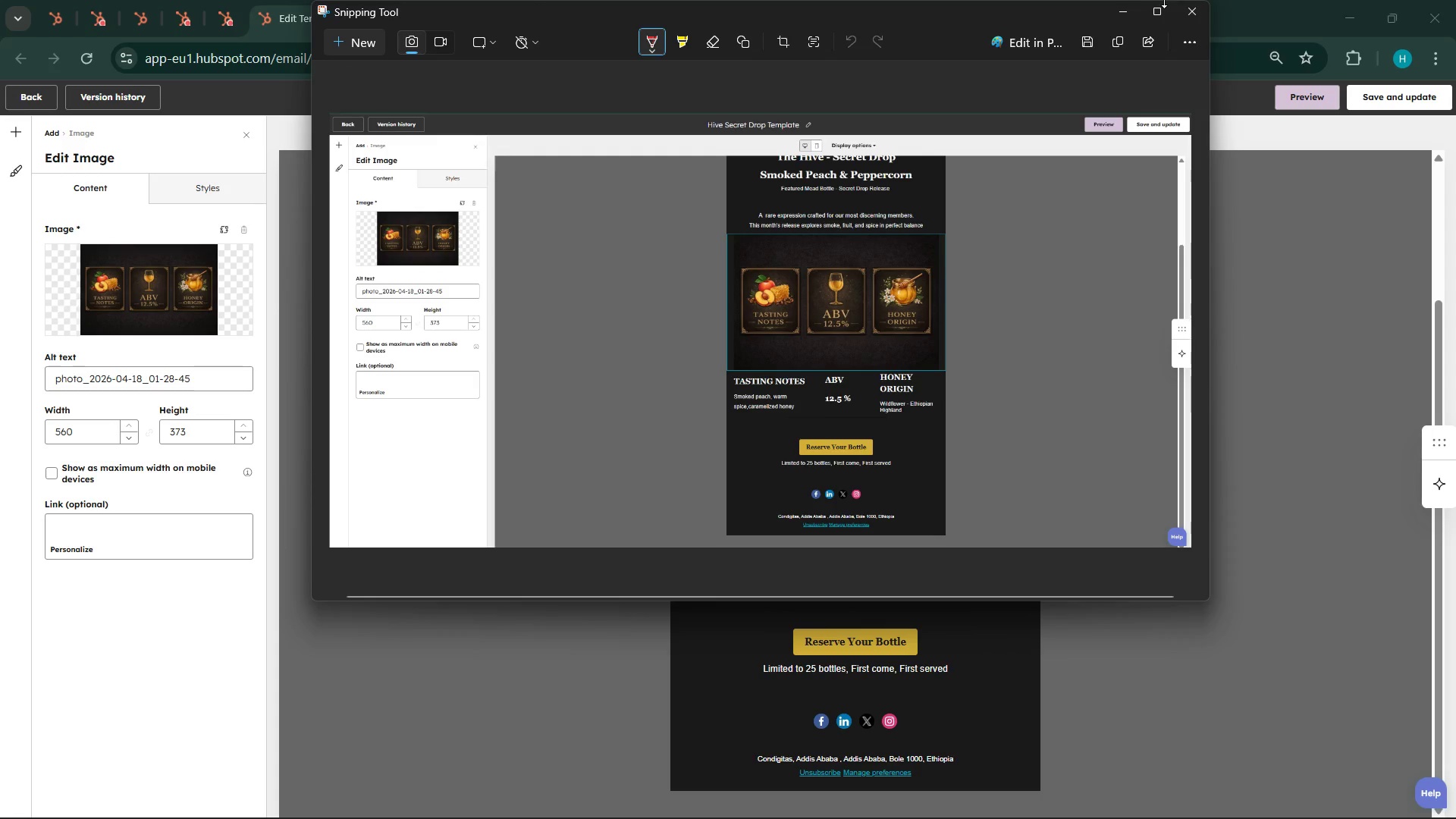 
wait(7.26)
 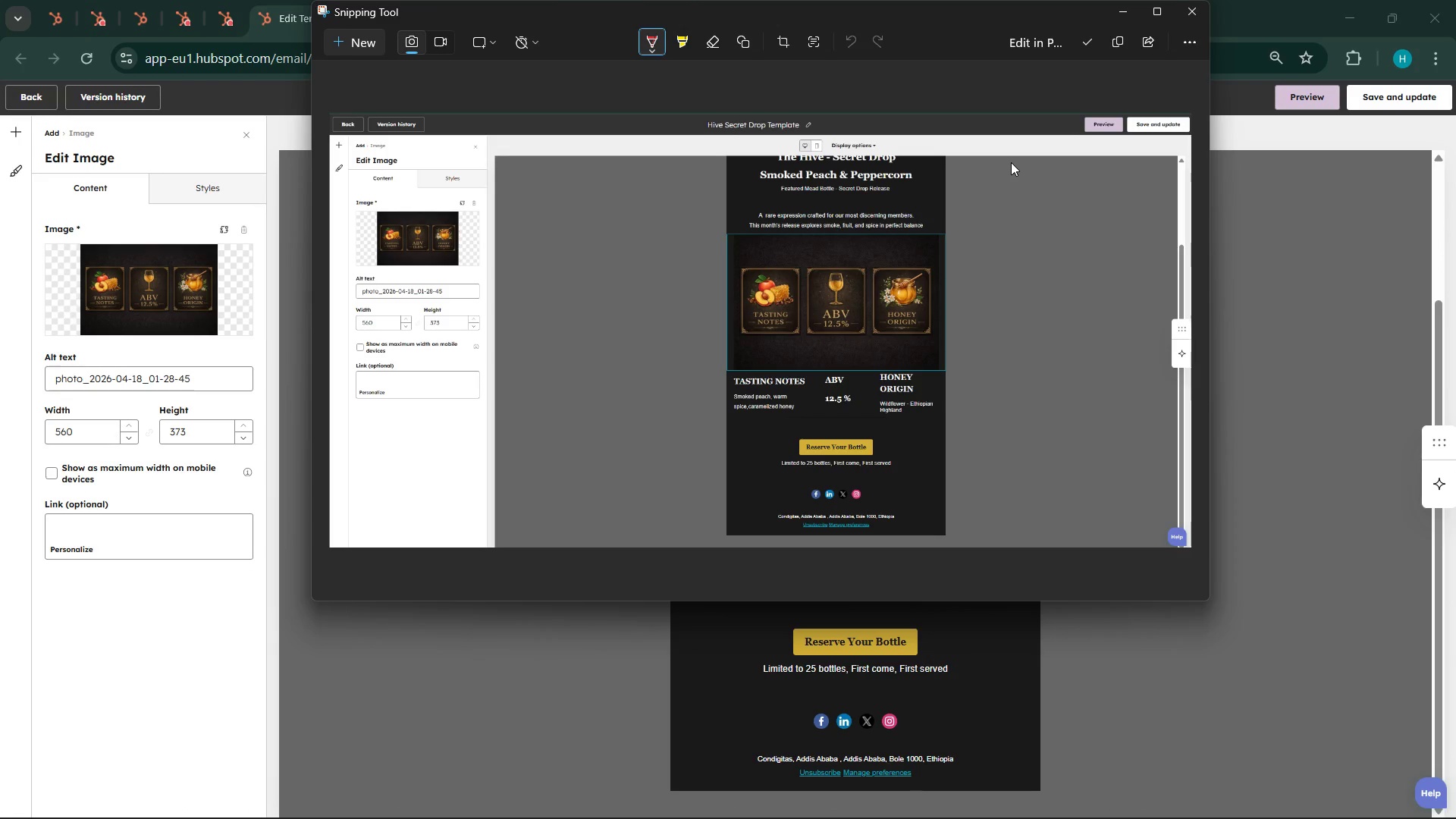 
left_click([1113, 39])
 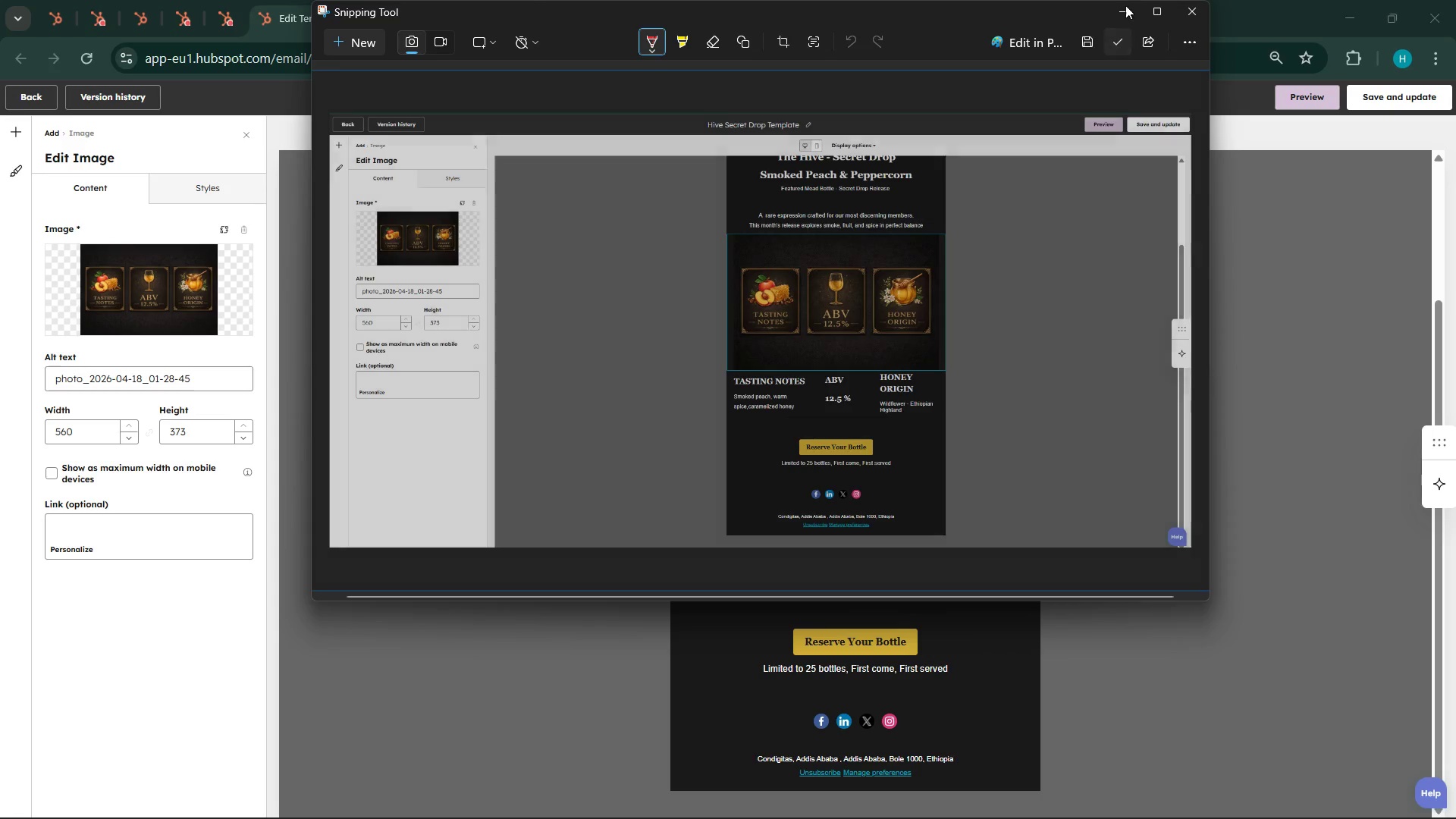 
left_click([1125, 5])
 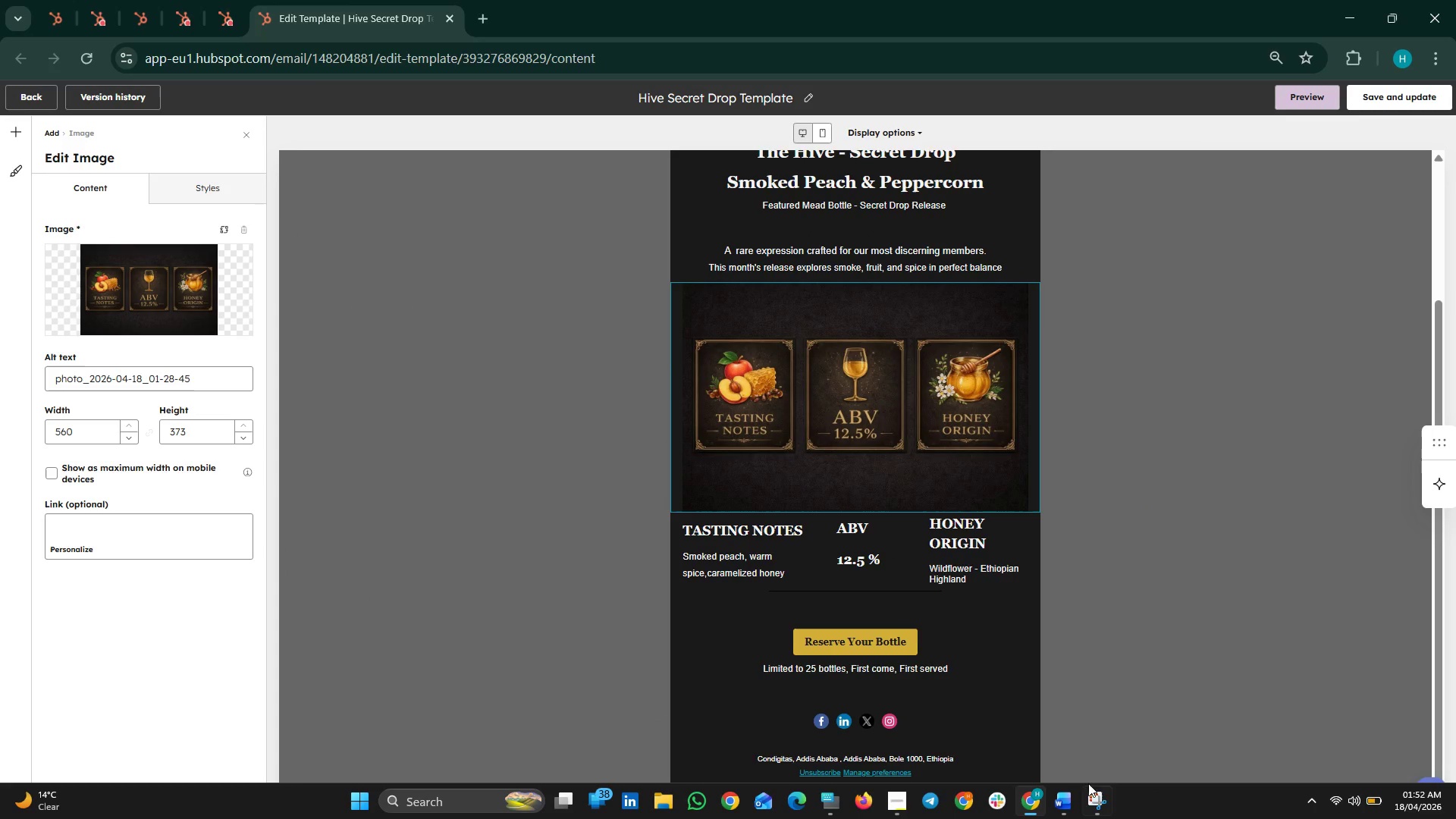 
left_click([1067, 807])
 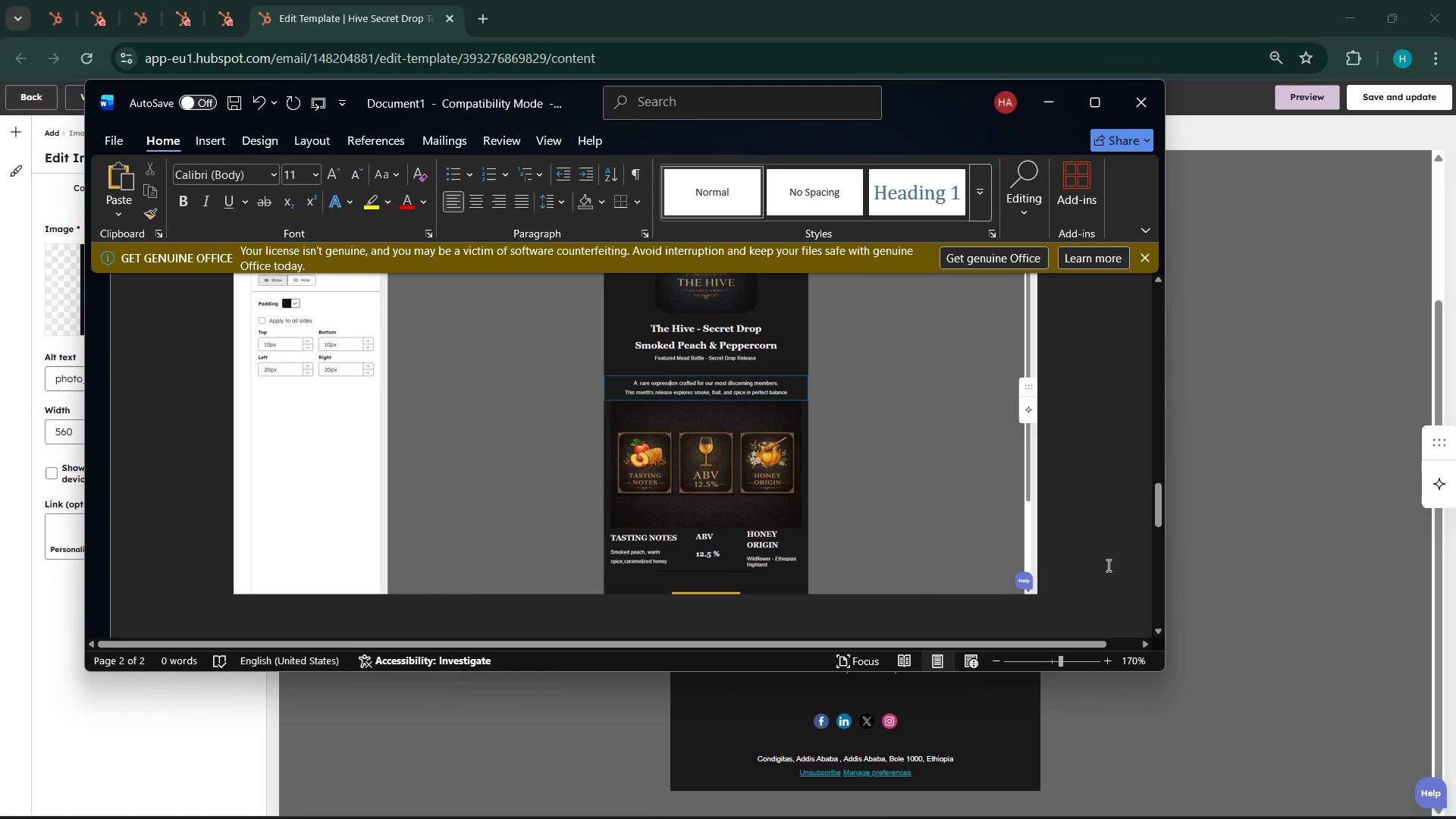 
left_click([1107, 565])
 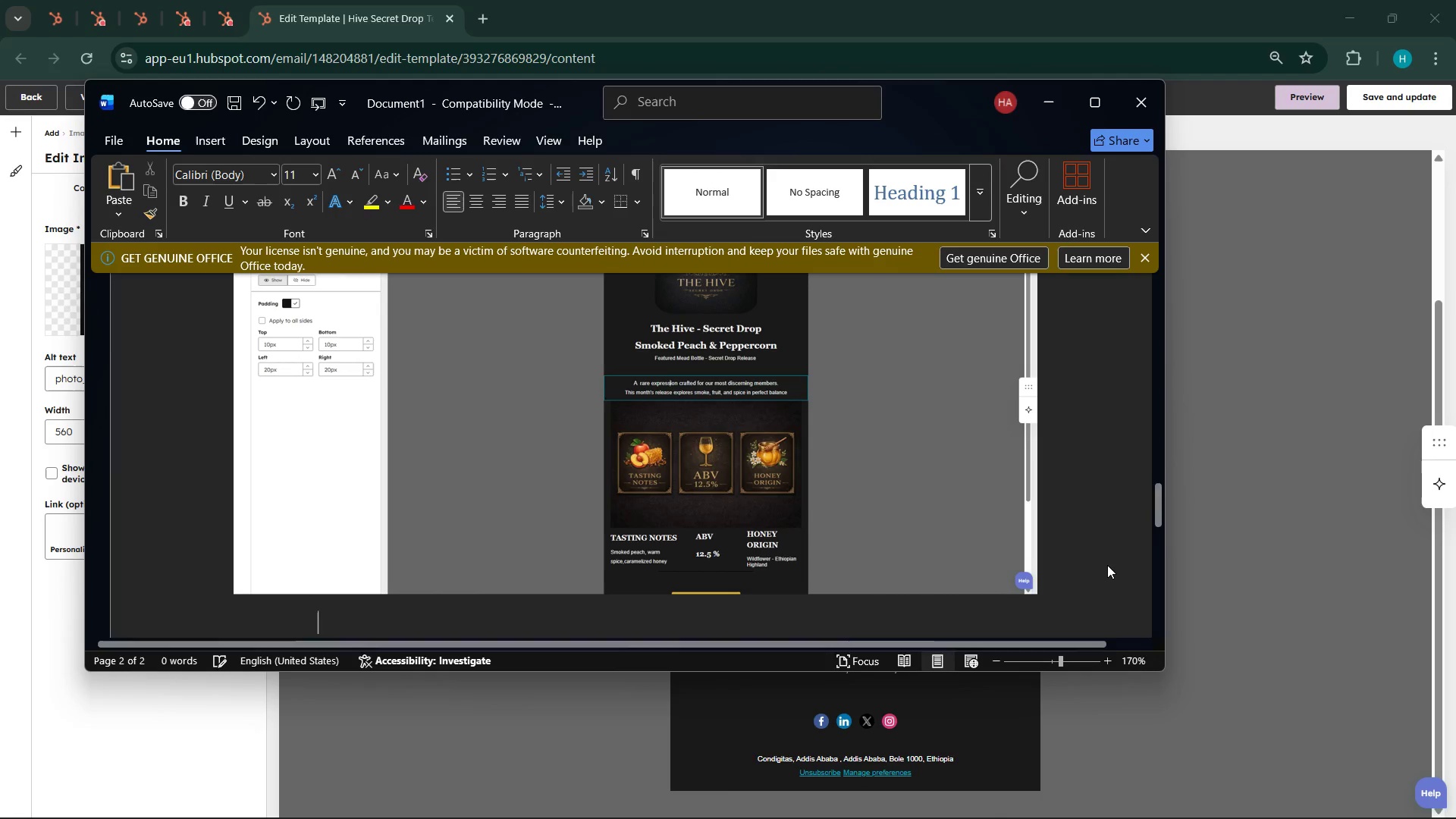 
key(Enter)
 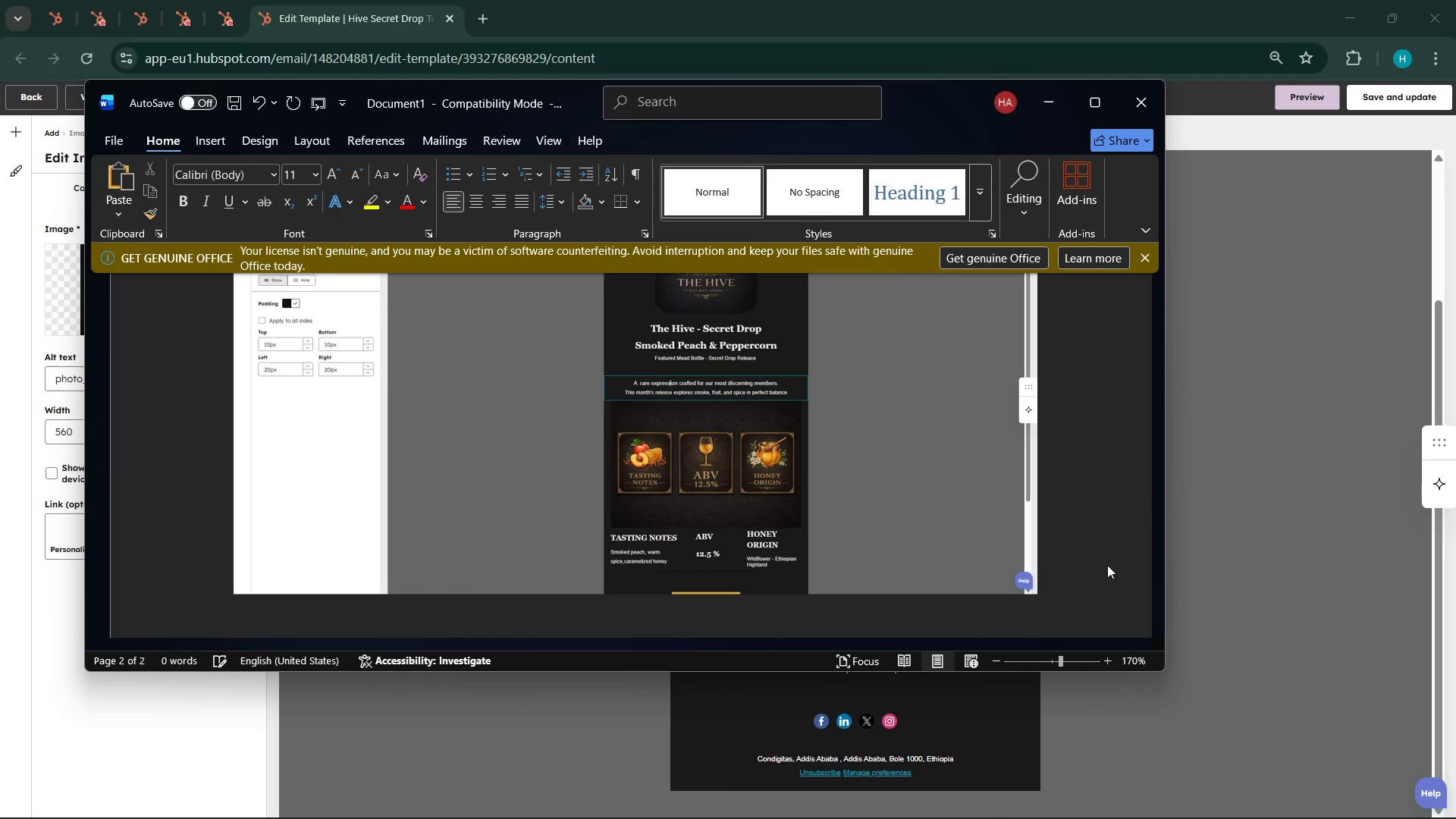 
key(Control+V)
 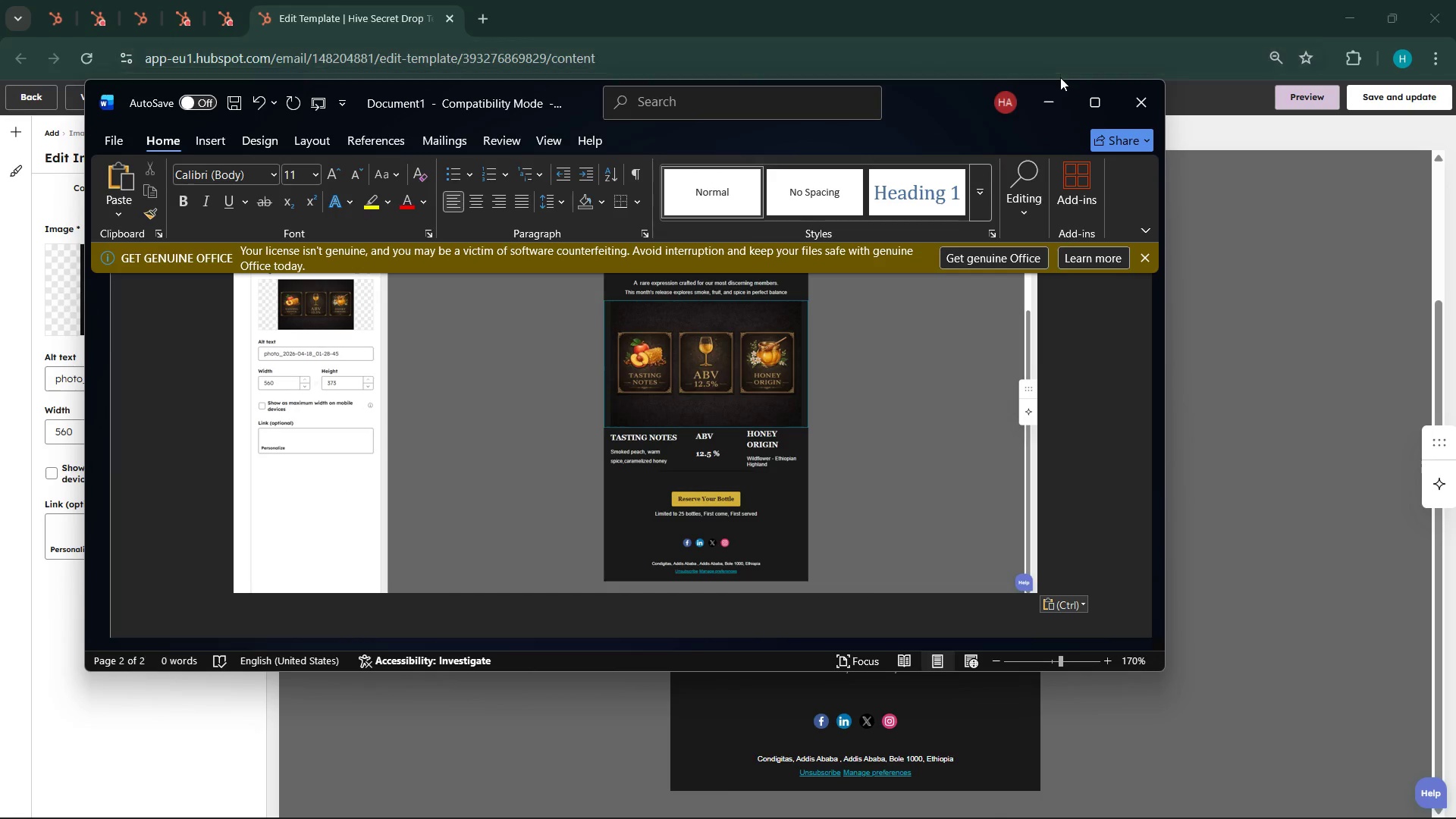 
left_click([1058, 89])
 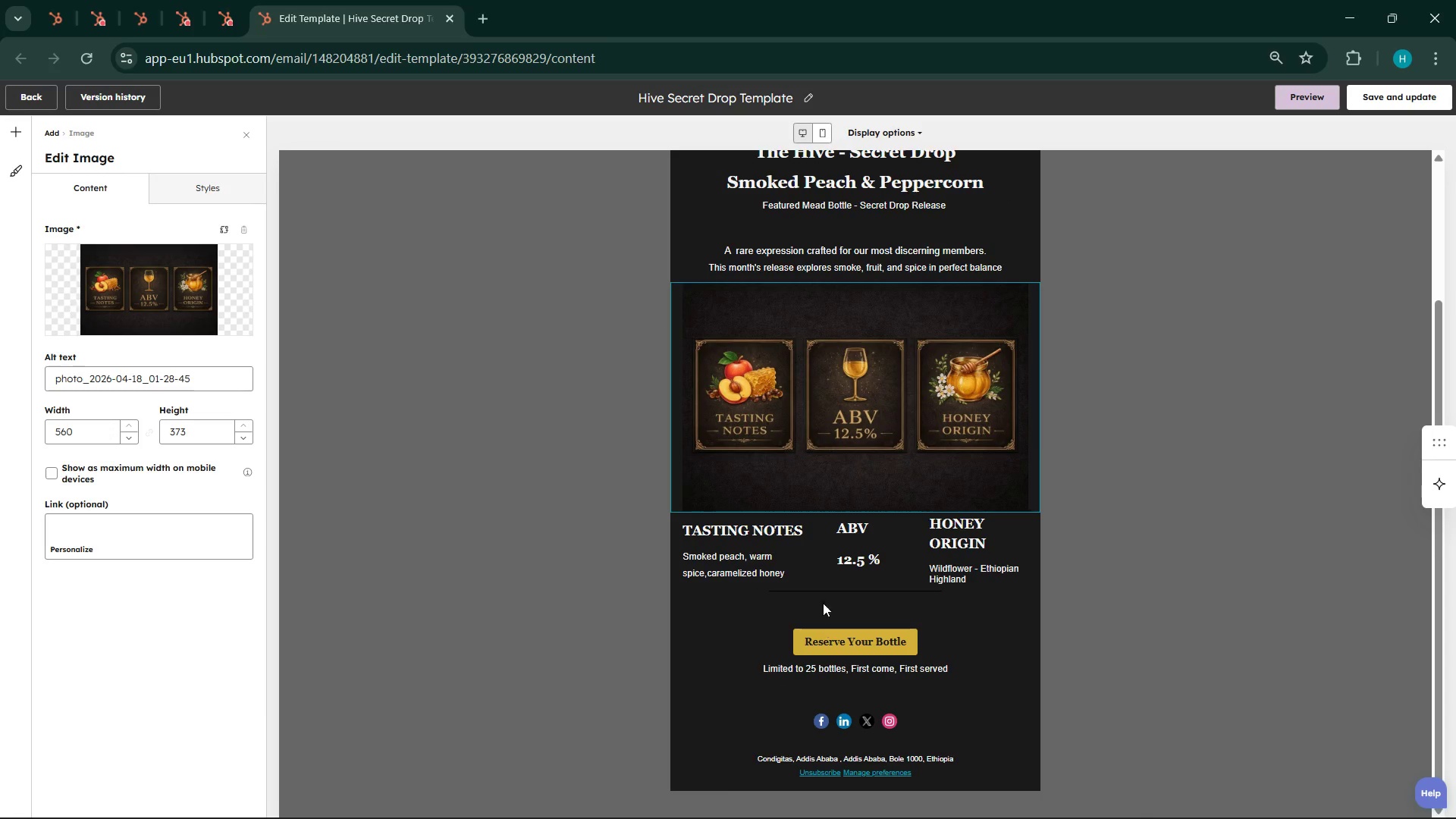 
left_click([830, 543])
 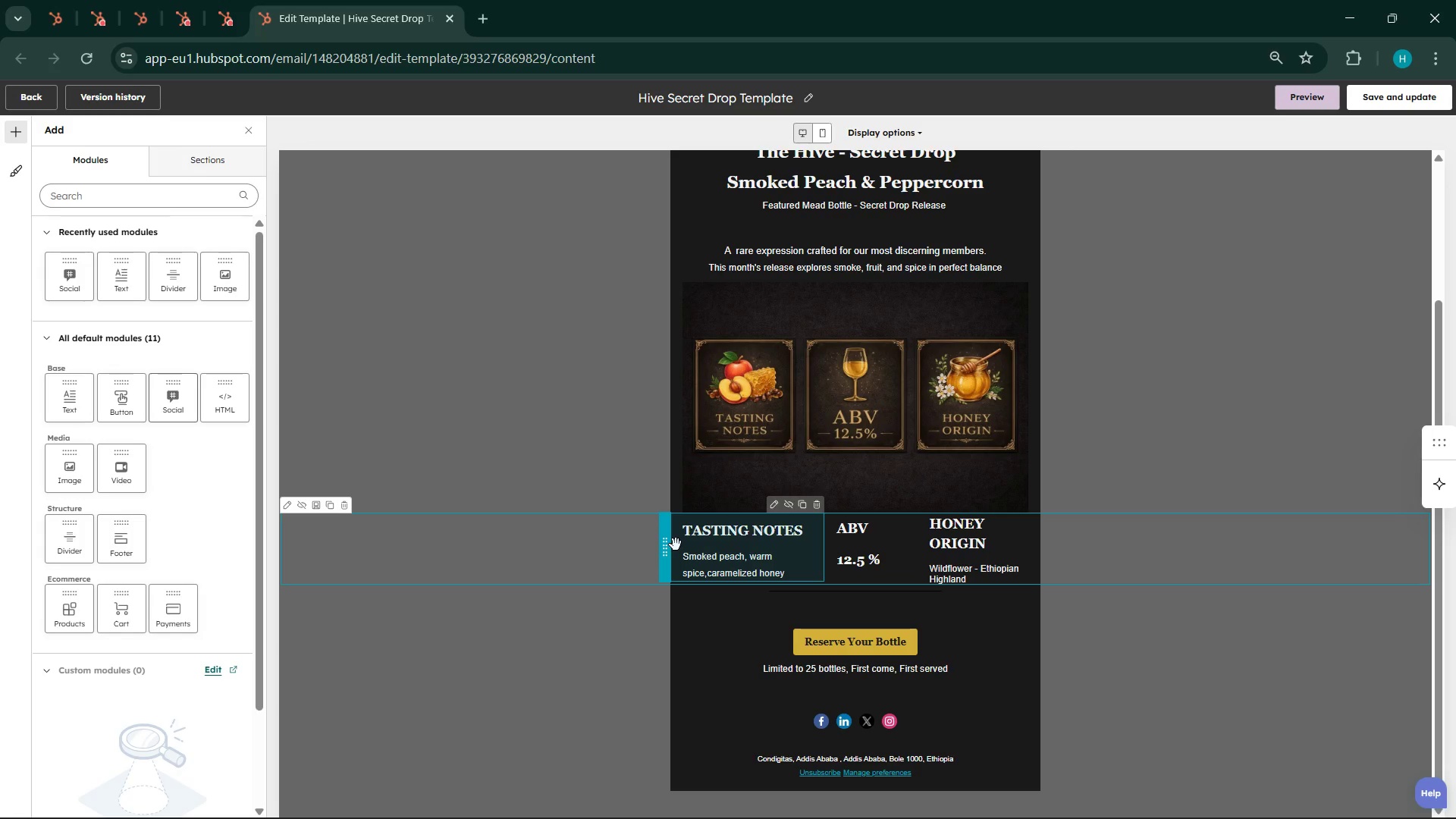 
left_click([635, 541])
 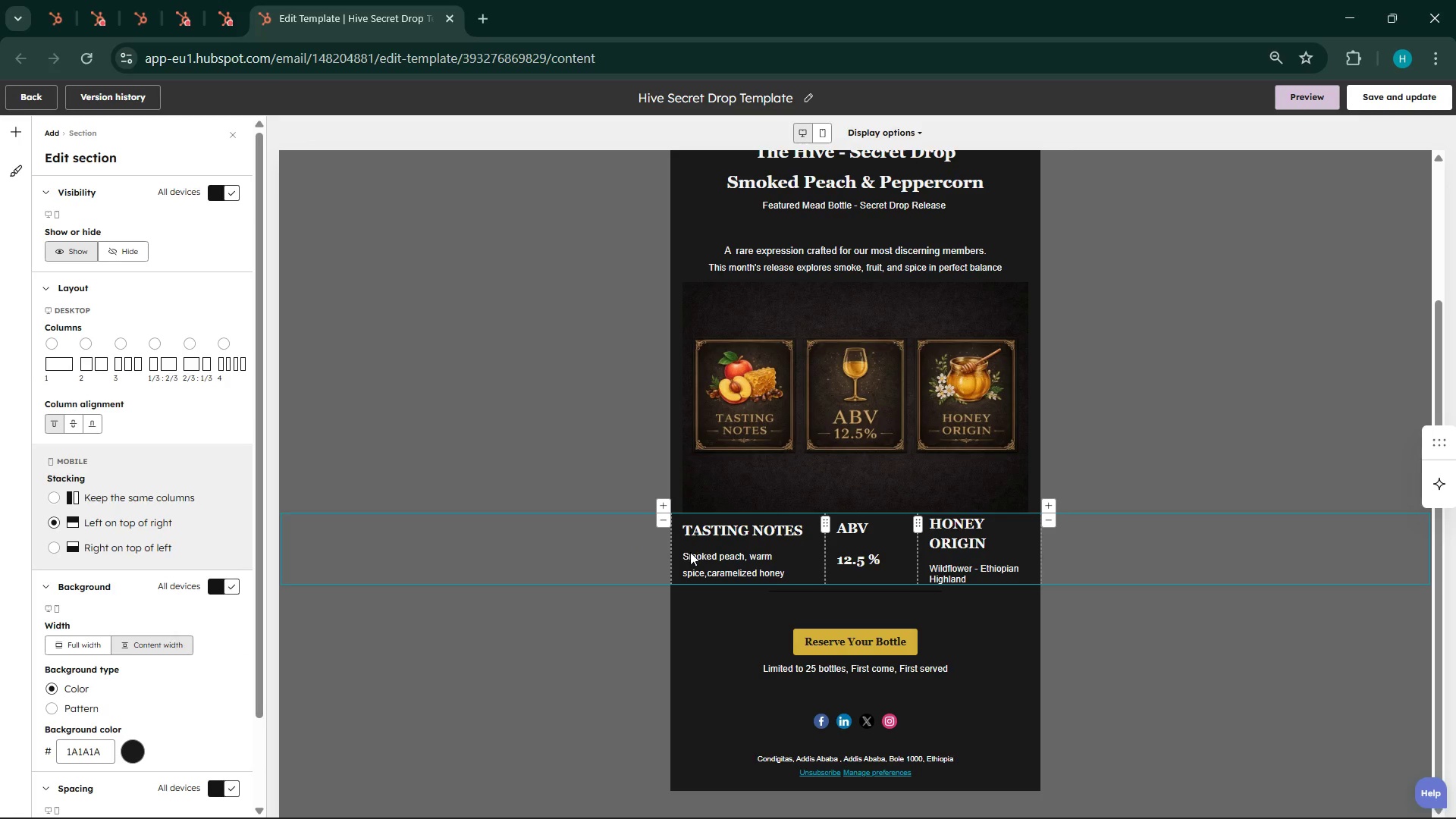 
left_click([690, 552])
 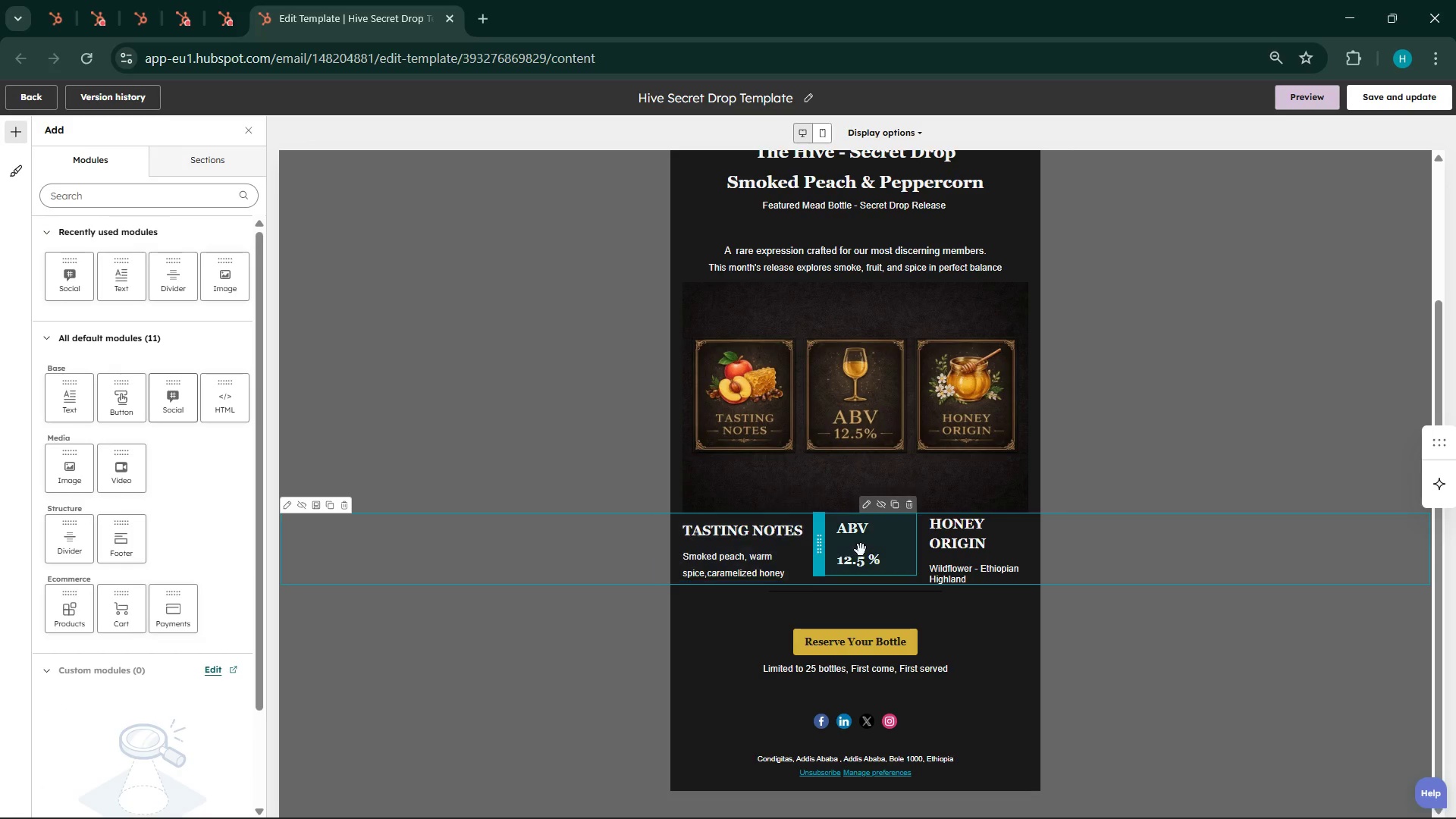 
left_click([865, 550])
 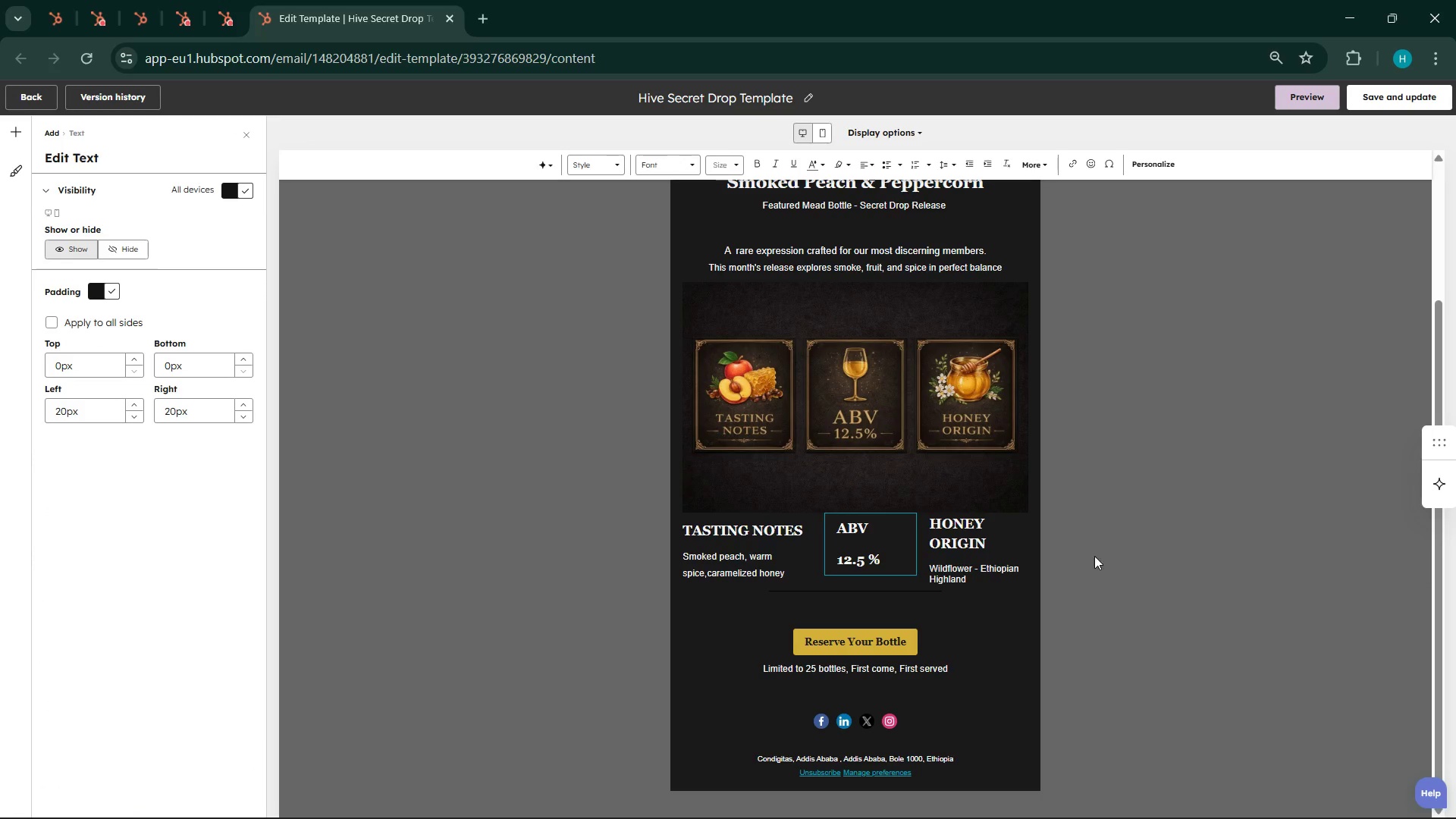 
left_click([1088, 532])
 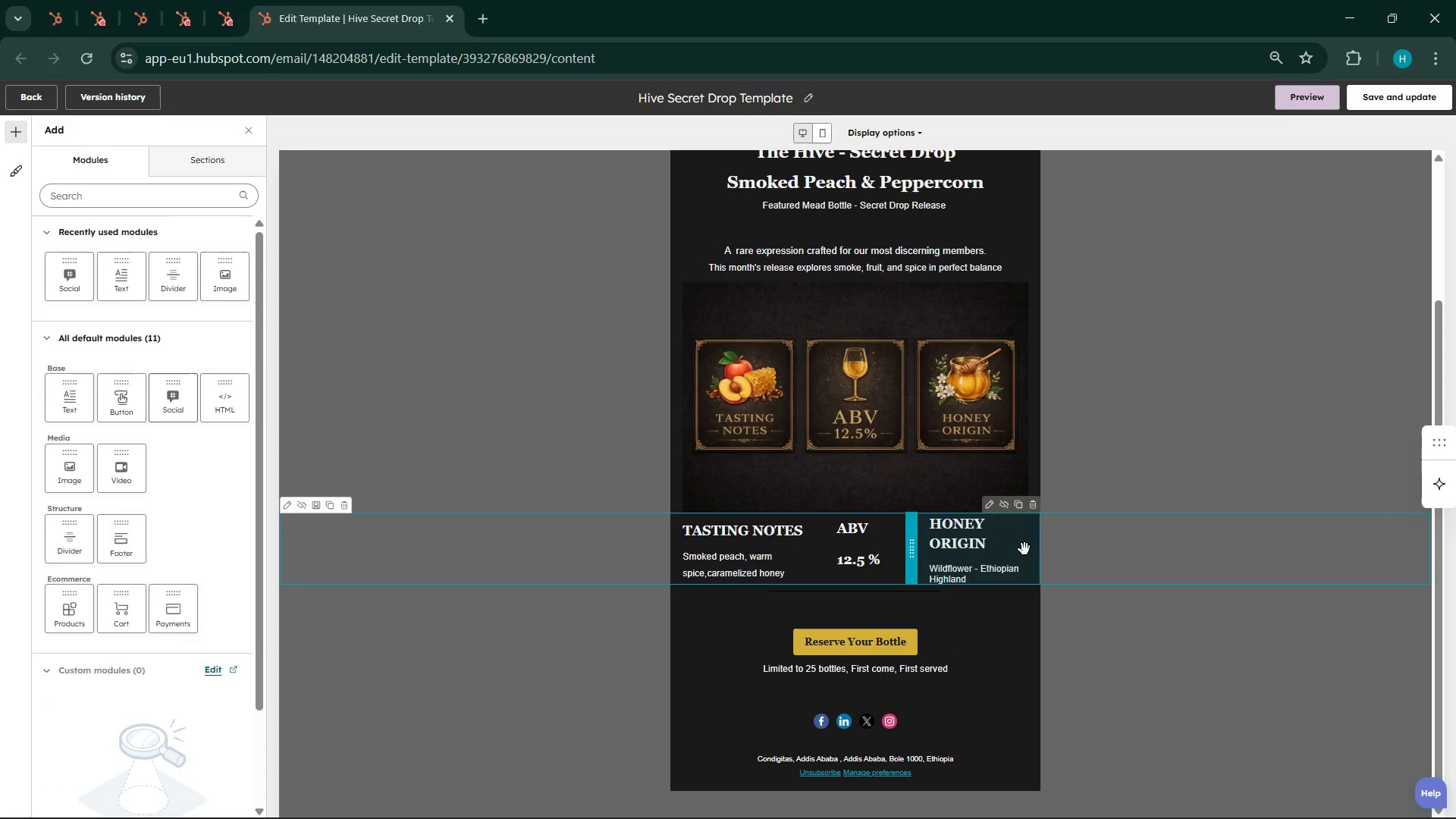 
left_click([1025, 549])
 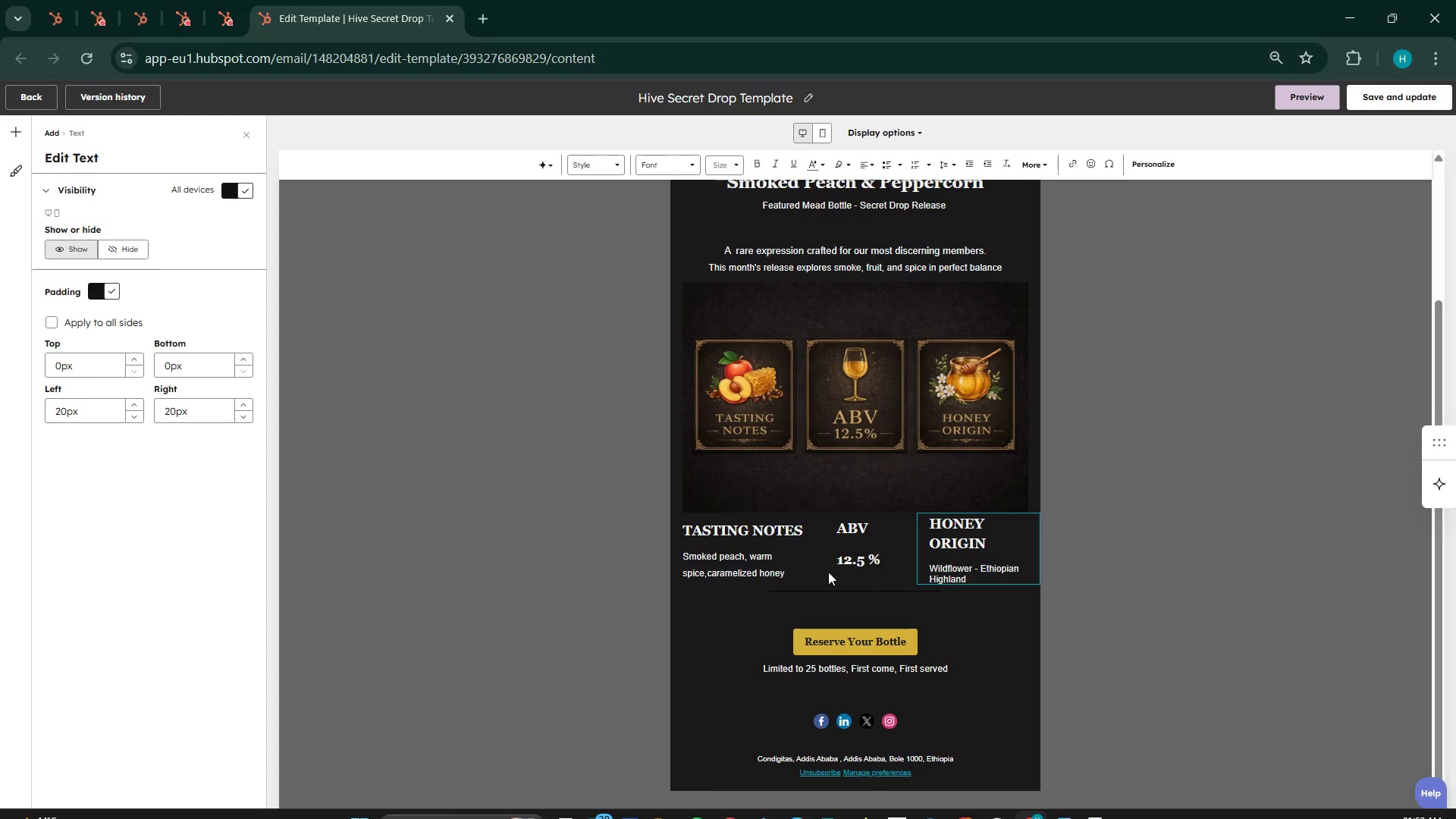 
left_click([681, 542])
 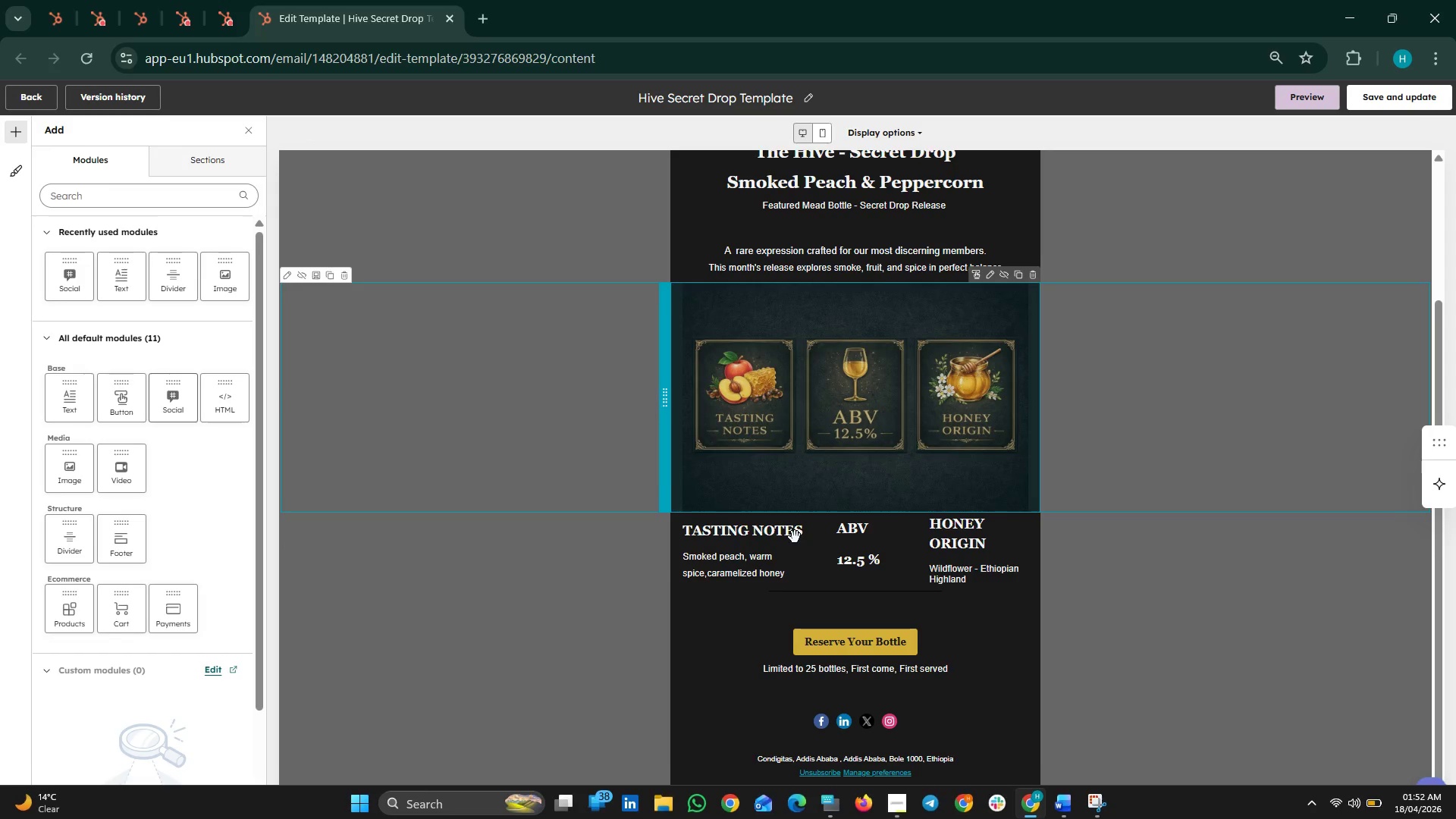 
left_click([827, 552])
 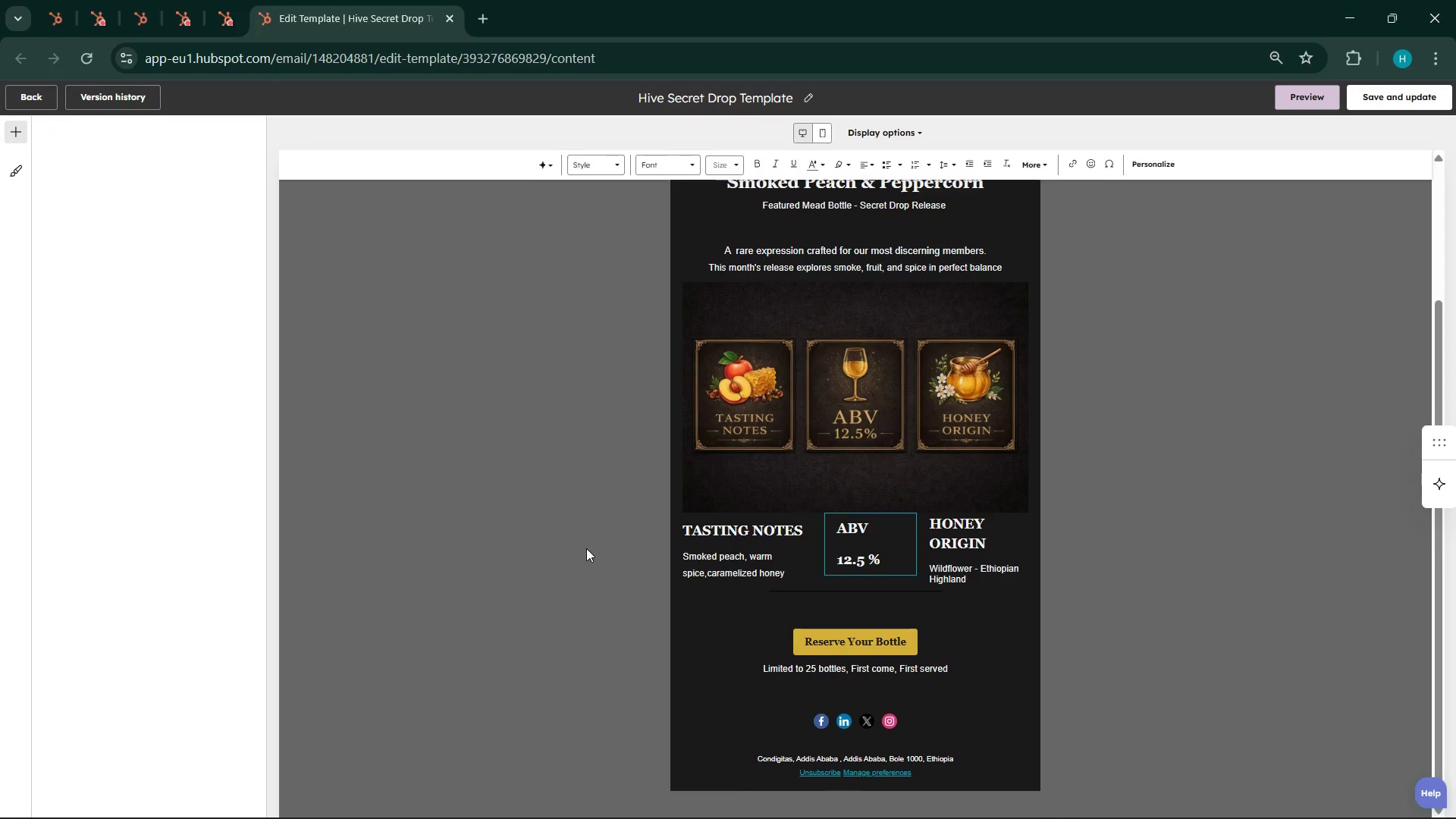 
left_click([586, 548])
 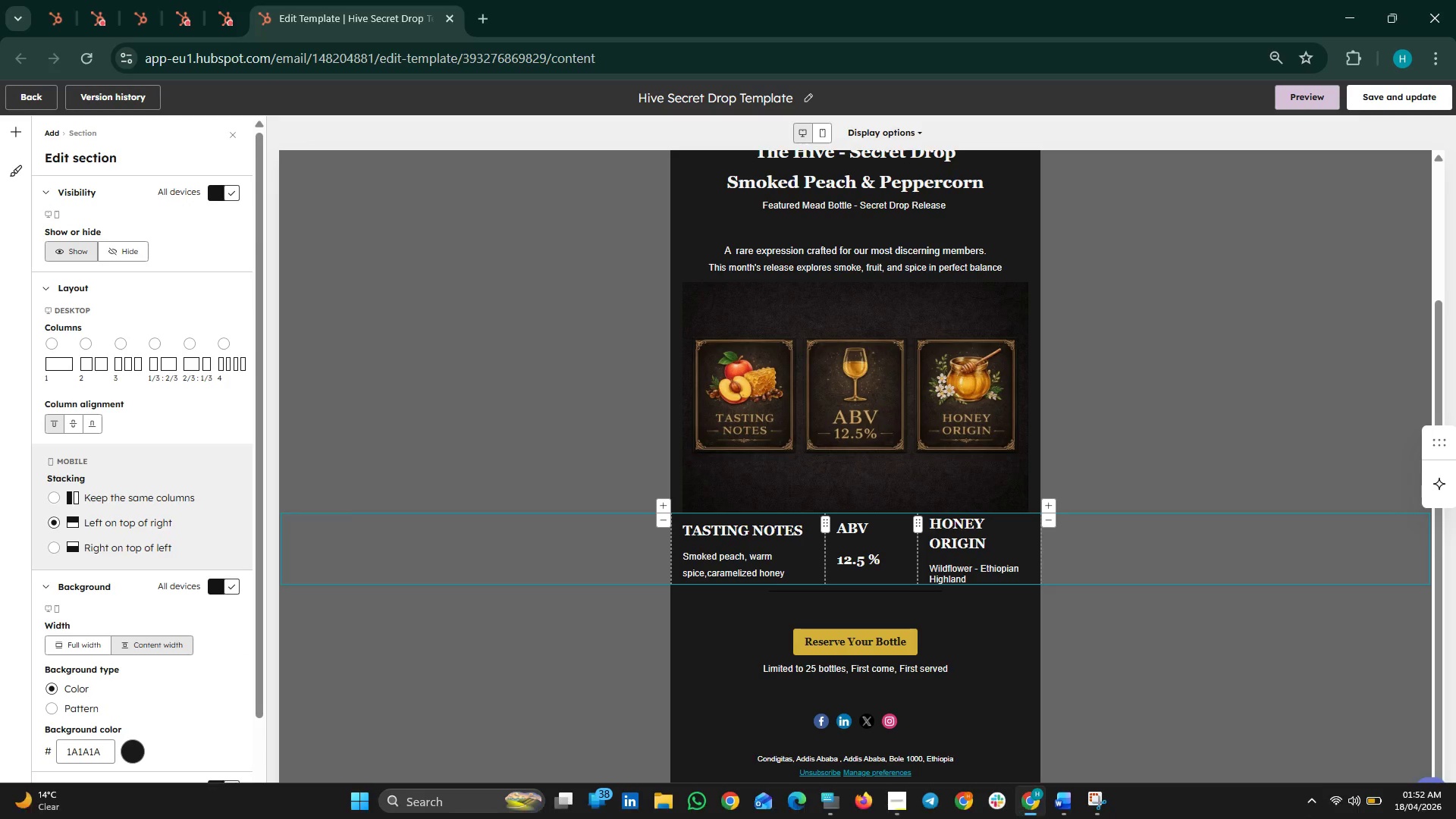 
left_click([1091, 818])
 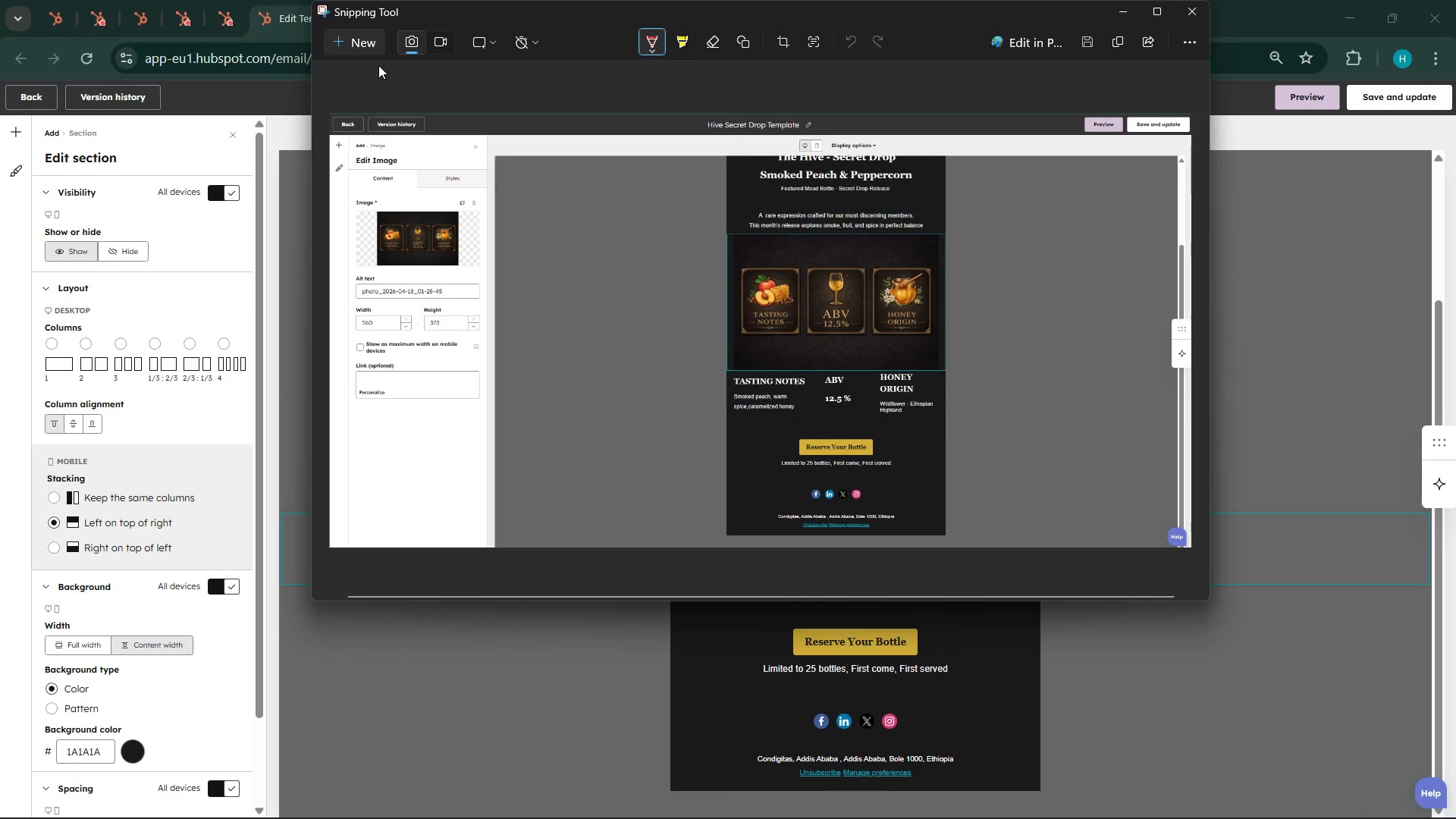 
left_click([361, 44])
 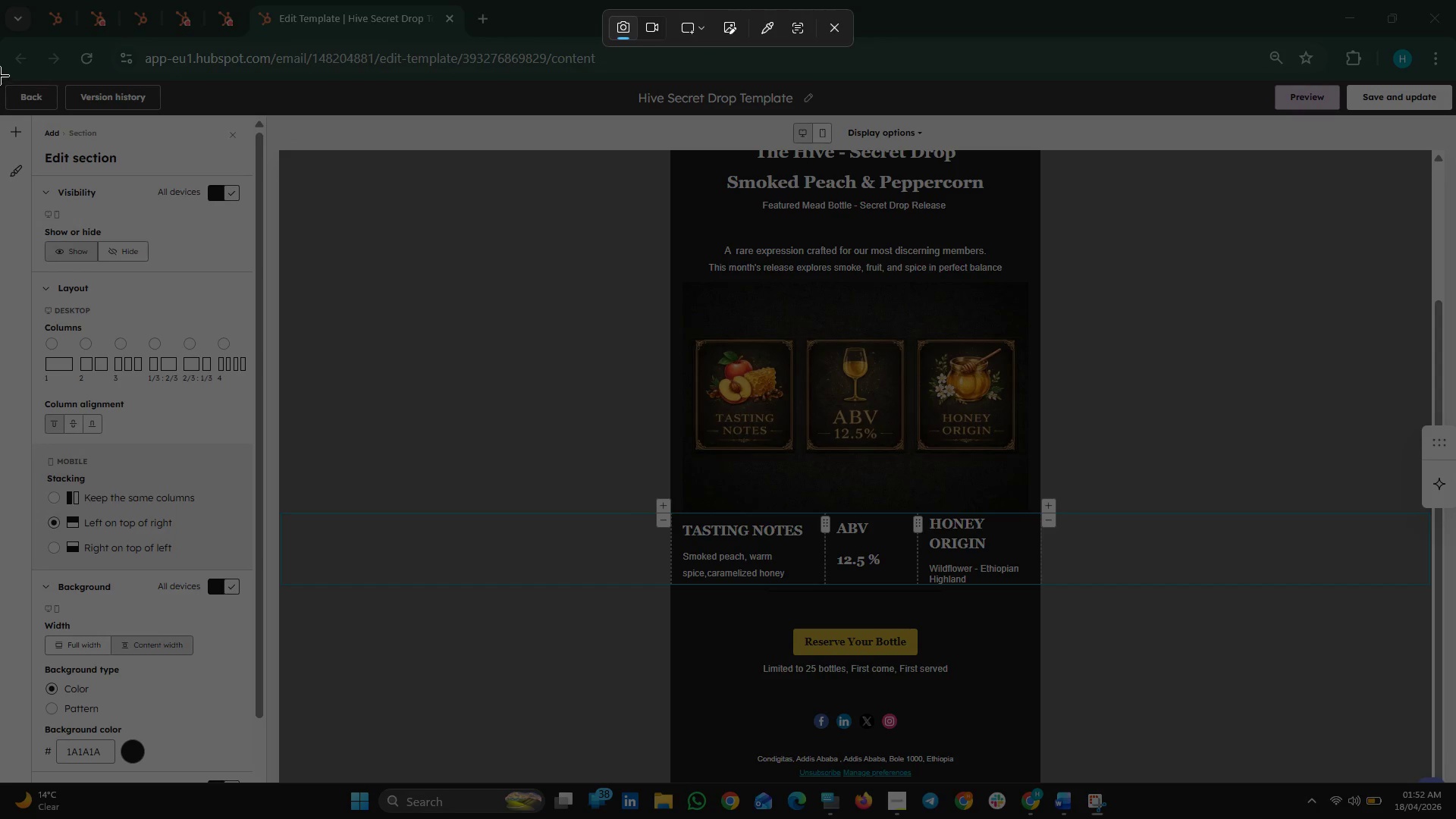 
left_click_drag(start_coordinate=[0, 74], to_coordinate=[1455, 782])
 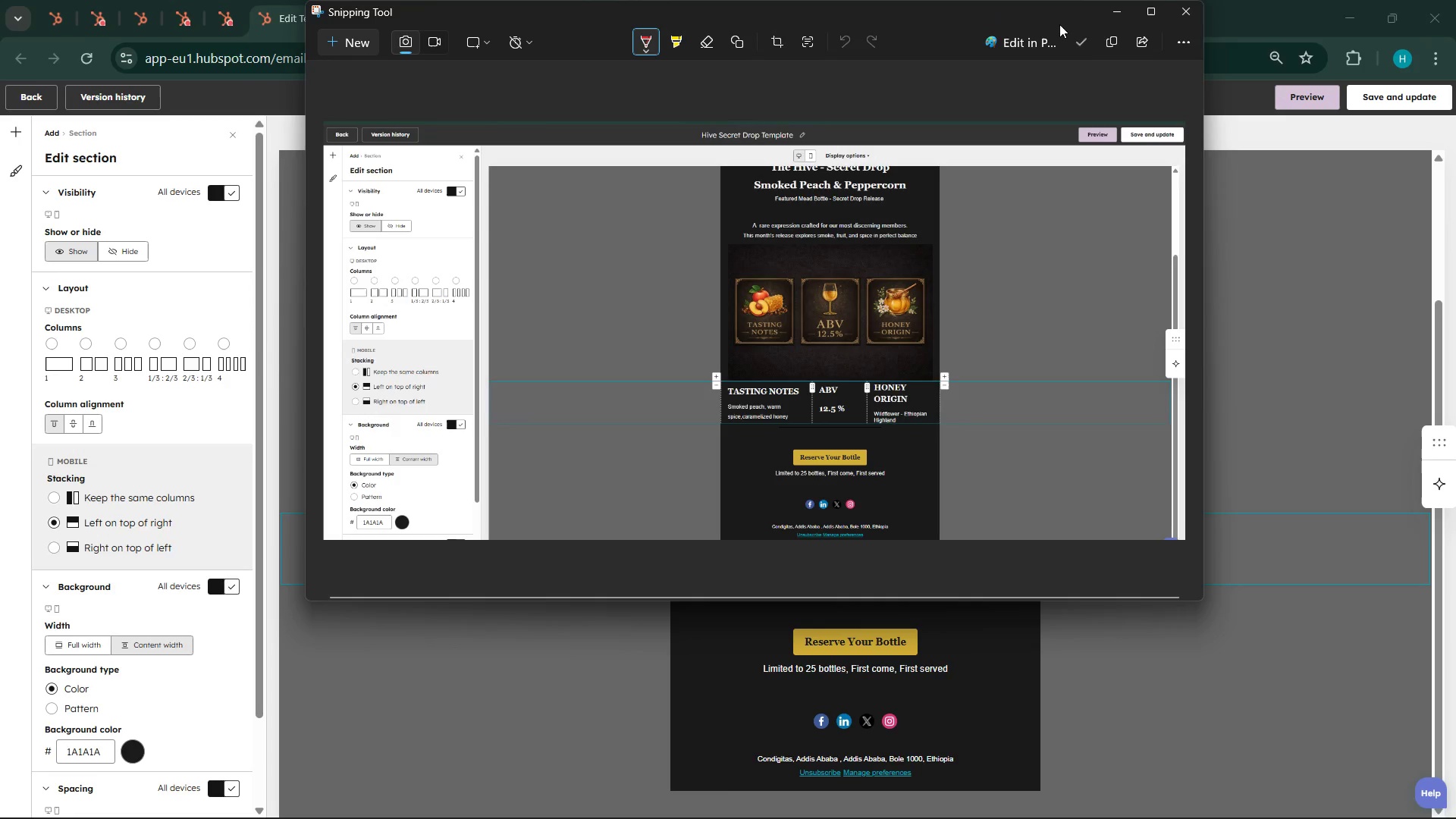 
left_click([1111, 39])
 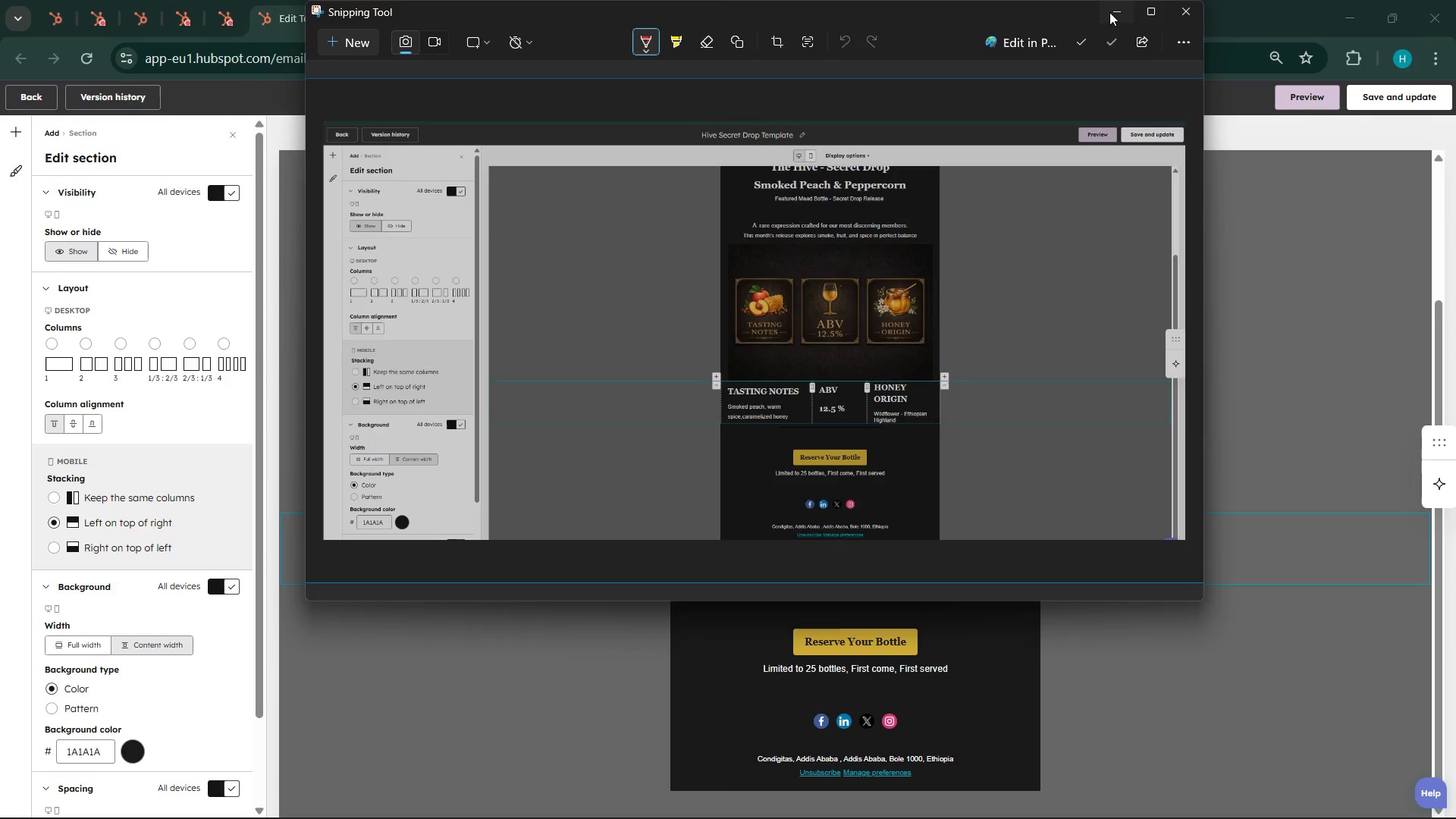 
left_click([1109, 12])
 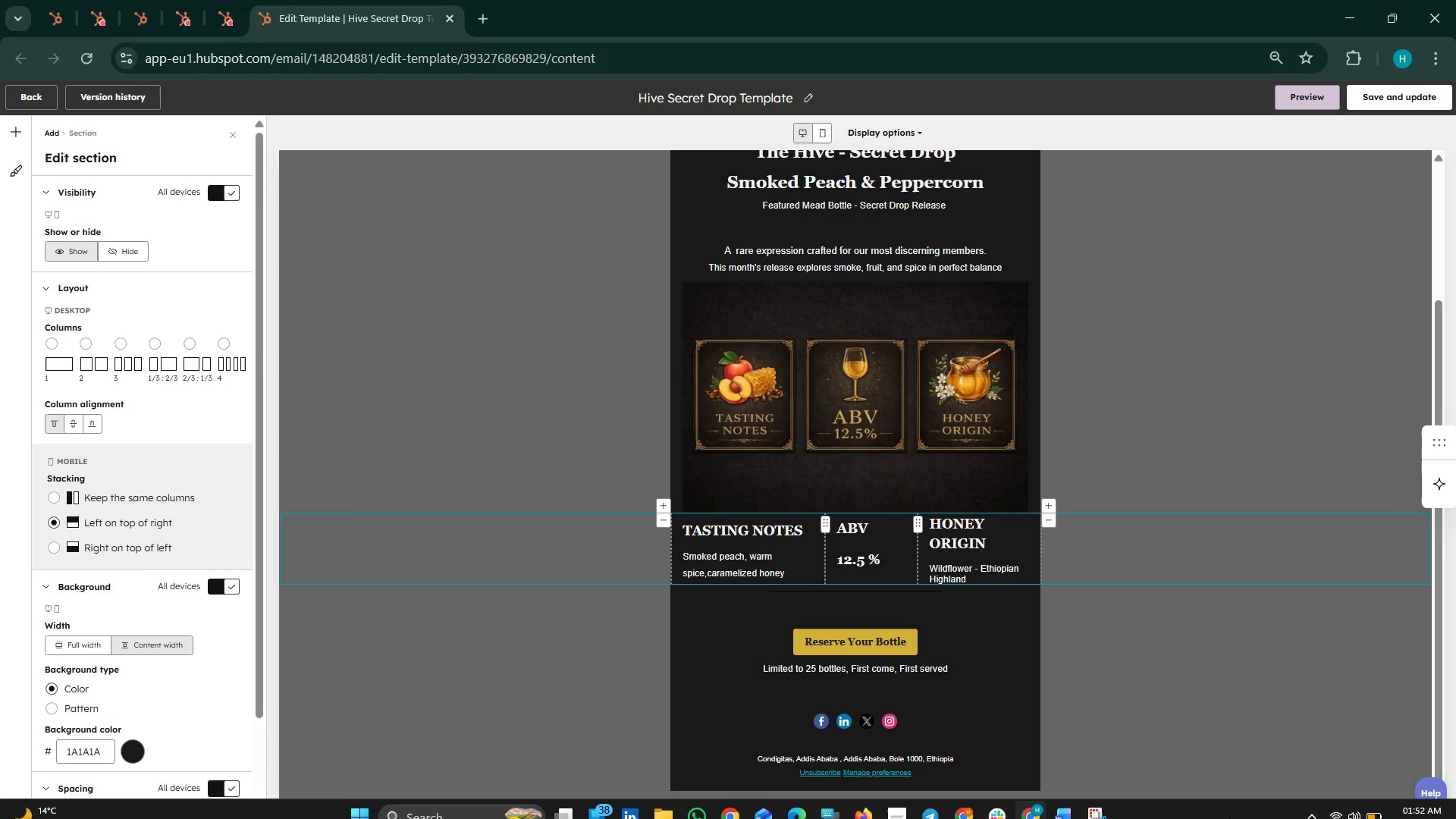 
left_click([1059, 802])
 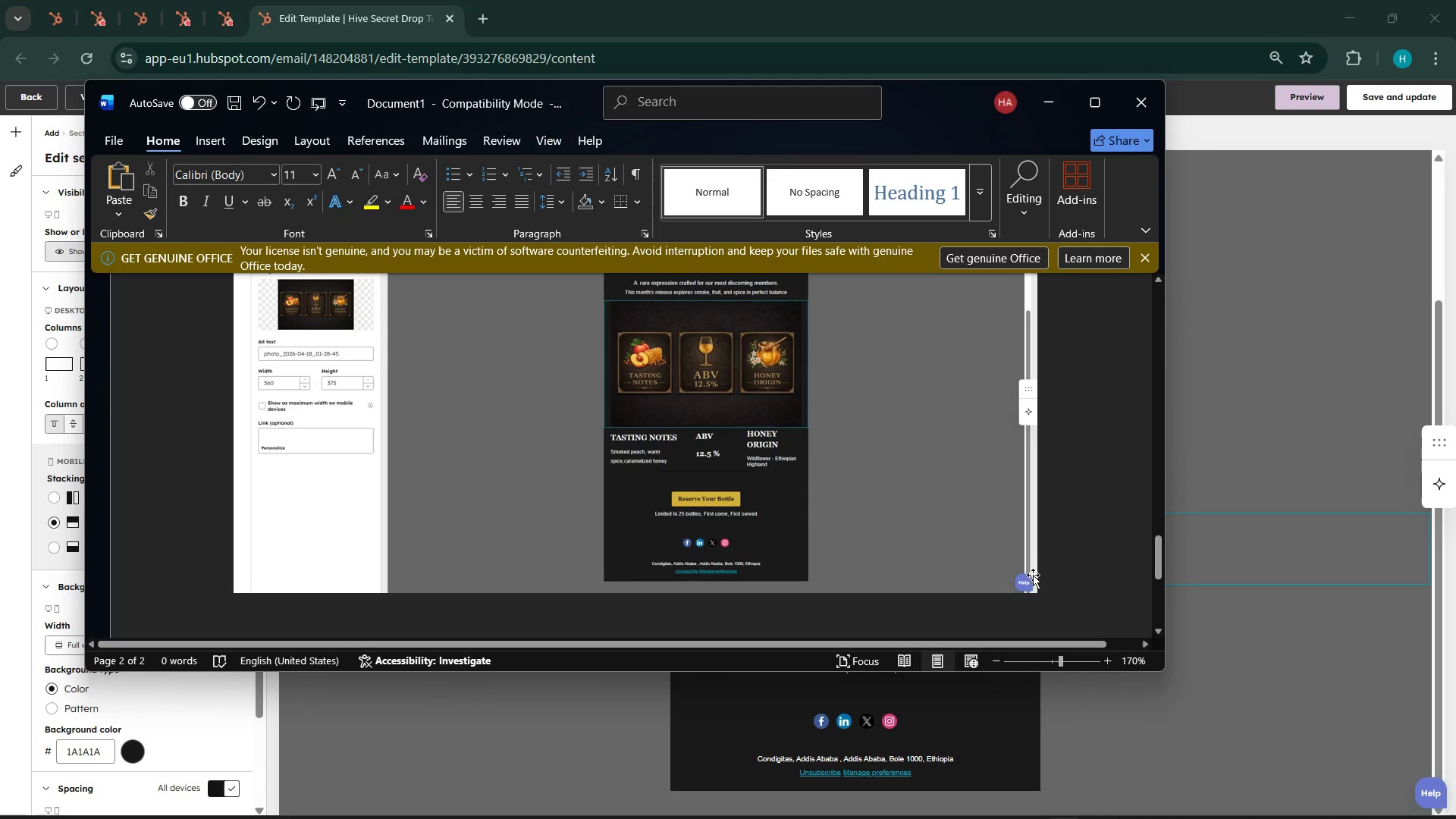 
left_click([1046, 575])
 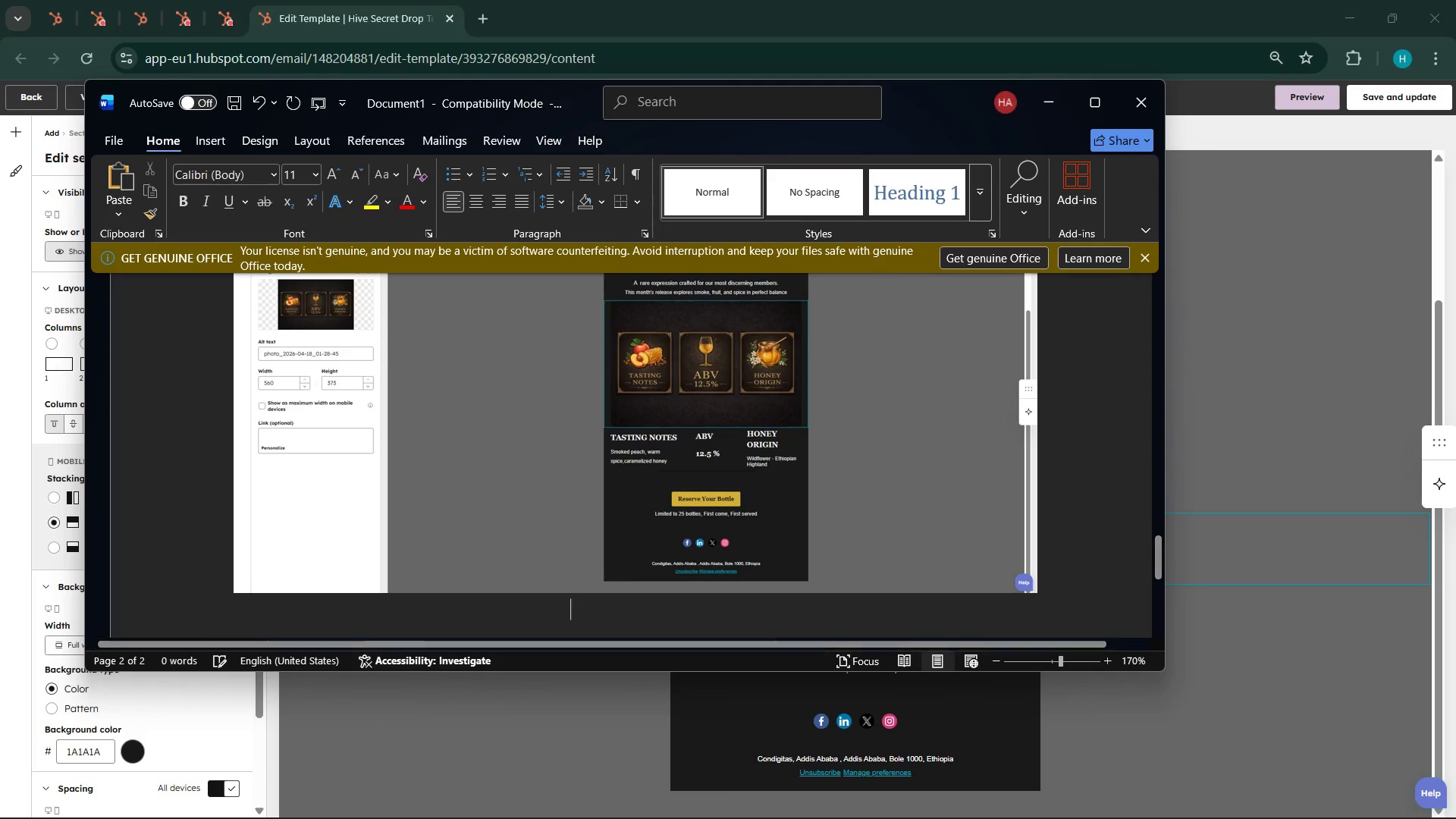 
key(Enter)
 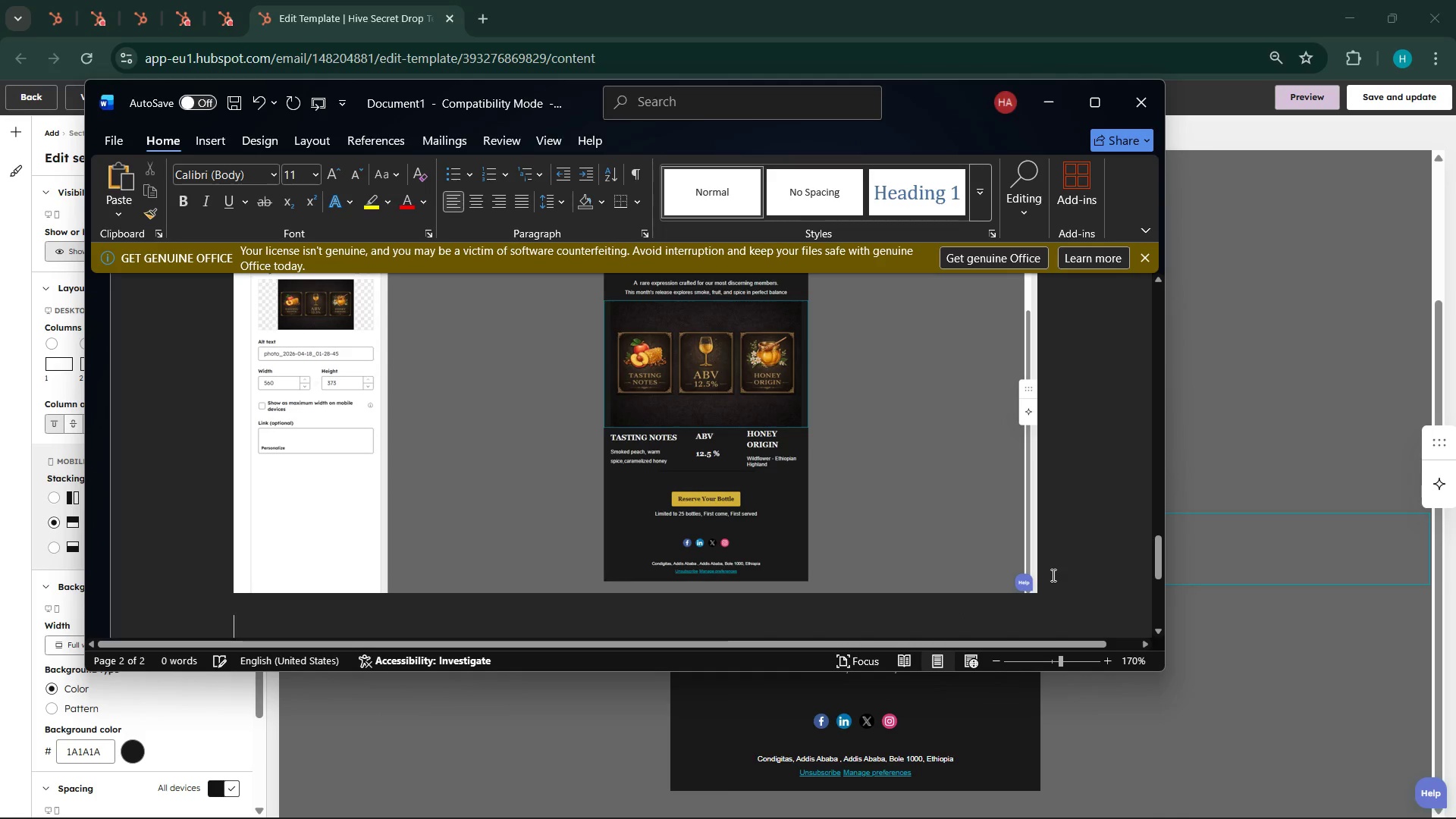 
key(Control+V)
 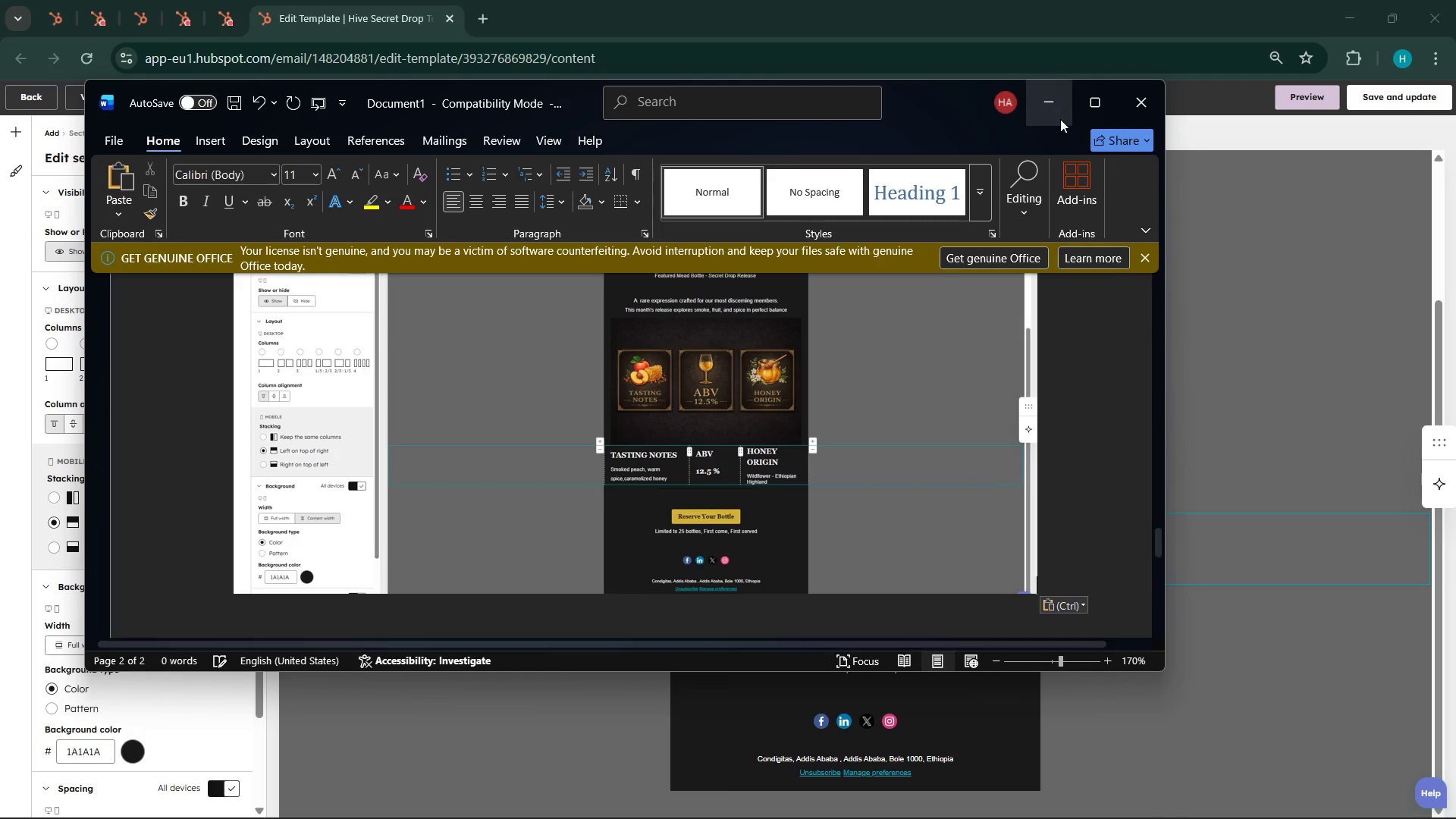 
left_click([1056, 112])
 